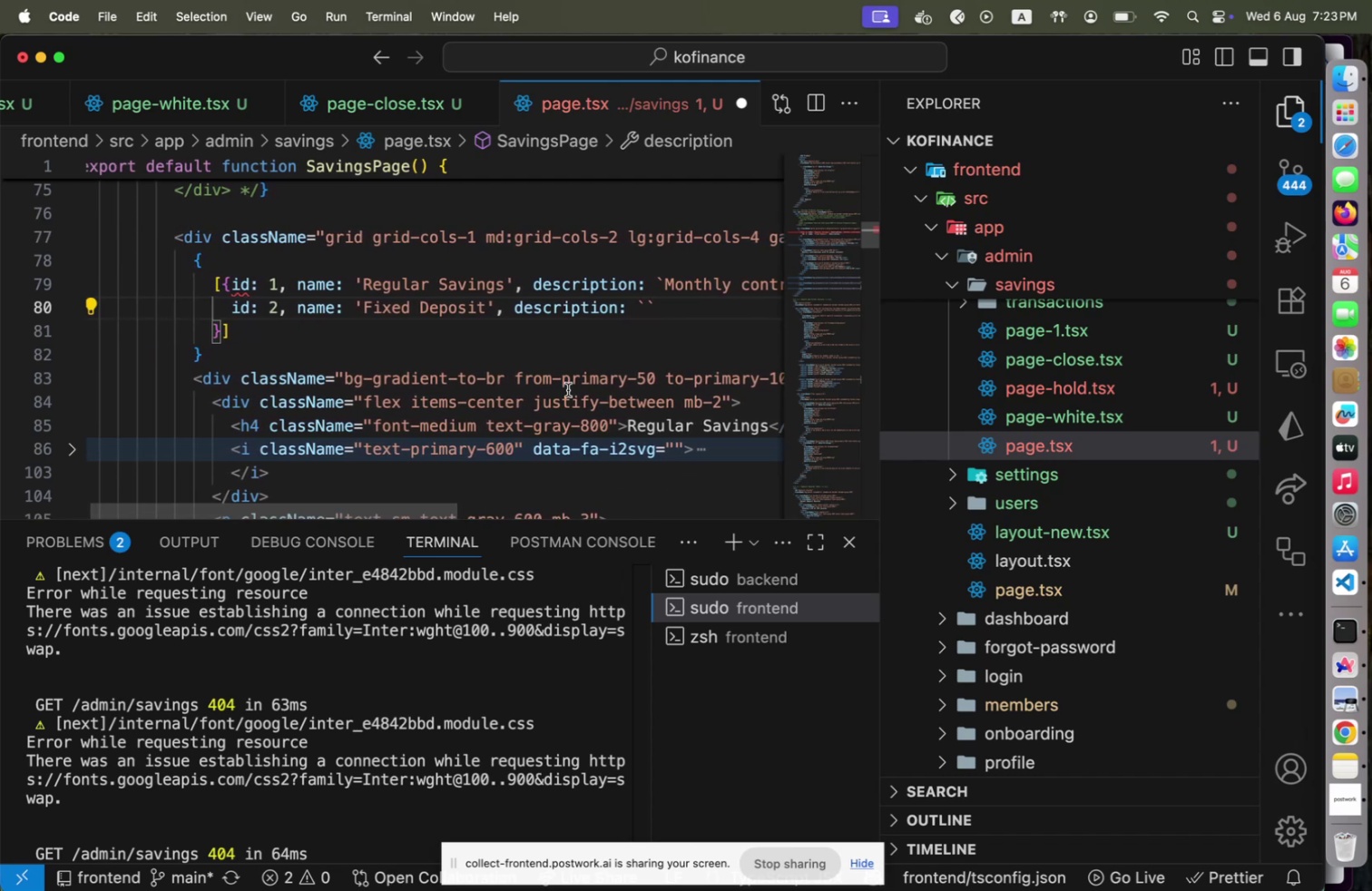 
scroll: coordinate [538, 413], scroll_direction: down, amount: 2.0
 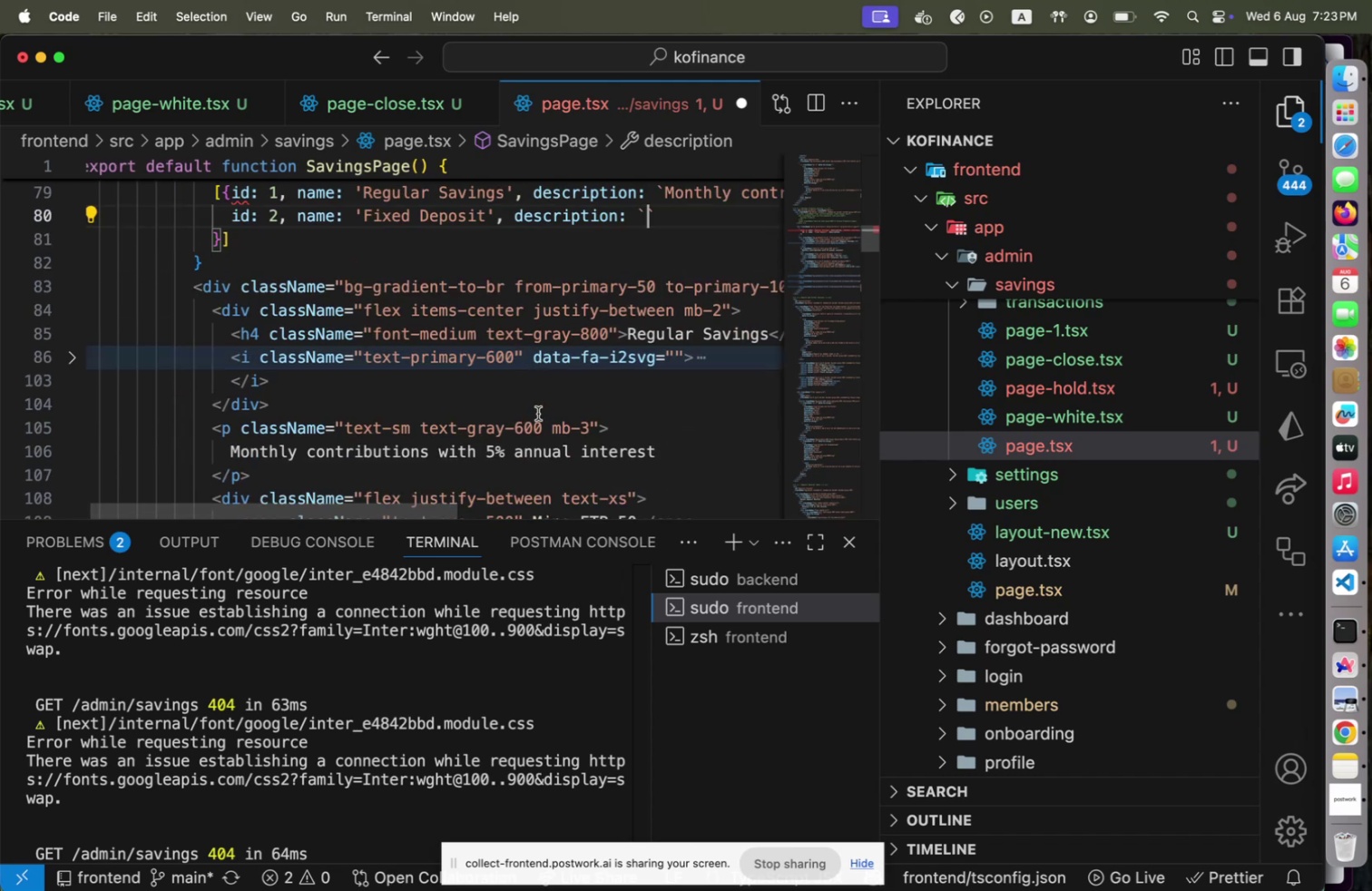 
scroll: coordinate [538, 413], scroll_direction: up, amount: 1.0
 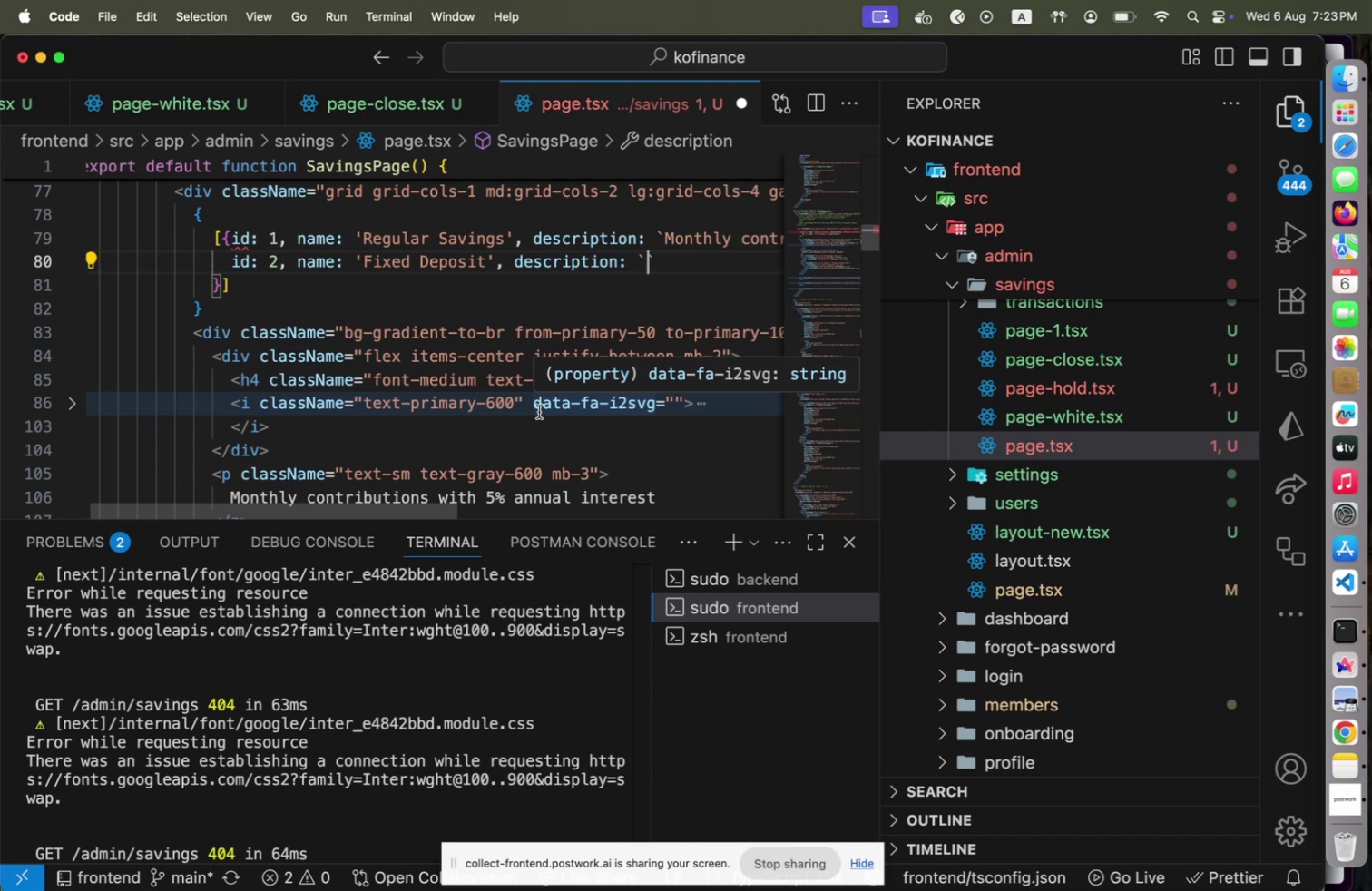 
wait(16.28)
 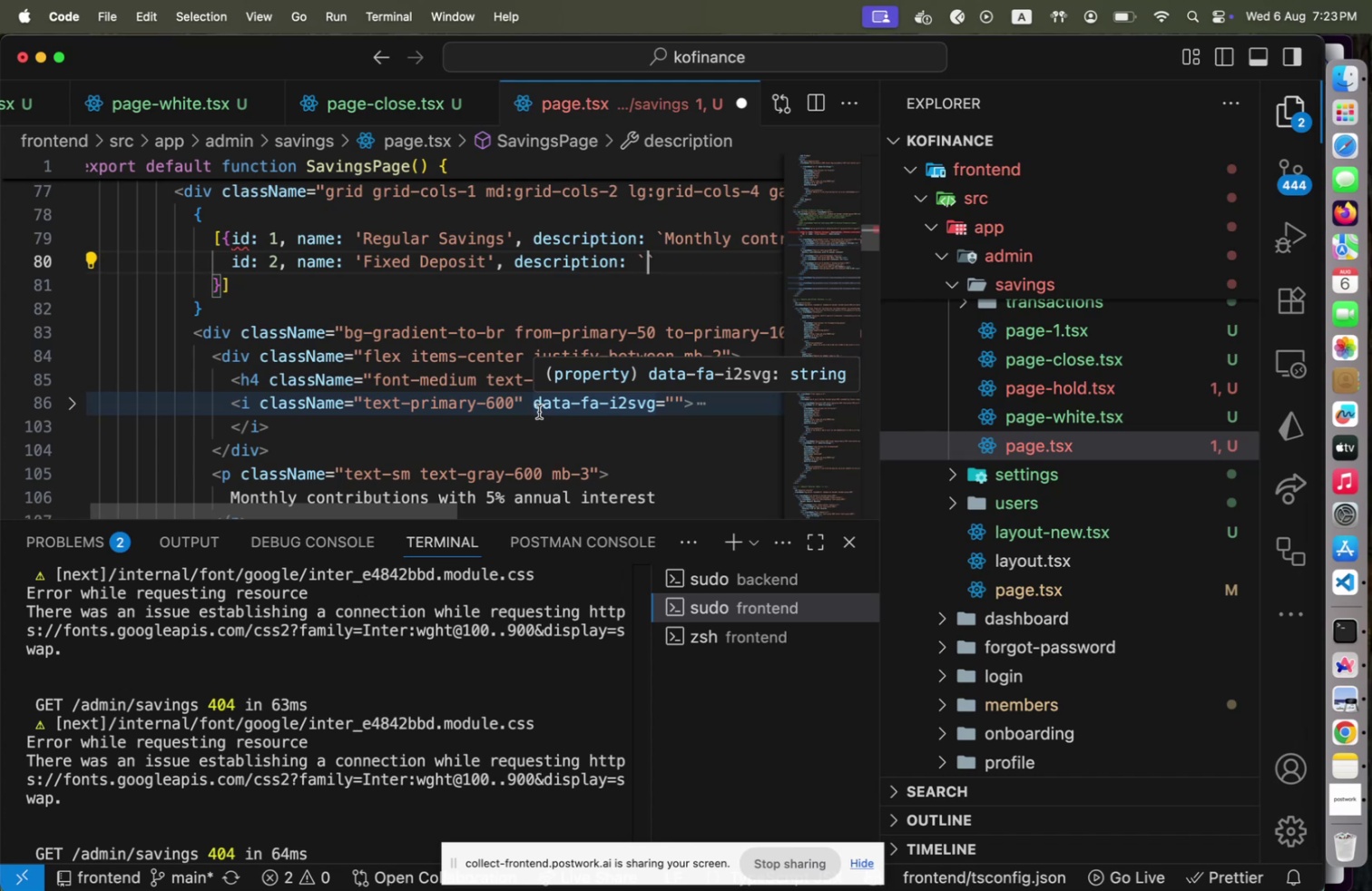 
scroll: coordinate [500, 416], scroll_direction: down, amount: 1.0
 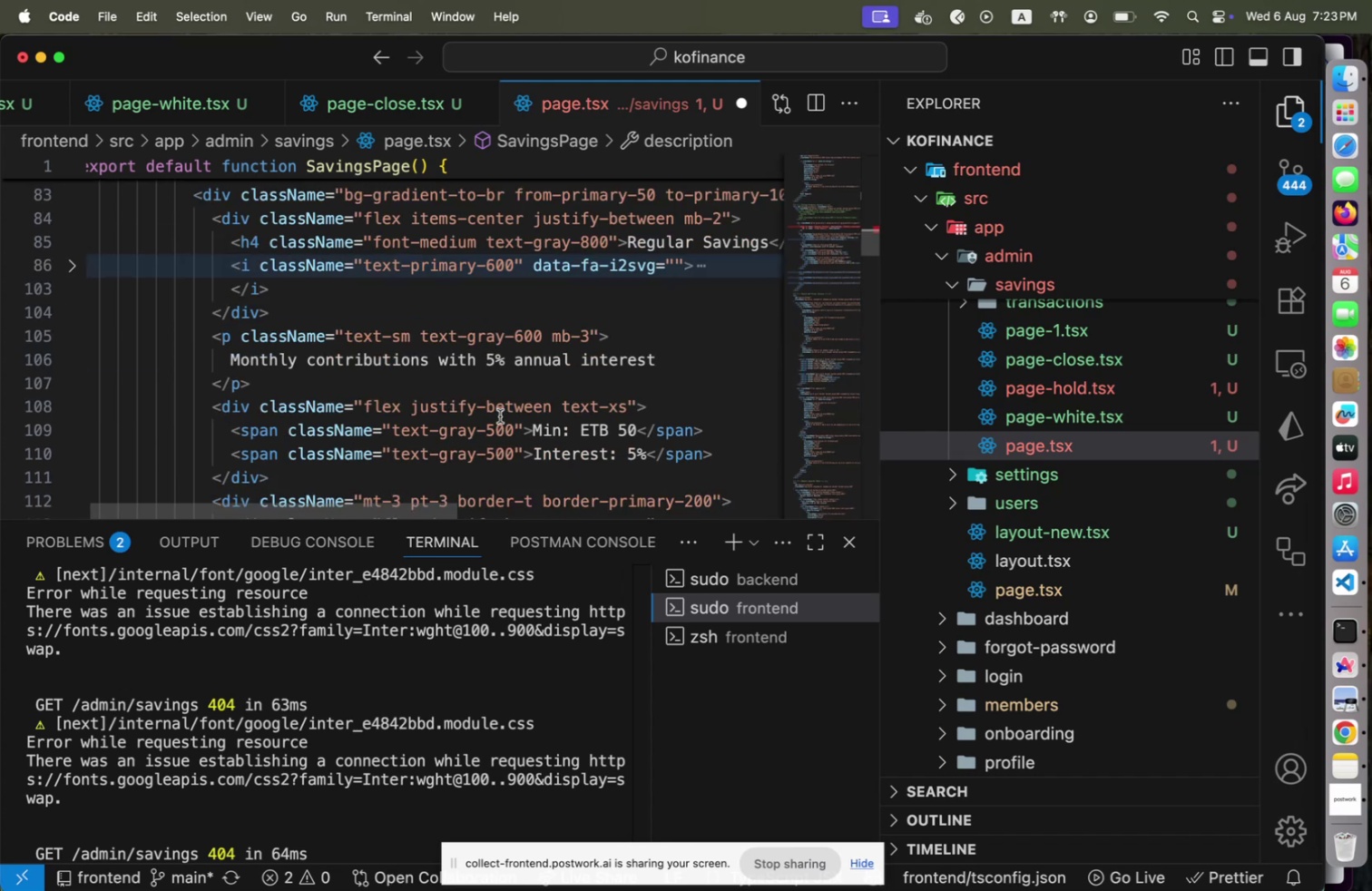 
scroll: coordinate [499, 416], scroll_direction: up, amount: 3.0
 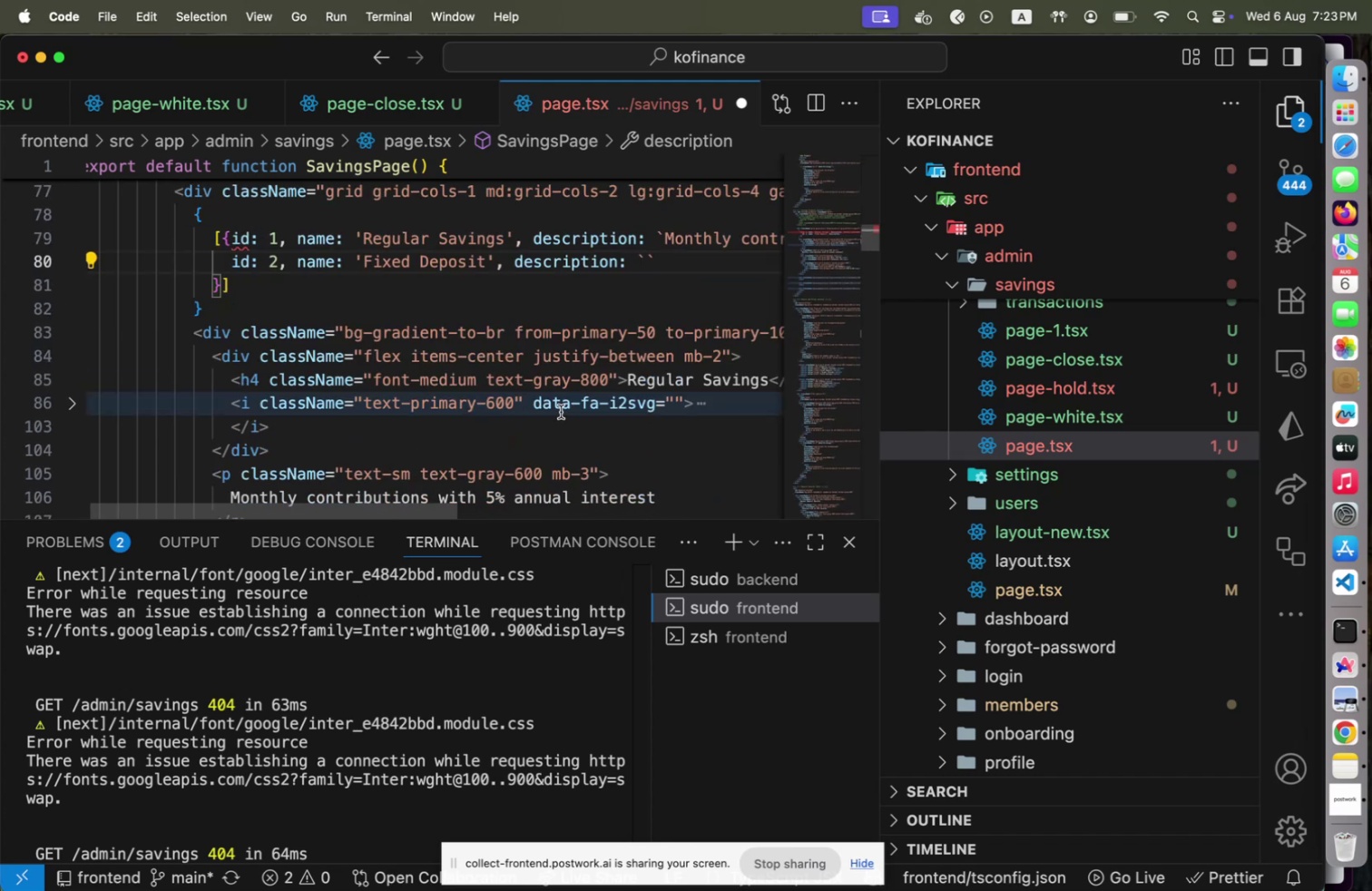 
scroll: coordinate [563, 409], scroll_direction: down, amount: 1.0
 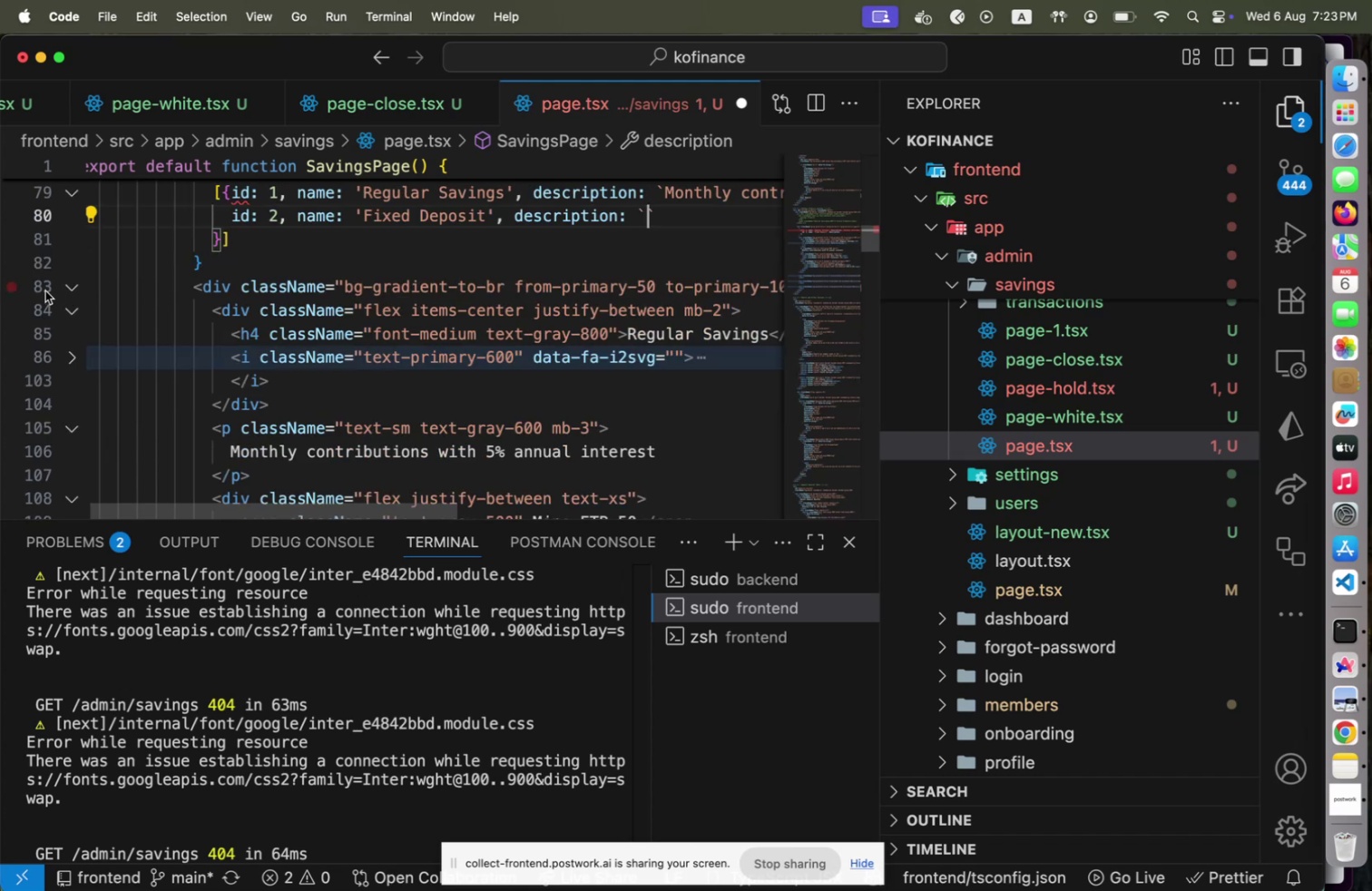 
left_click([72, 289])
 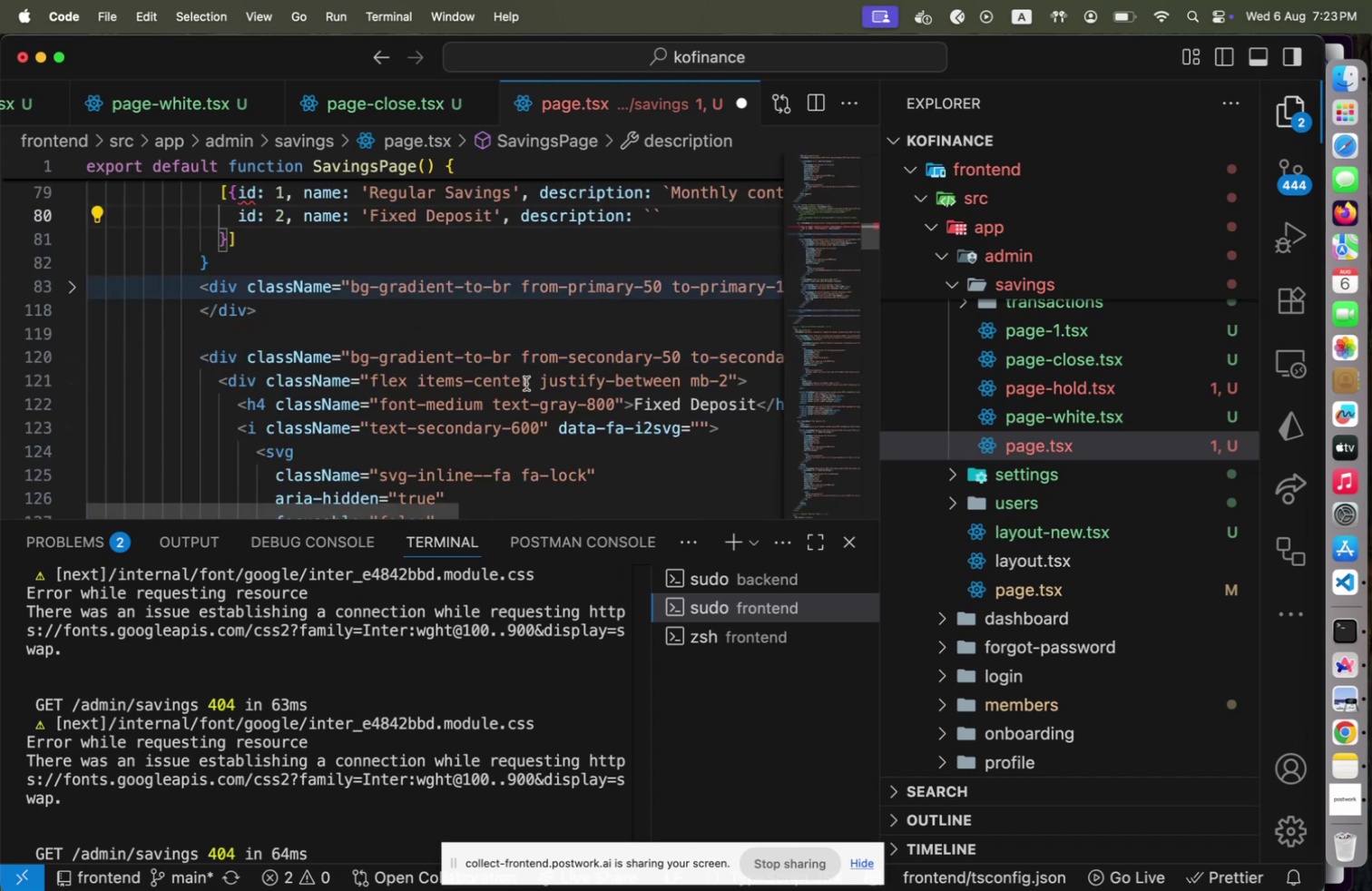 
scroll: coordinate [585, 340], scroll_direction: down, amount: 2.0
 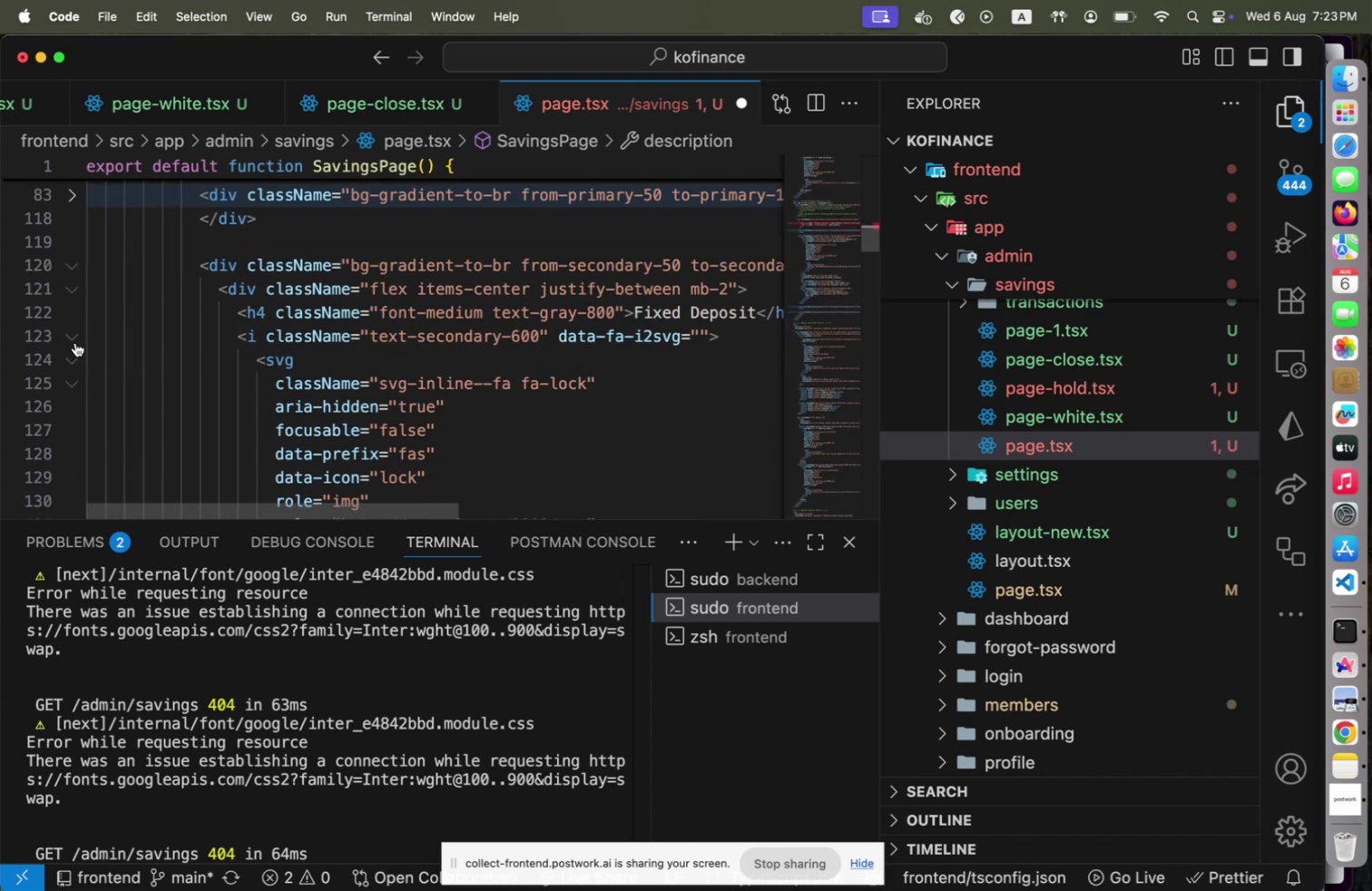 
left_click([74, 342])
 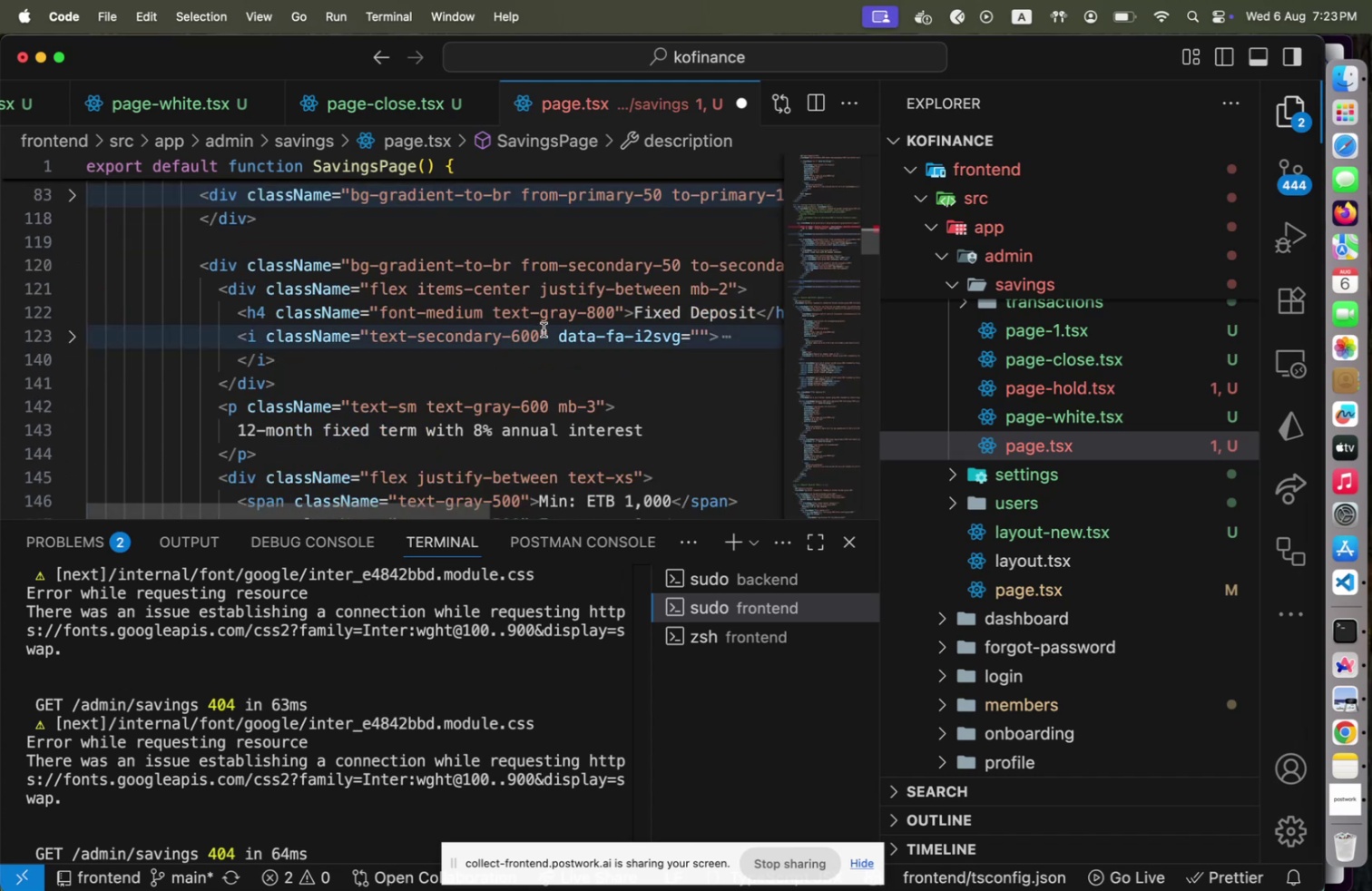 
scroll: coordinate [570, 333], scroll_direction: up, amount: 2.0
 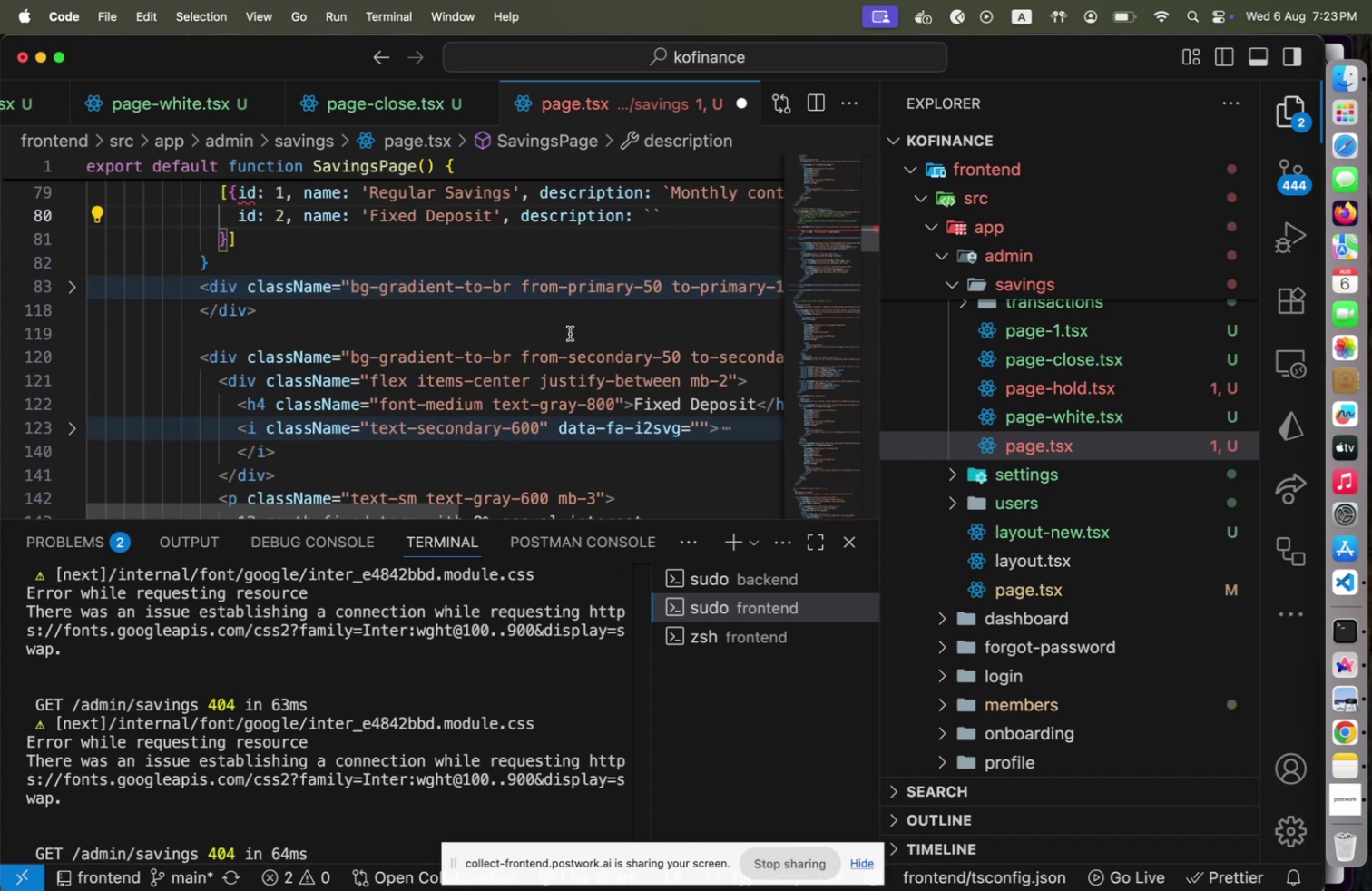 
scroll: coordinate [570, 333], scroll_direction: down, amount: 1.0
 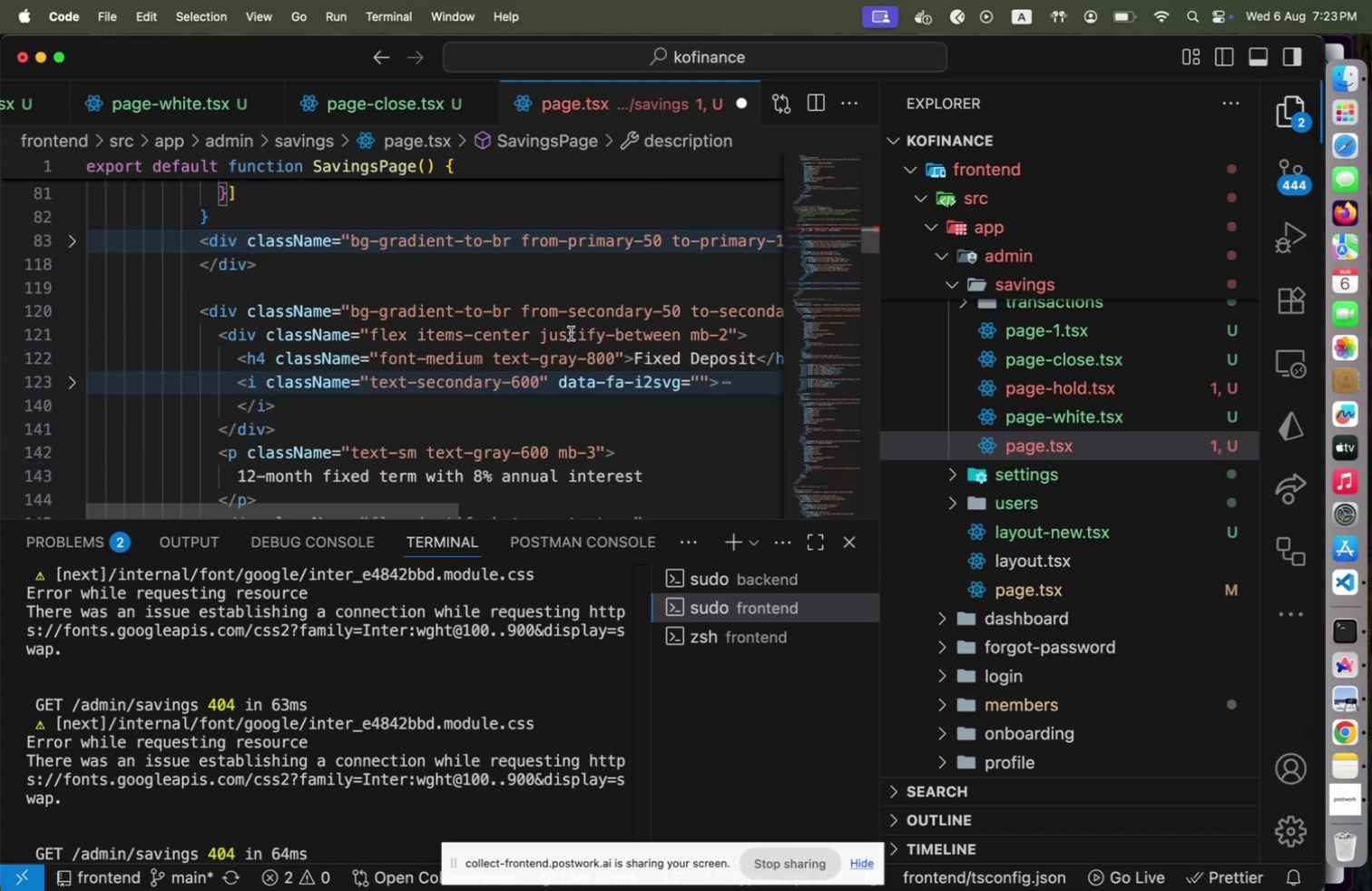 
type(12-month )
 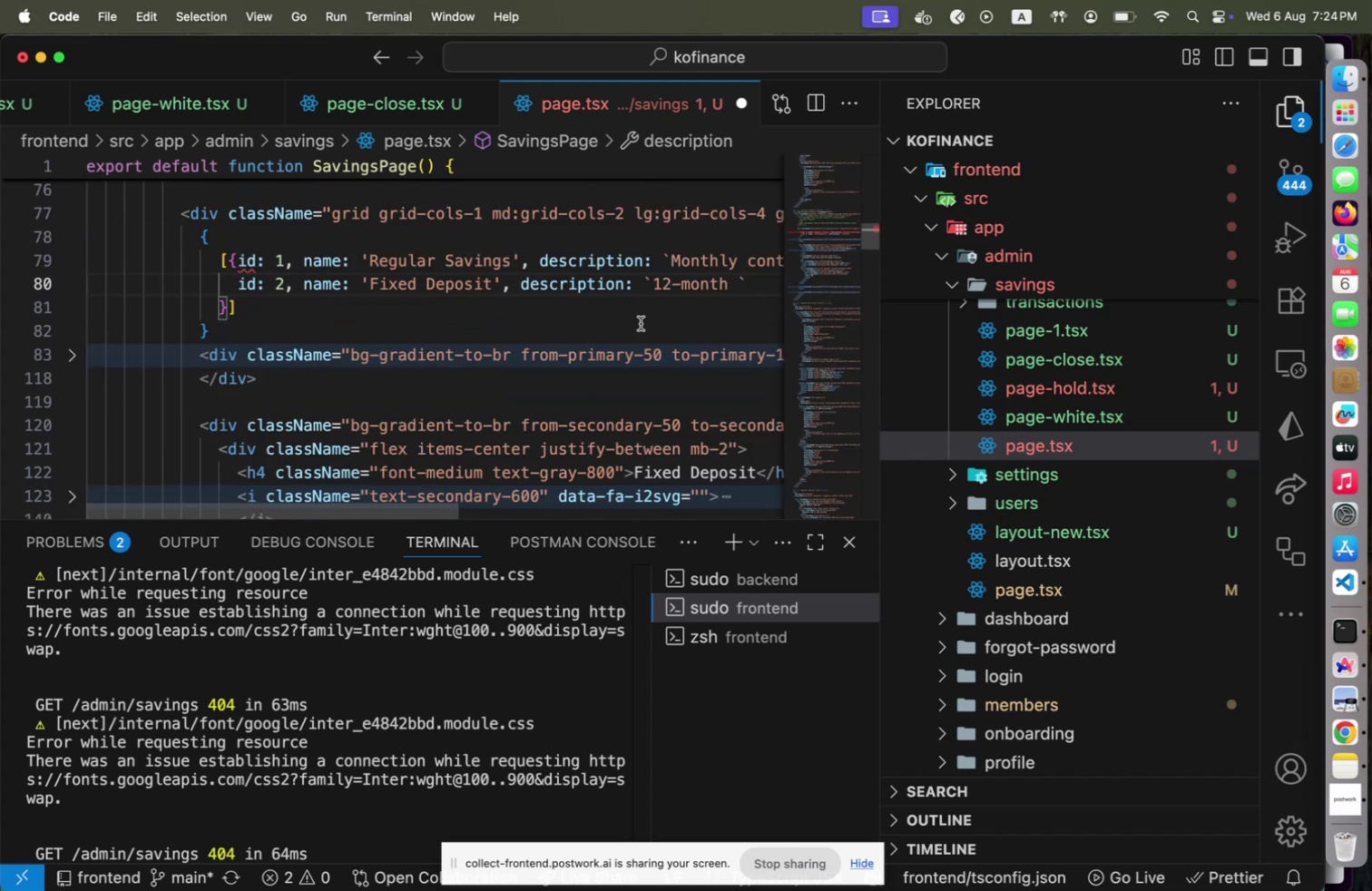 
scroll: coordinate [632, 359], scroll_direction: down, amount: 2.0
 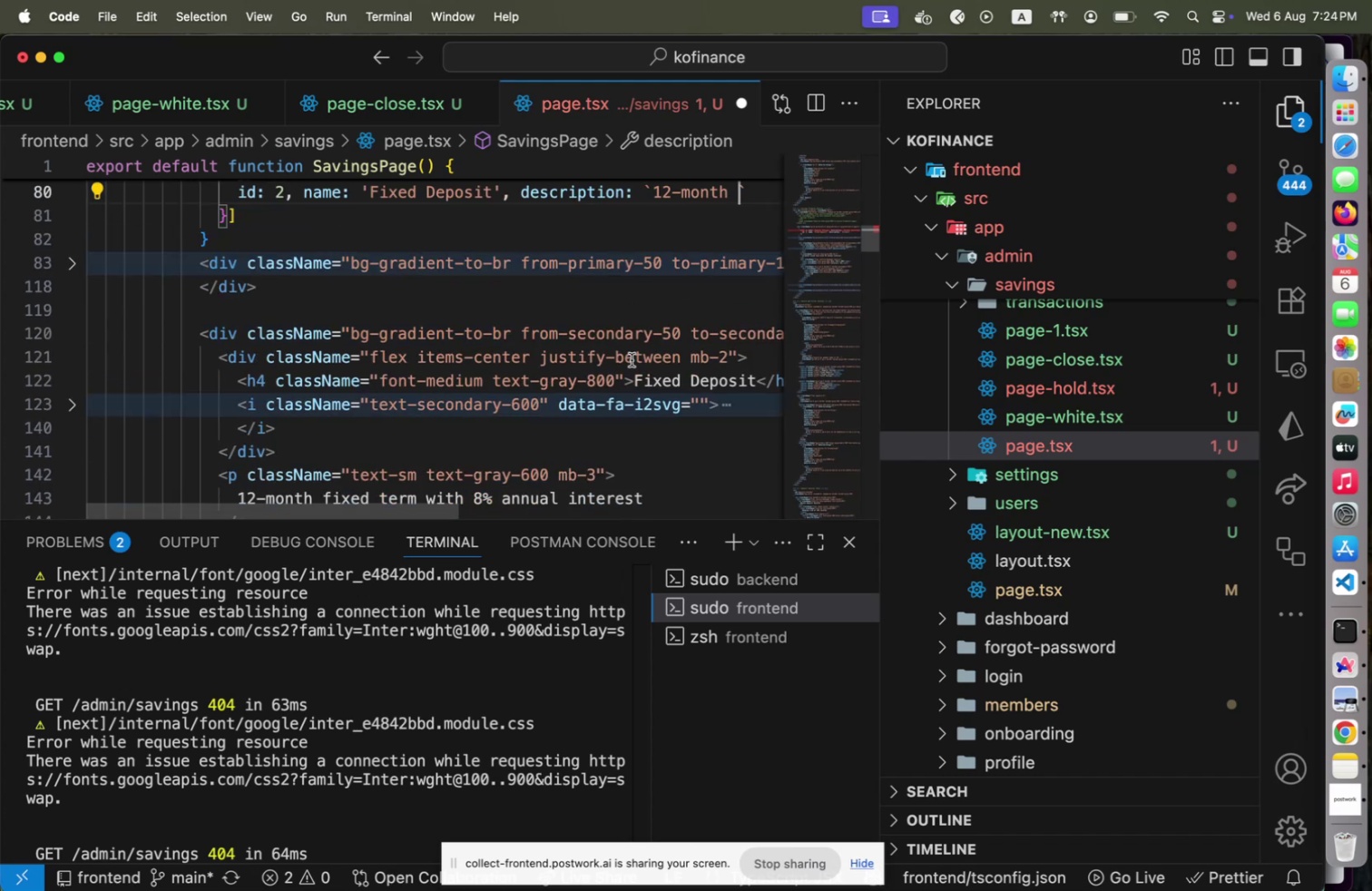 
scroll: coordinate [632, 359], scroll_direction: none, amount: 0.0
 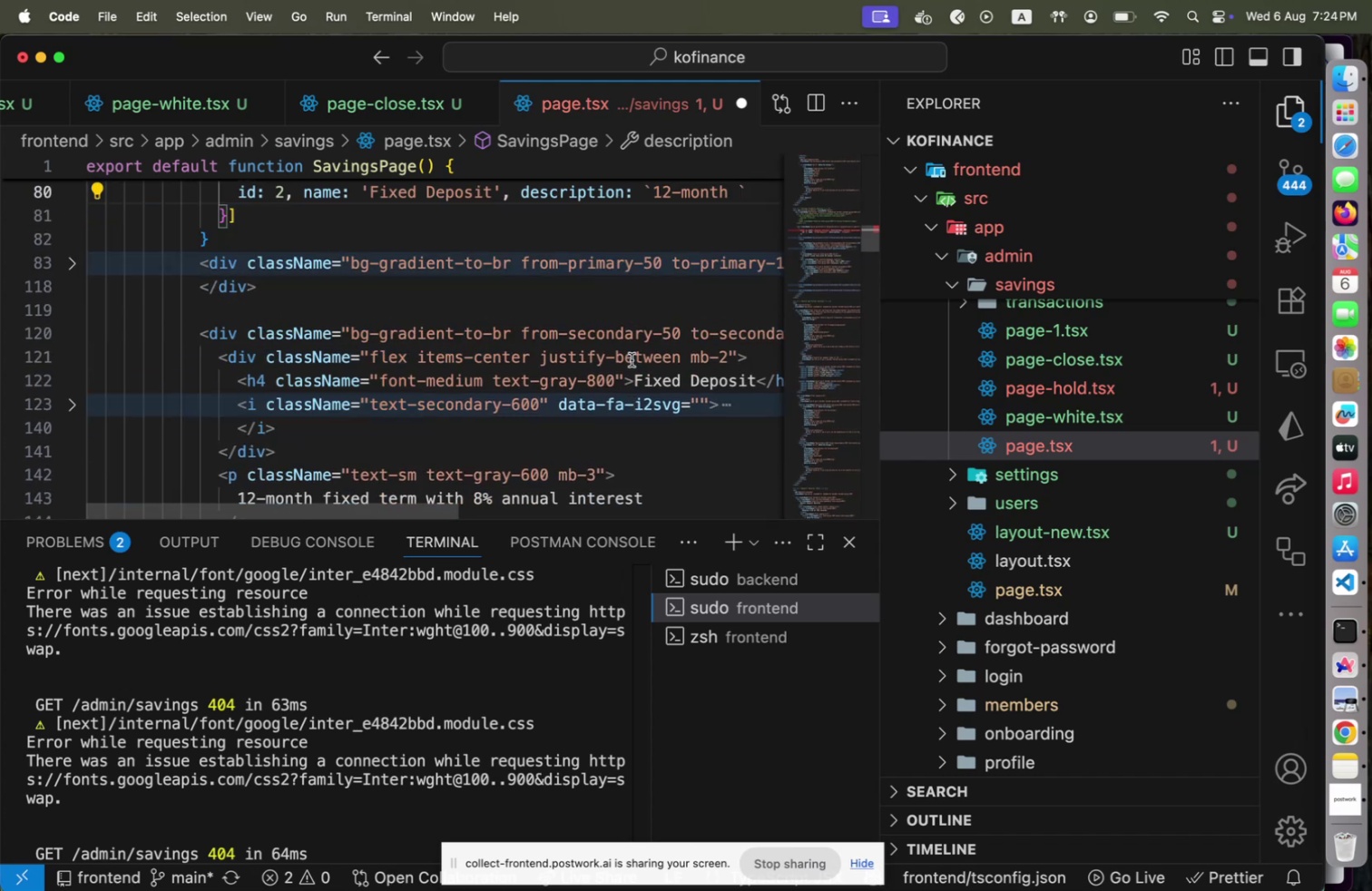 
type(fixed term )
 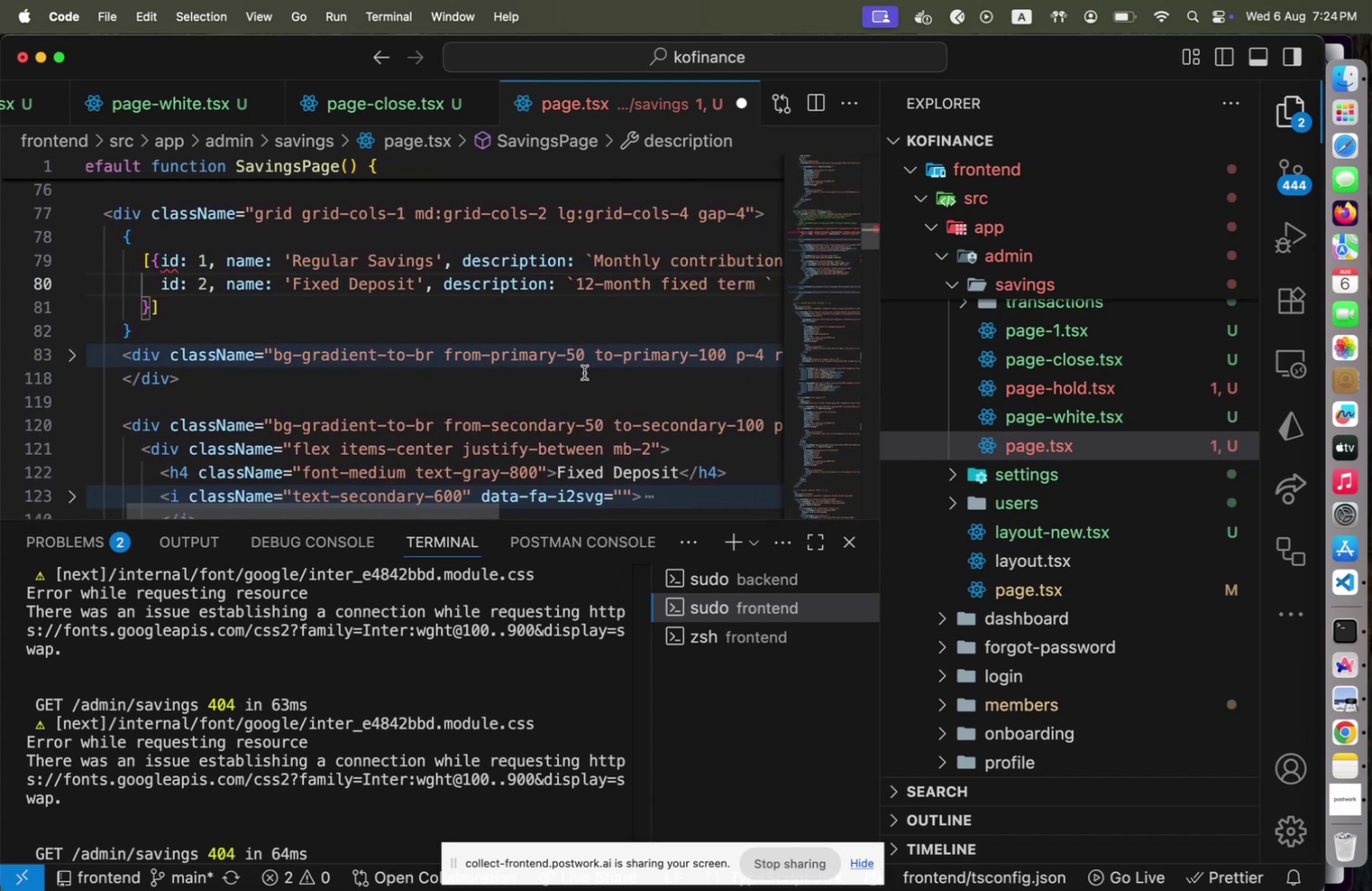 
scroll: coordinate [595, 372], scroll_direction: down, amount: 3.0
 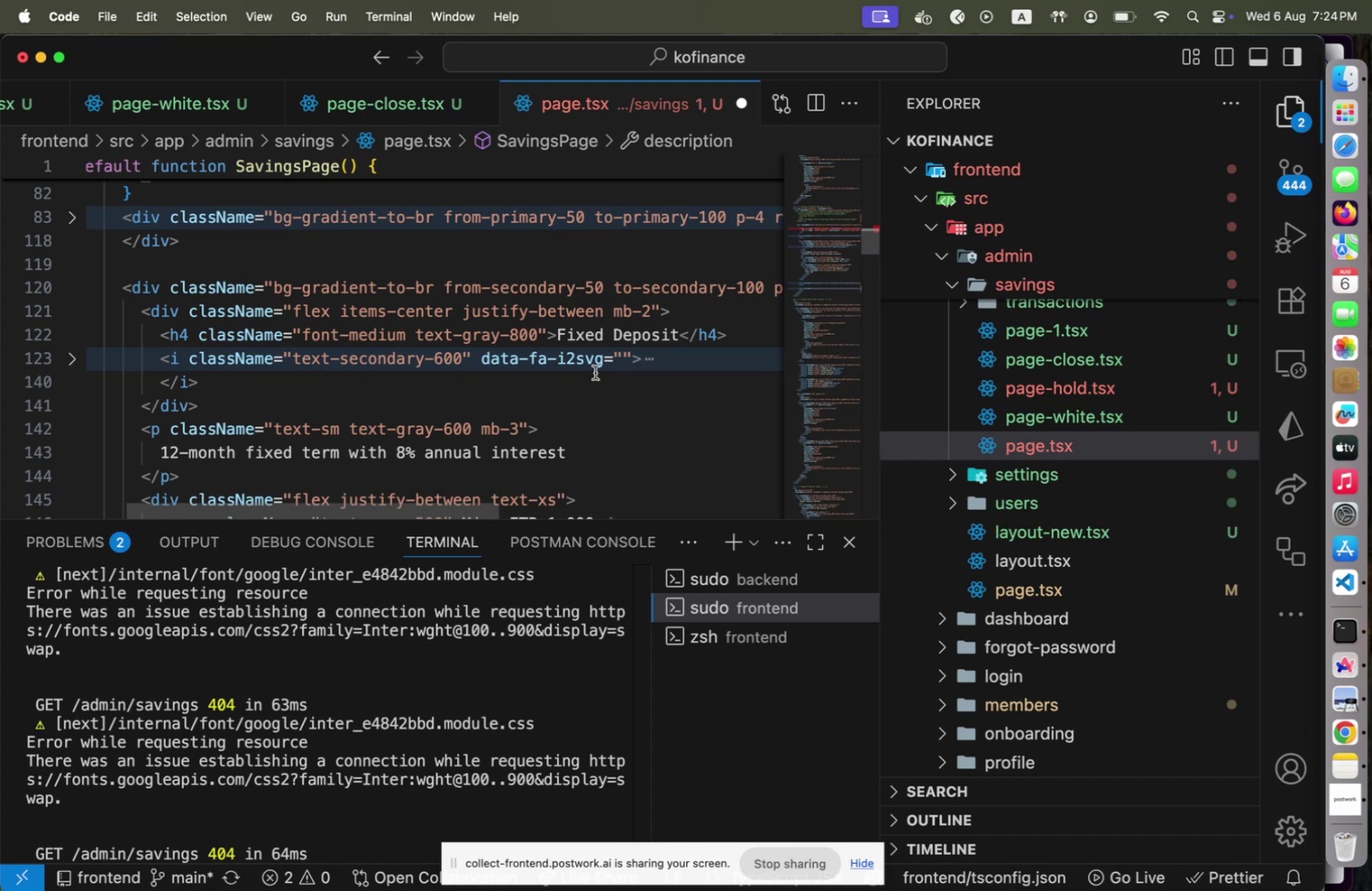 
scroll: coordinate [595, 372], scroll_direction: up, amount: 3.0
 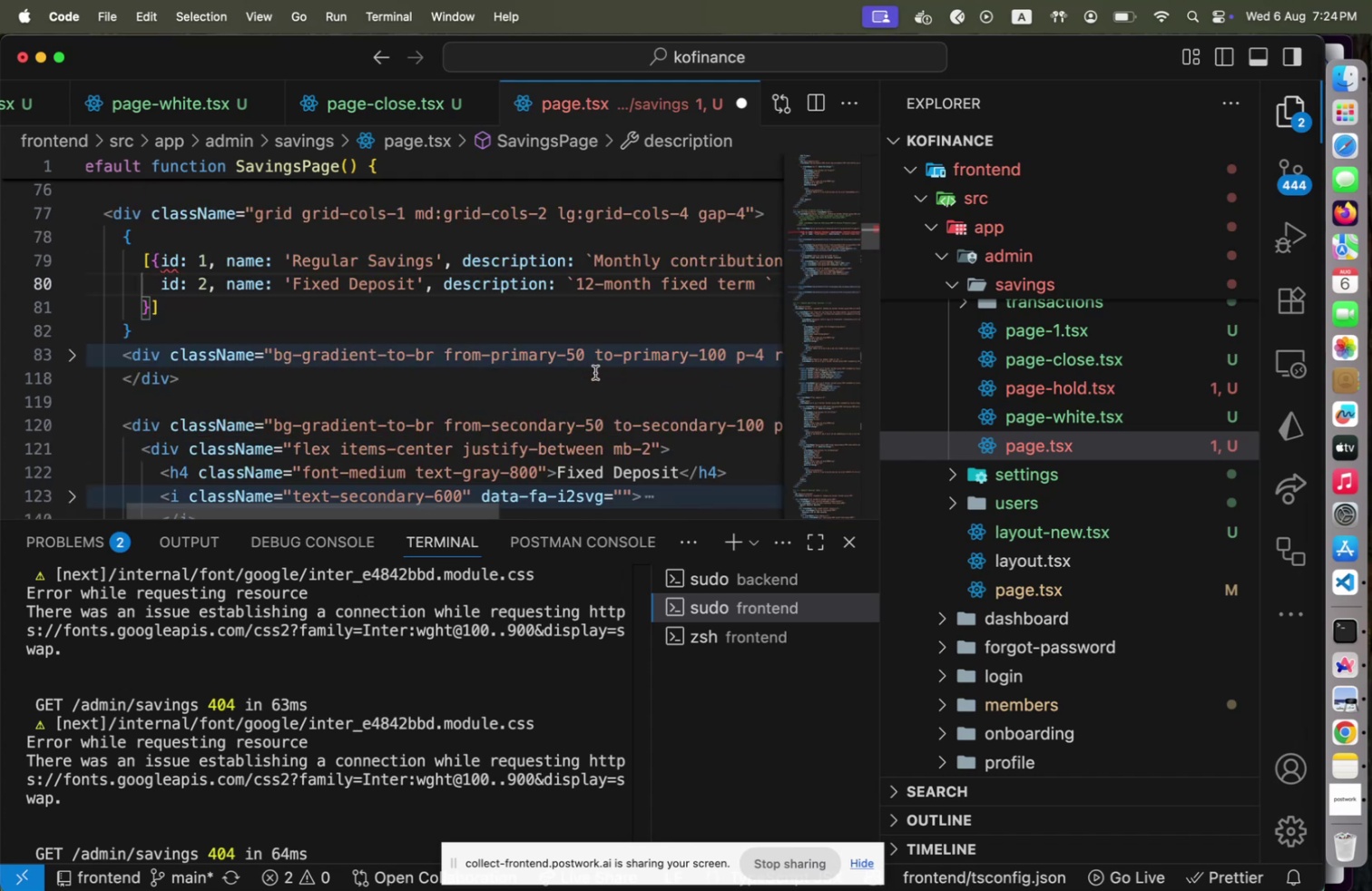 
type(with 8% annual interest)
 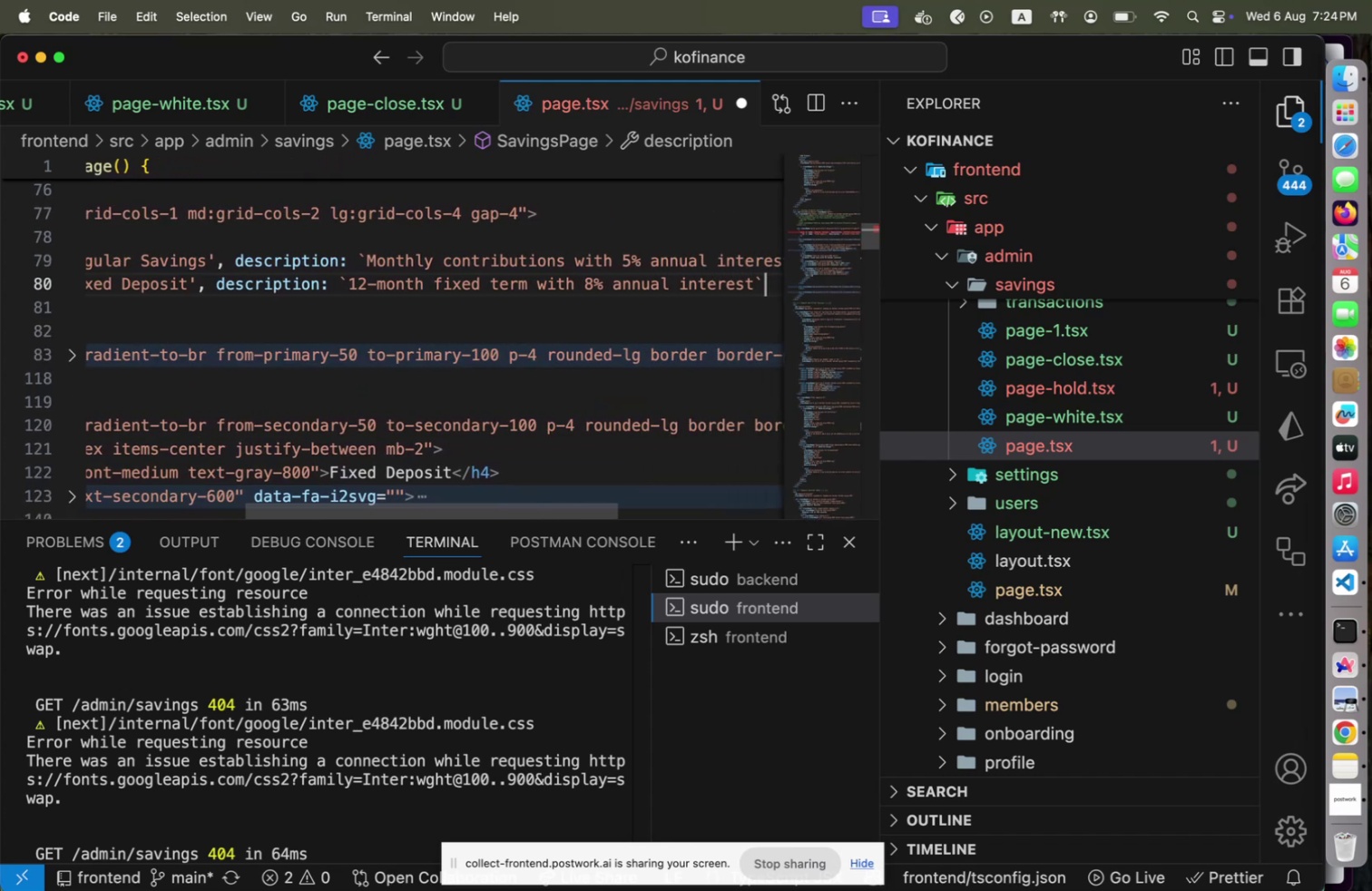 
scroll: coordinate [560, 370], scroll_direction: down, amount: 1.0
 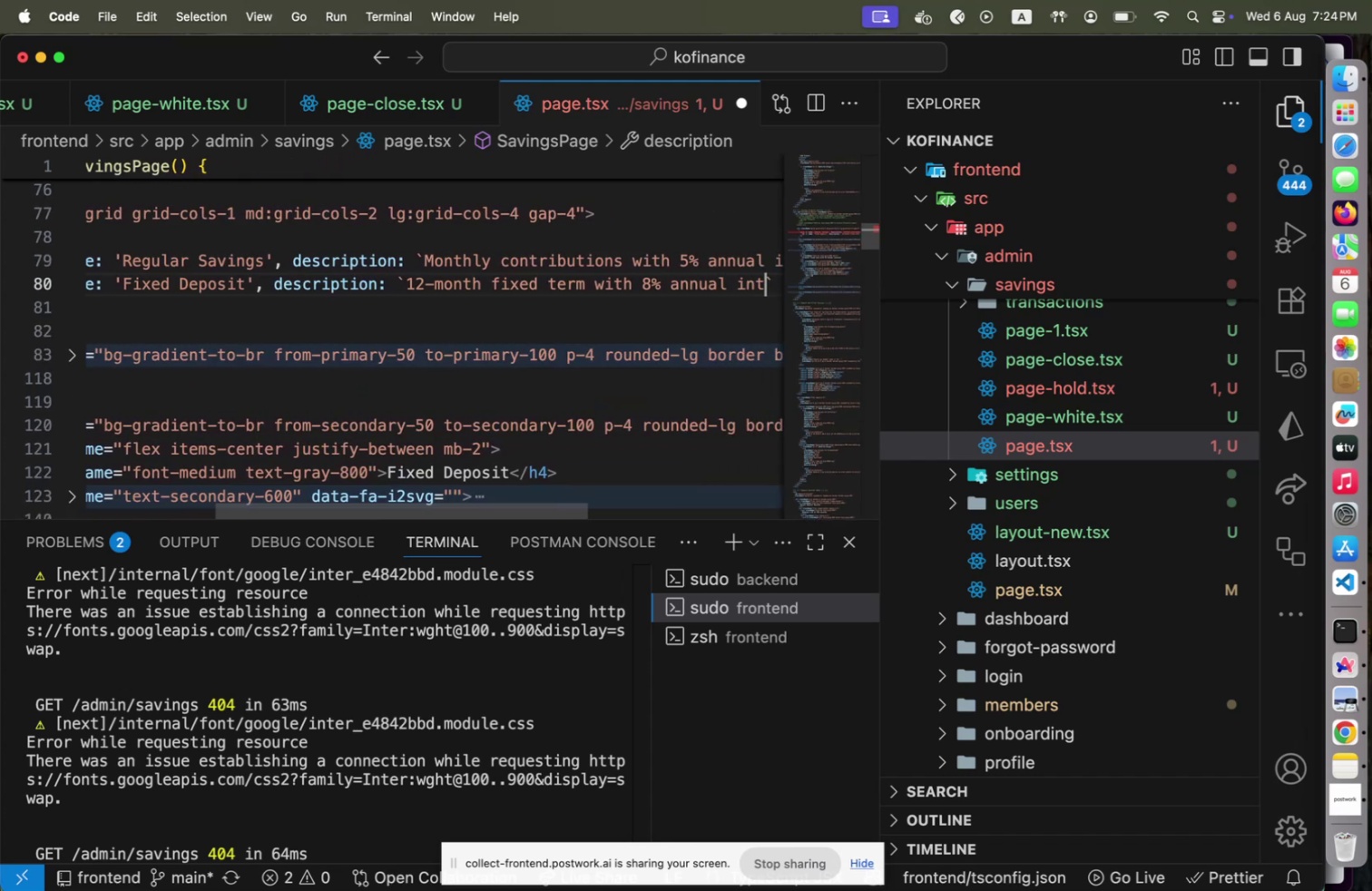 
key(ArrowRight)
 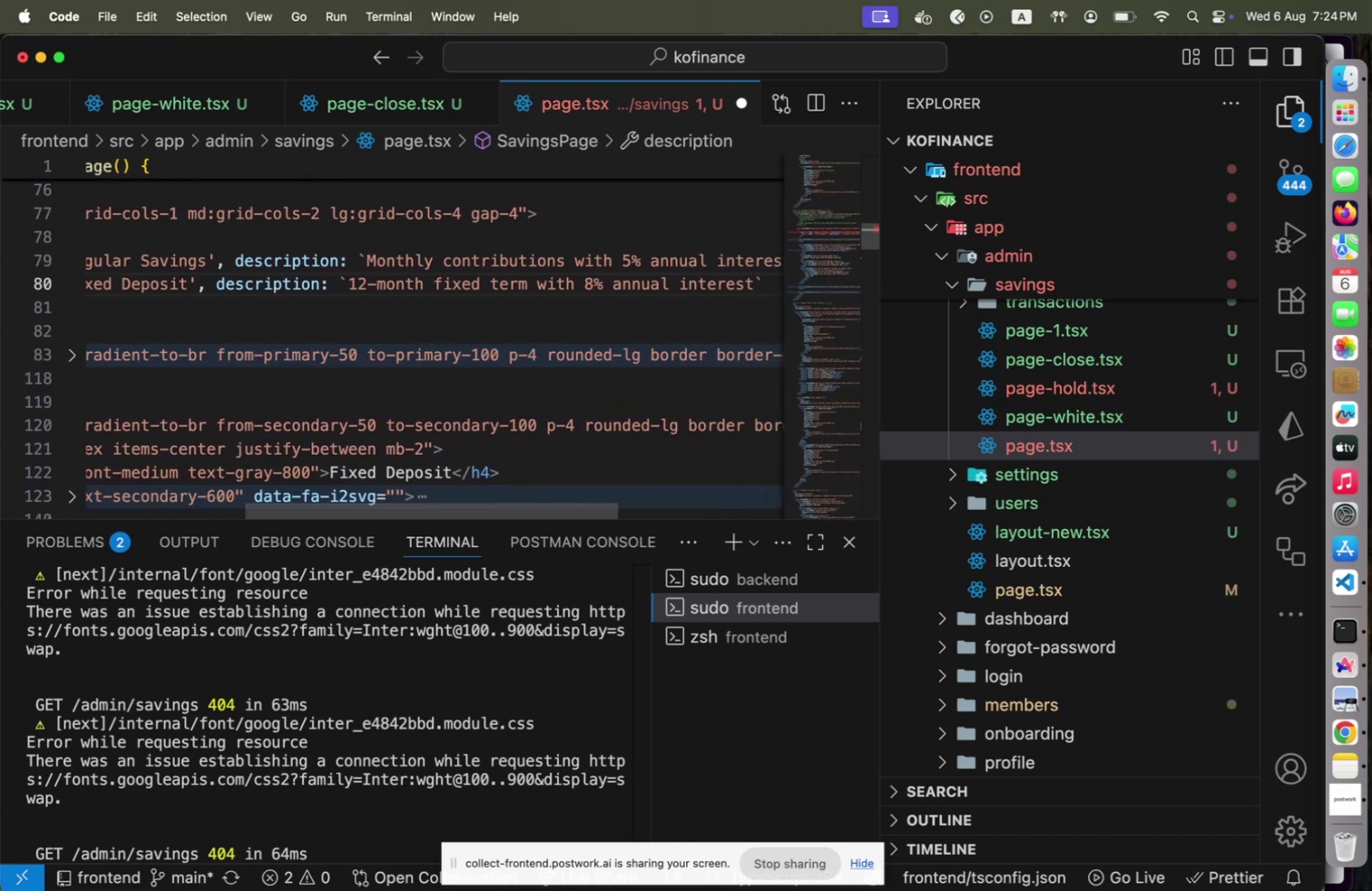 
type(, minimumBaal)
key(Backspace)
key(Backspace)
type(lance )
key(Backspace)
type(: )
 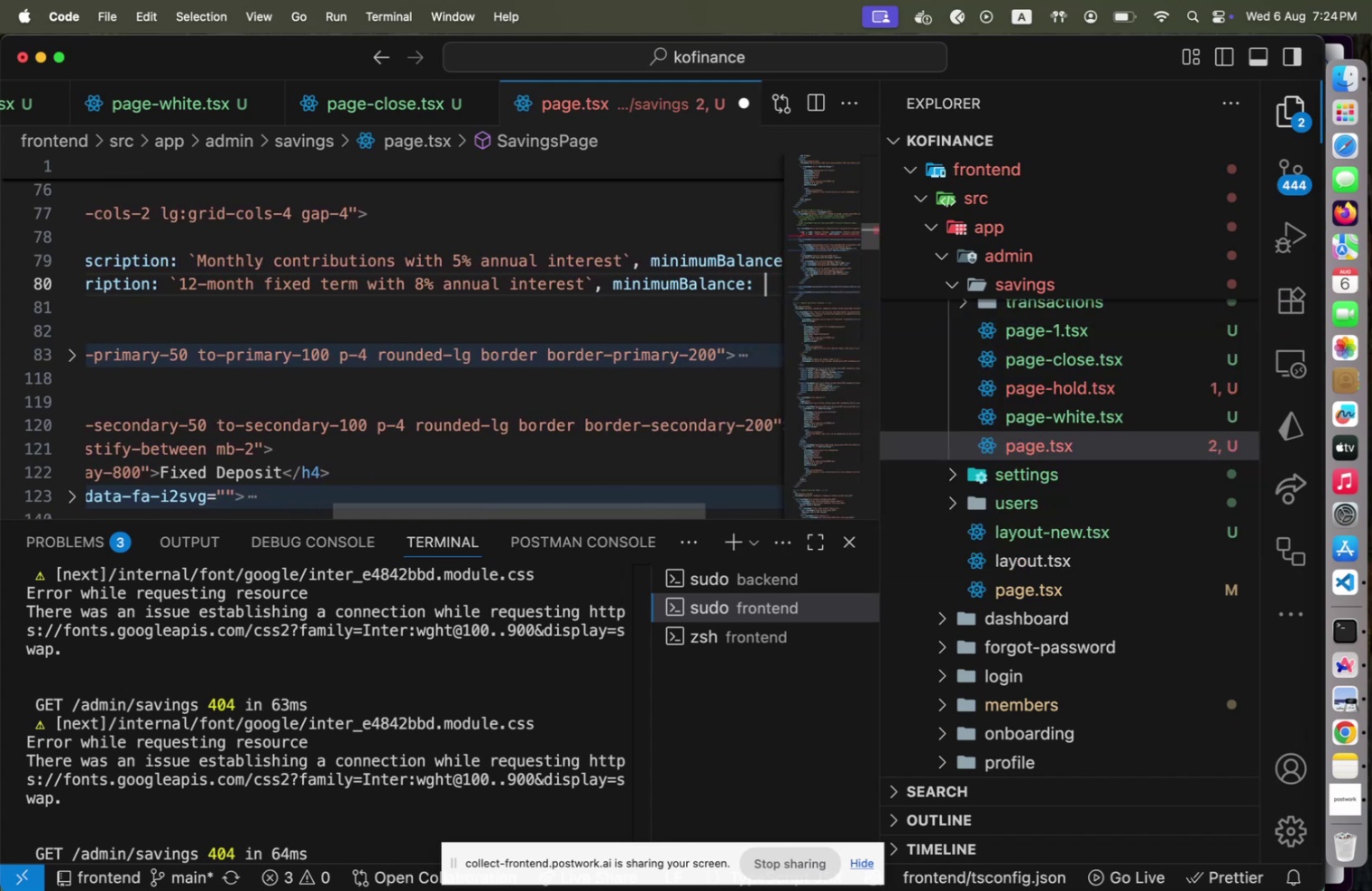 
key(ArrowLeft)
 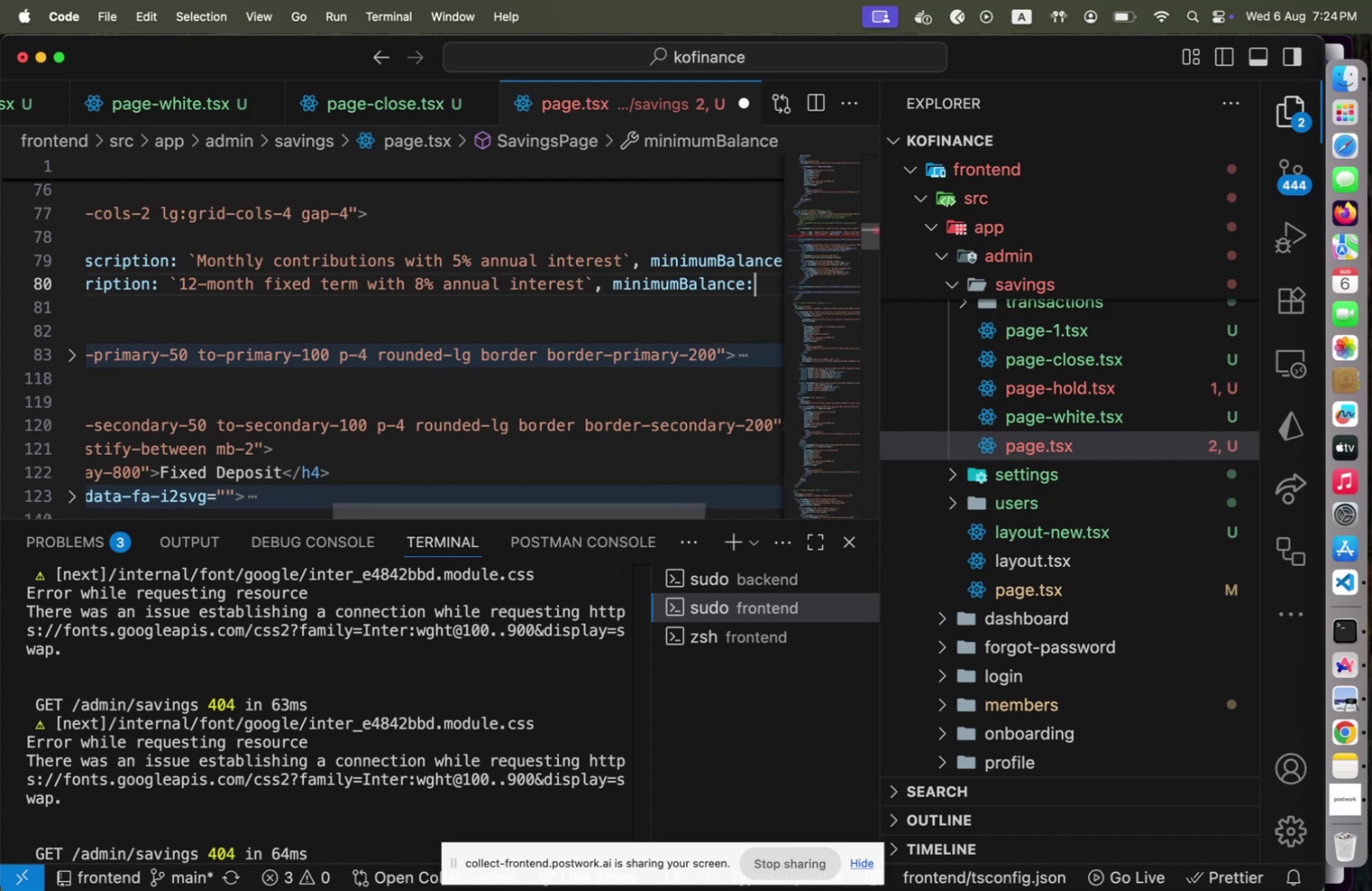 
key(Space)
 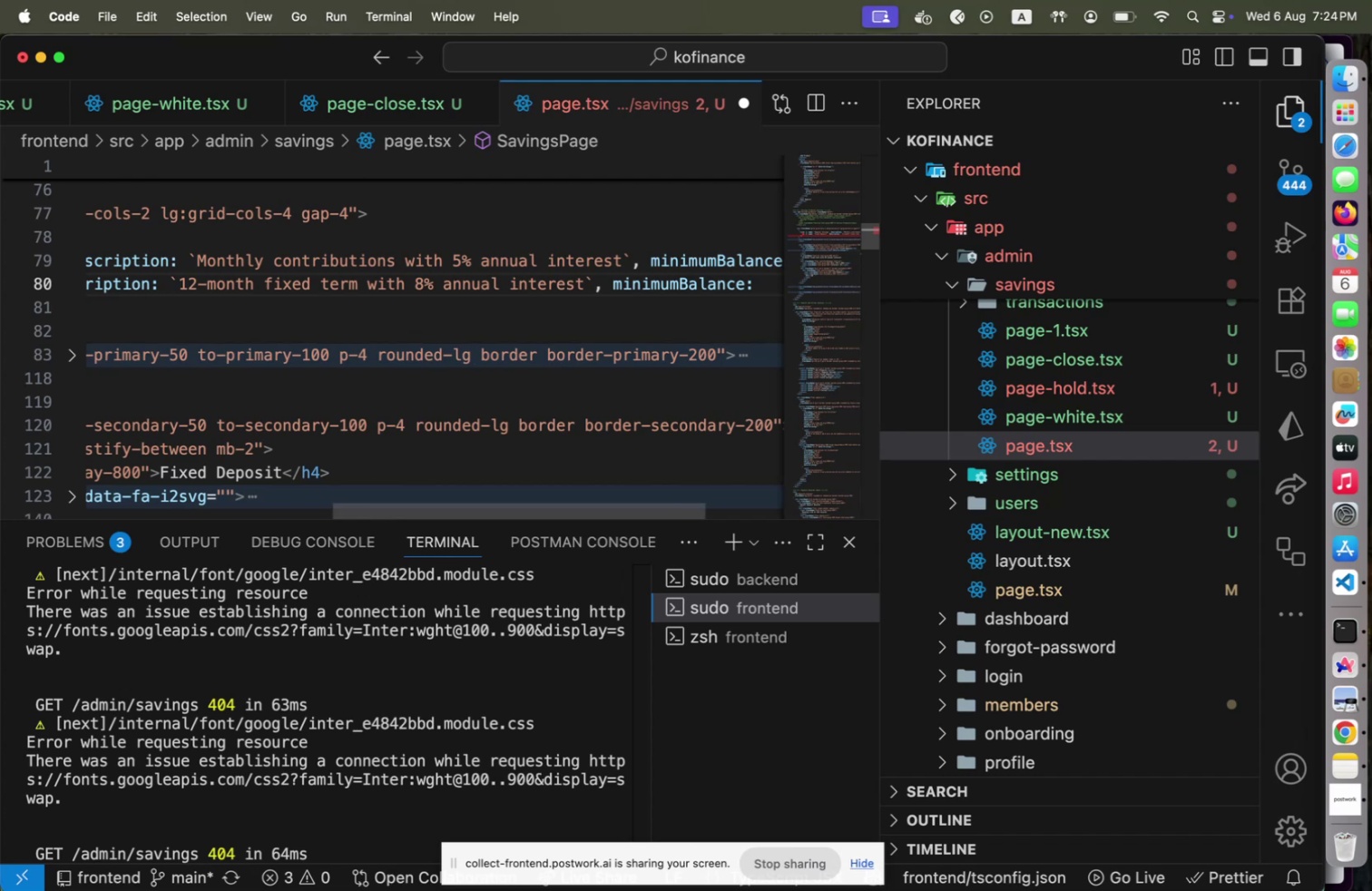 
key(ArrowLeft)
 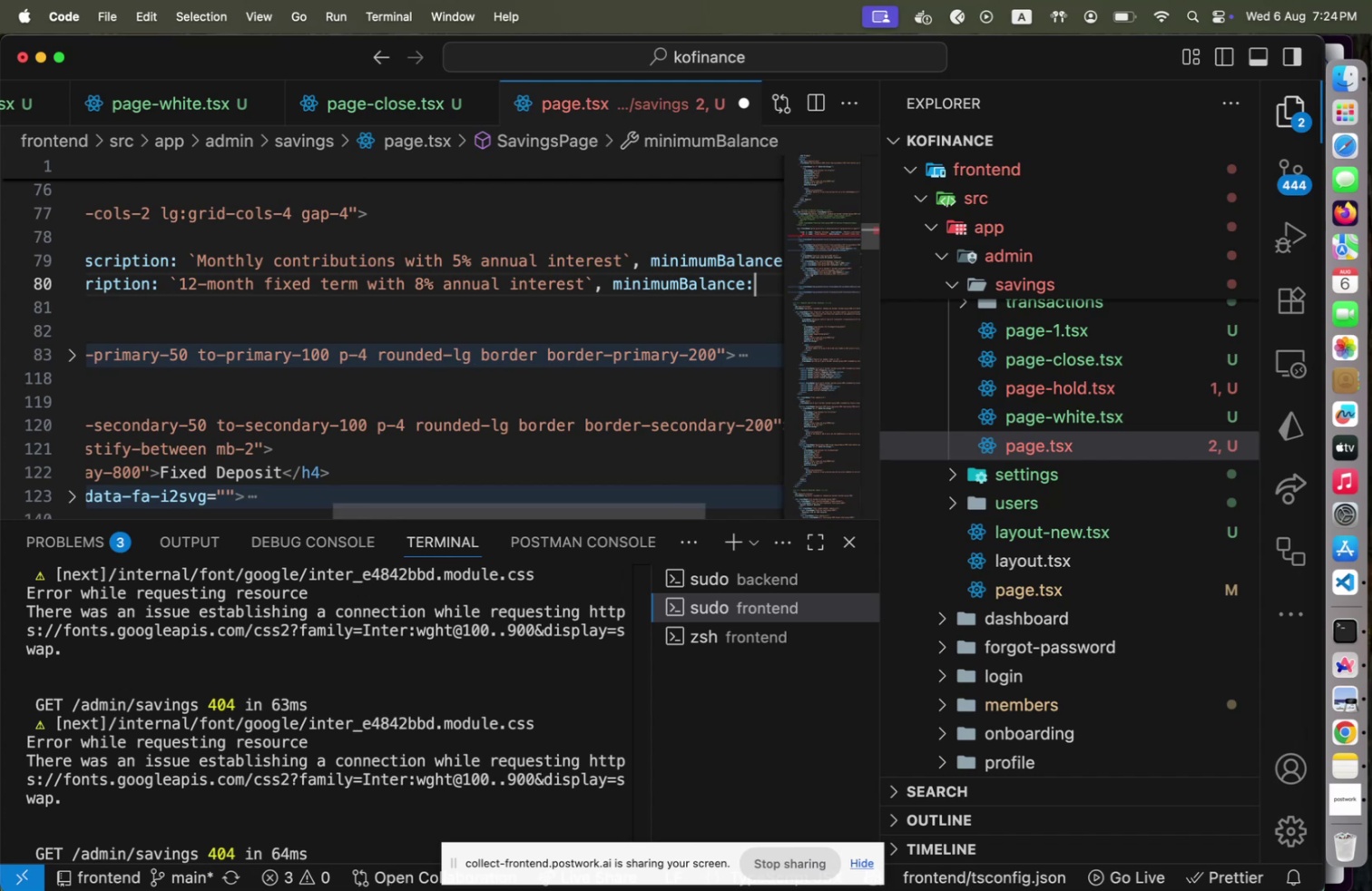 
key(Space)
 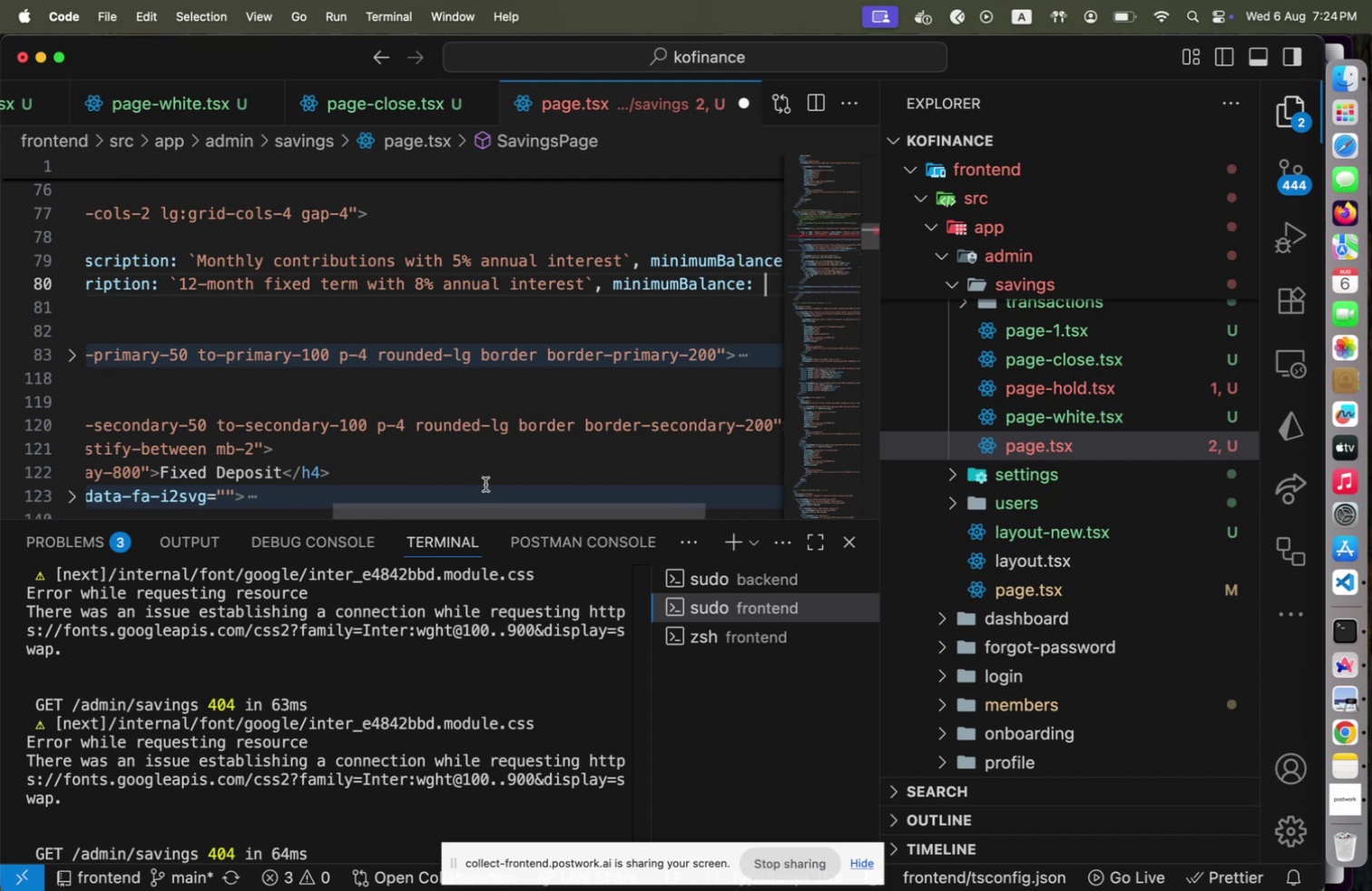 
left_click_drag(start_coordinate=[467, 504], to_coordinate=[298, 492])
 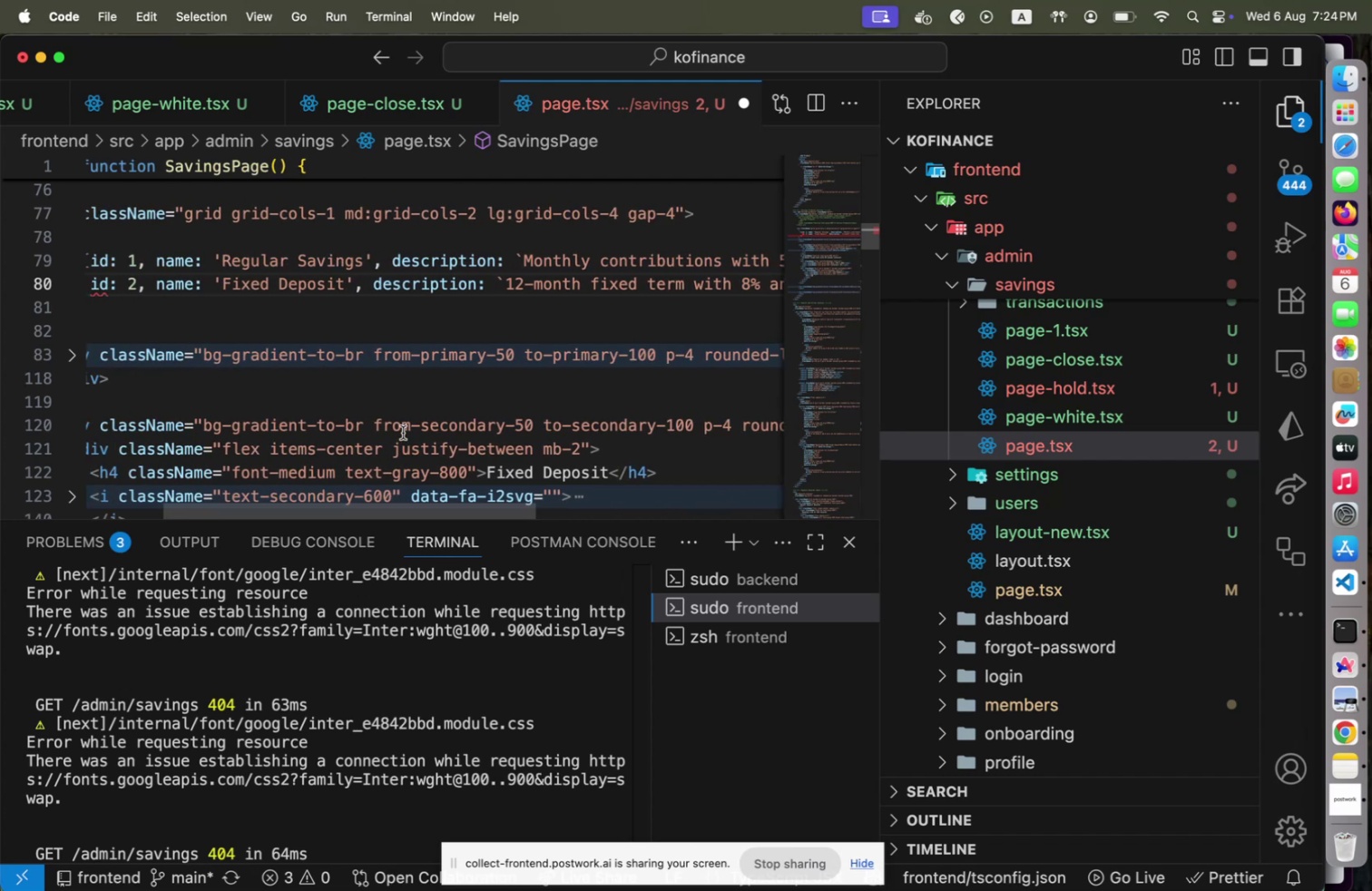 
scroll: coordinate [403, 431], scroll_direction: down, amount: 2.0
 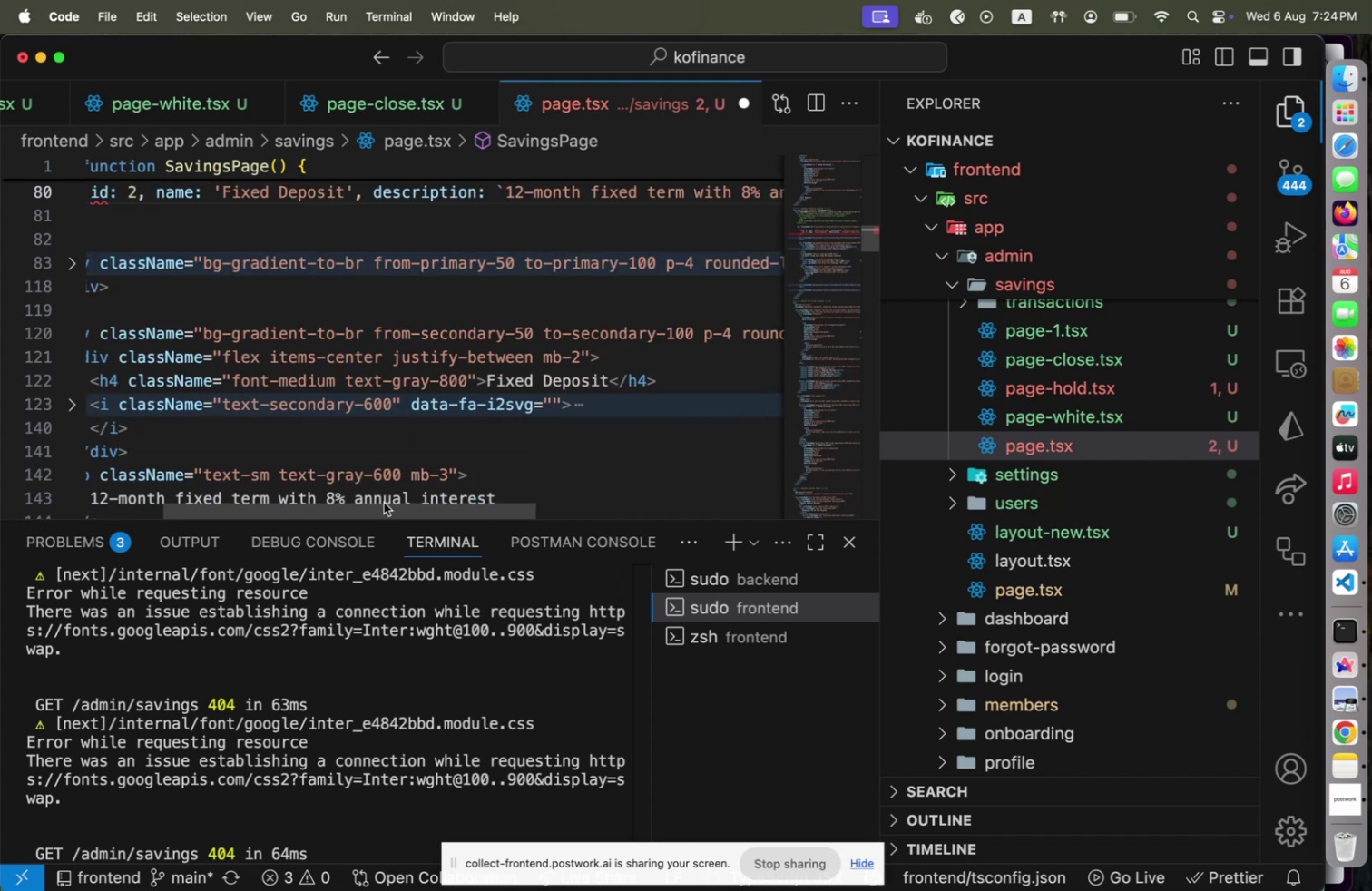 
left_click_drag(start_coordinate=[376, 513], to_coordinate=[348, 511])
 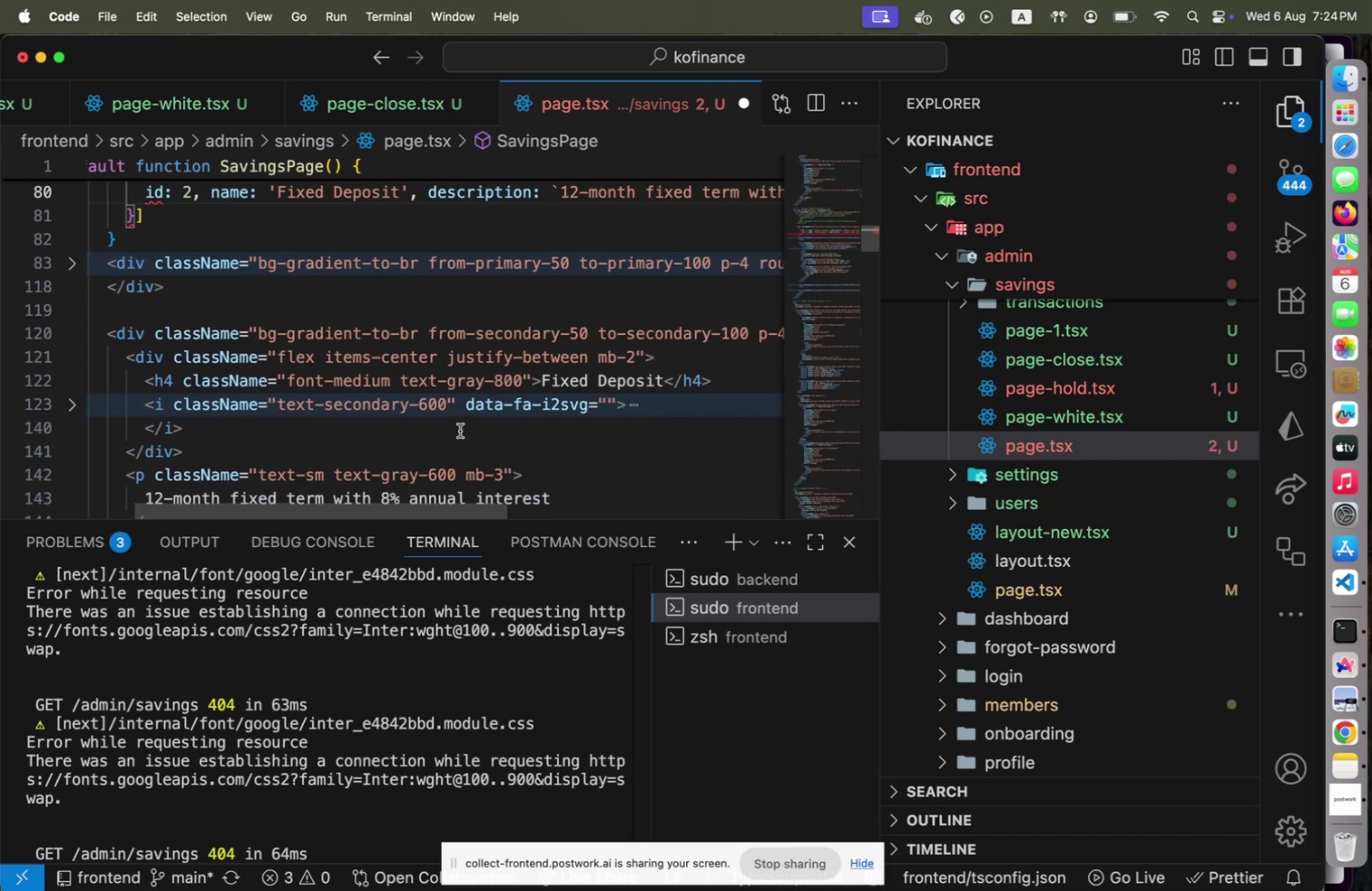 
scroll: coordinate [465, 429], scroll_direction: down, amount: 2.0
 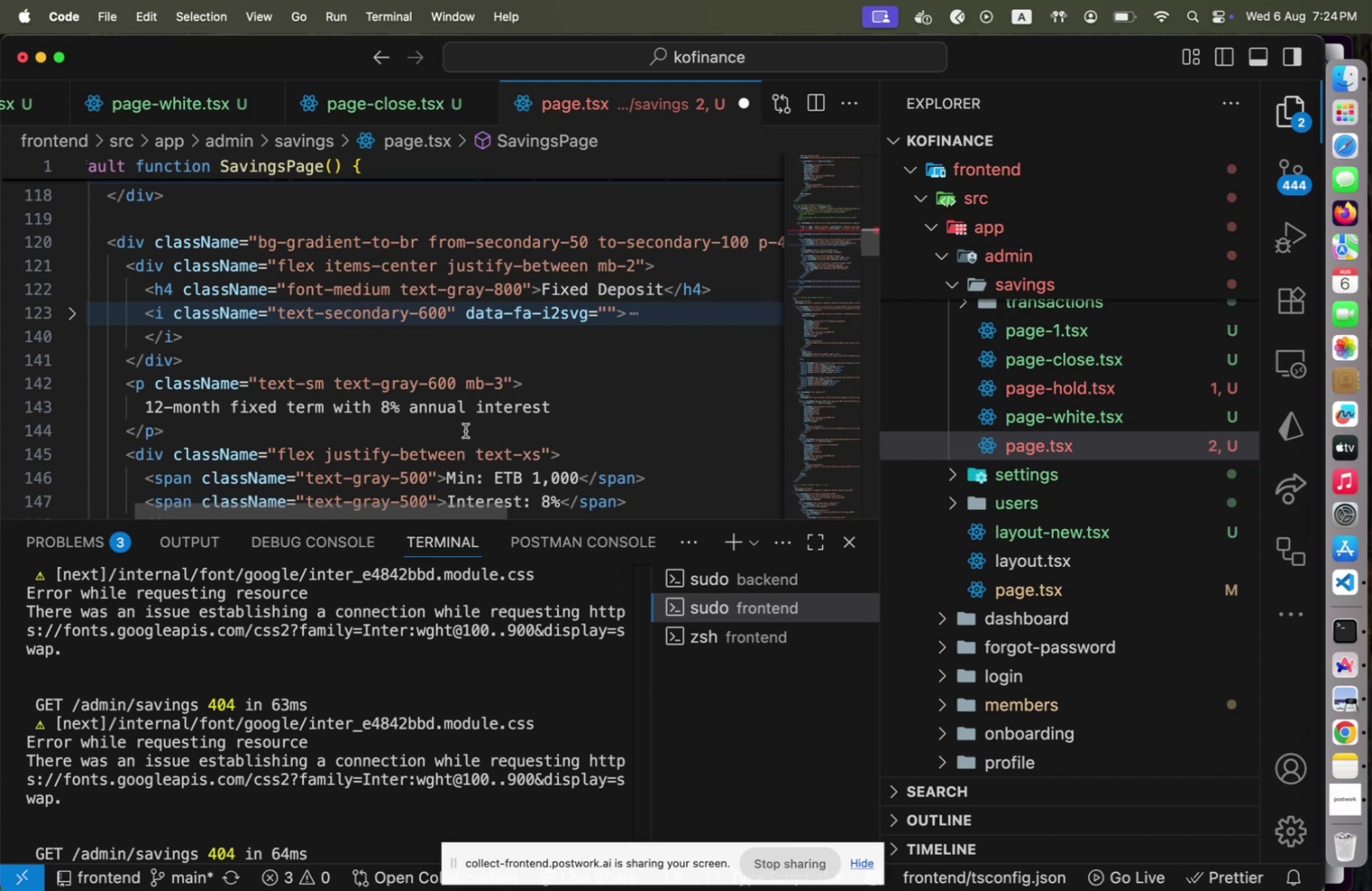 
scroll: coordinate [471, 430], scroll_direction: up, amount: 3.0
 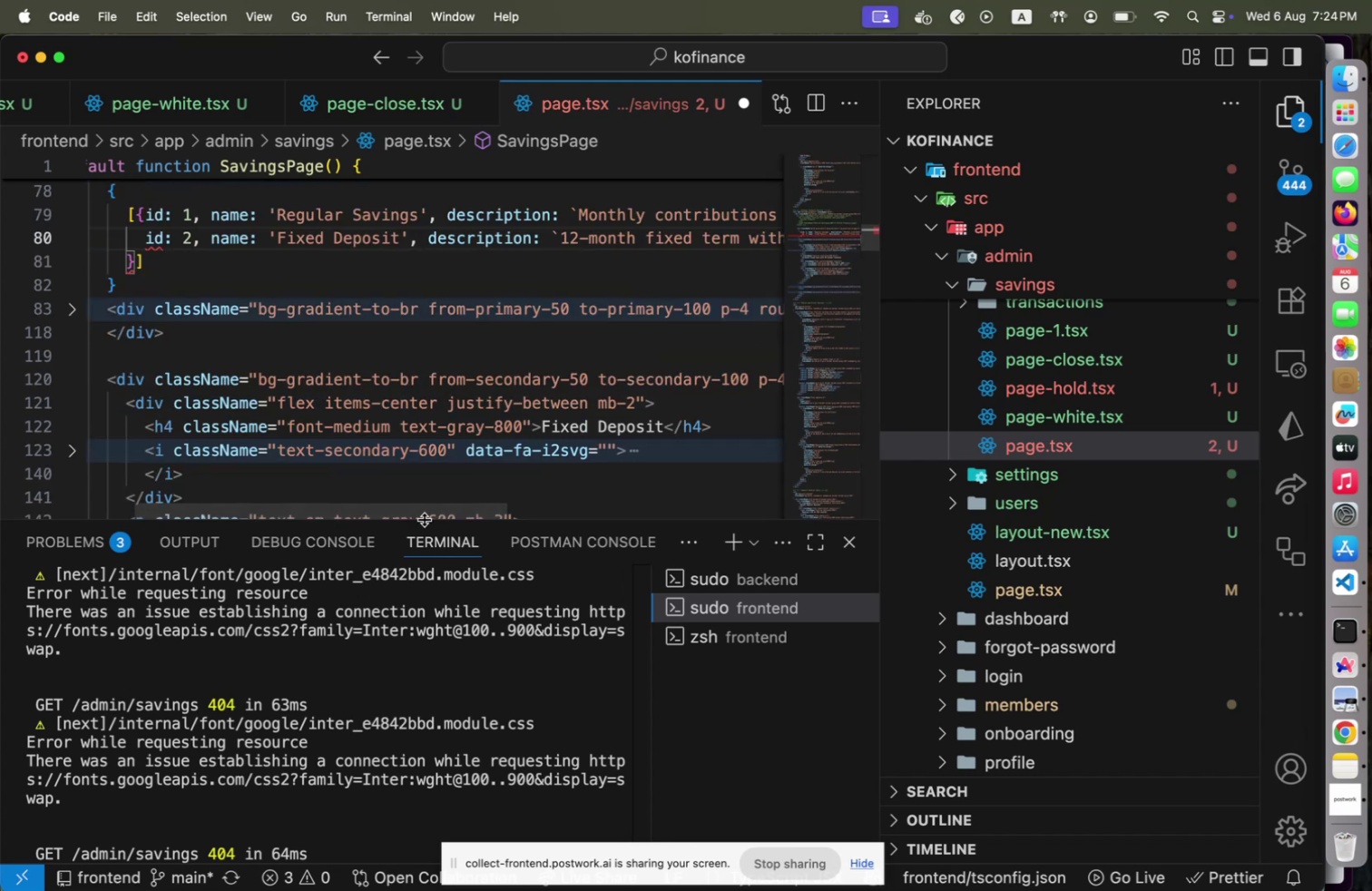 
left_click_drag(start_coordinate=[430, 512], to_coordinate=[637, 502])
 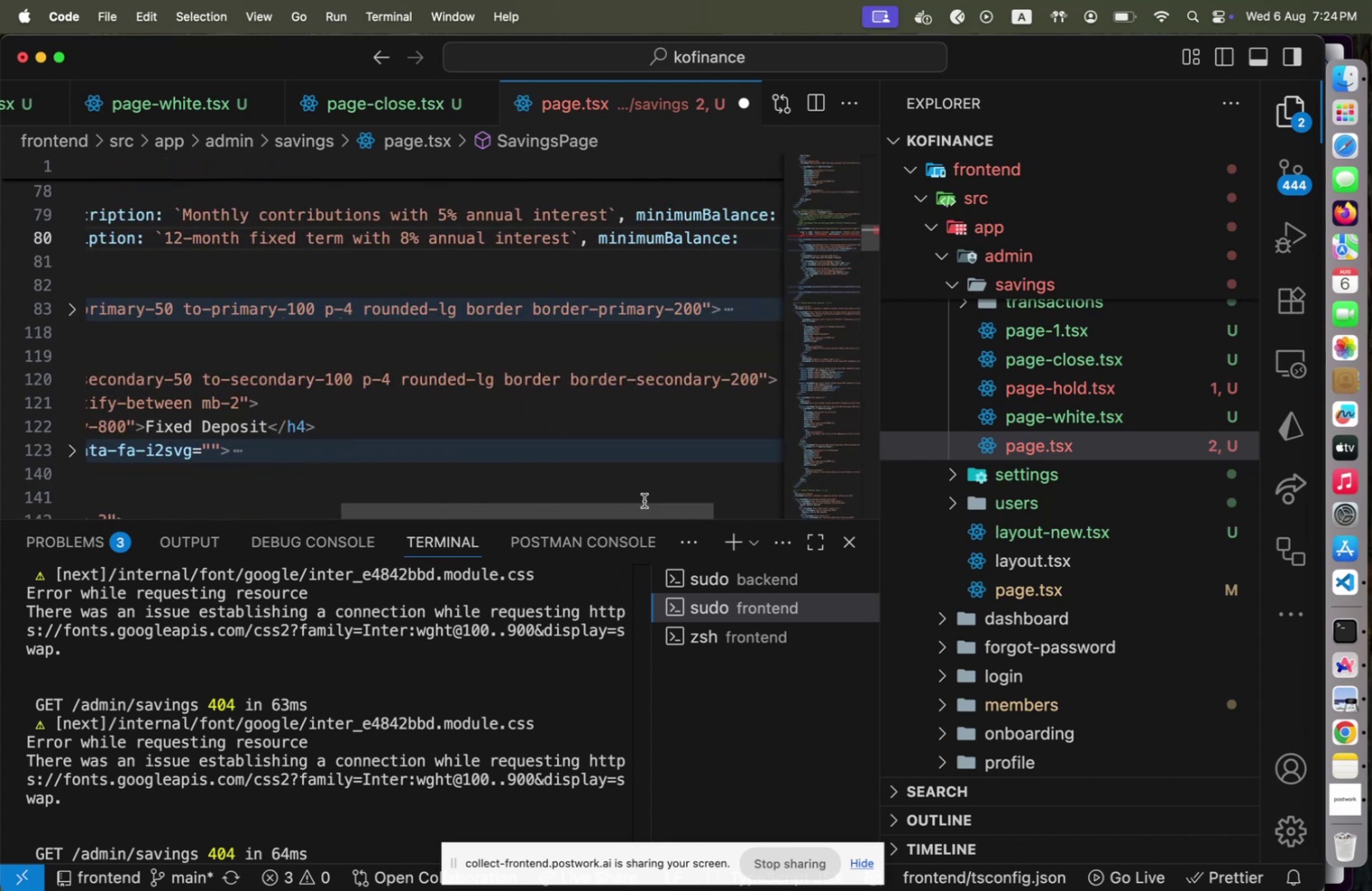 
type(1000, )
 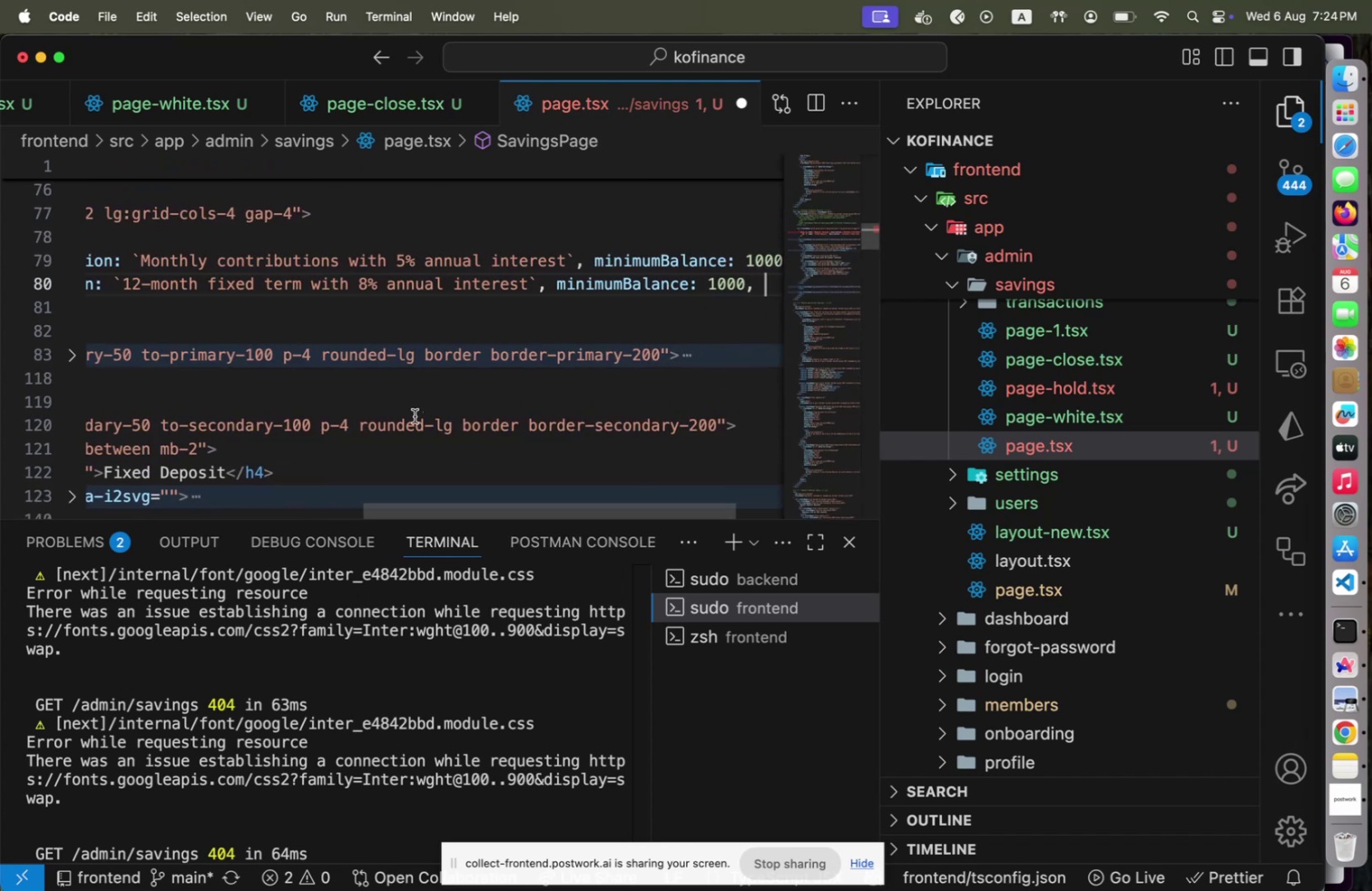 
left_click_drag(start_coordinate=[488, 503], to_coordinate=[293, 487])
 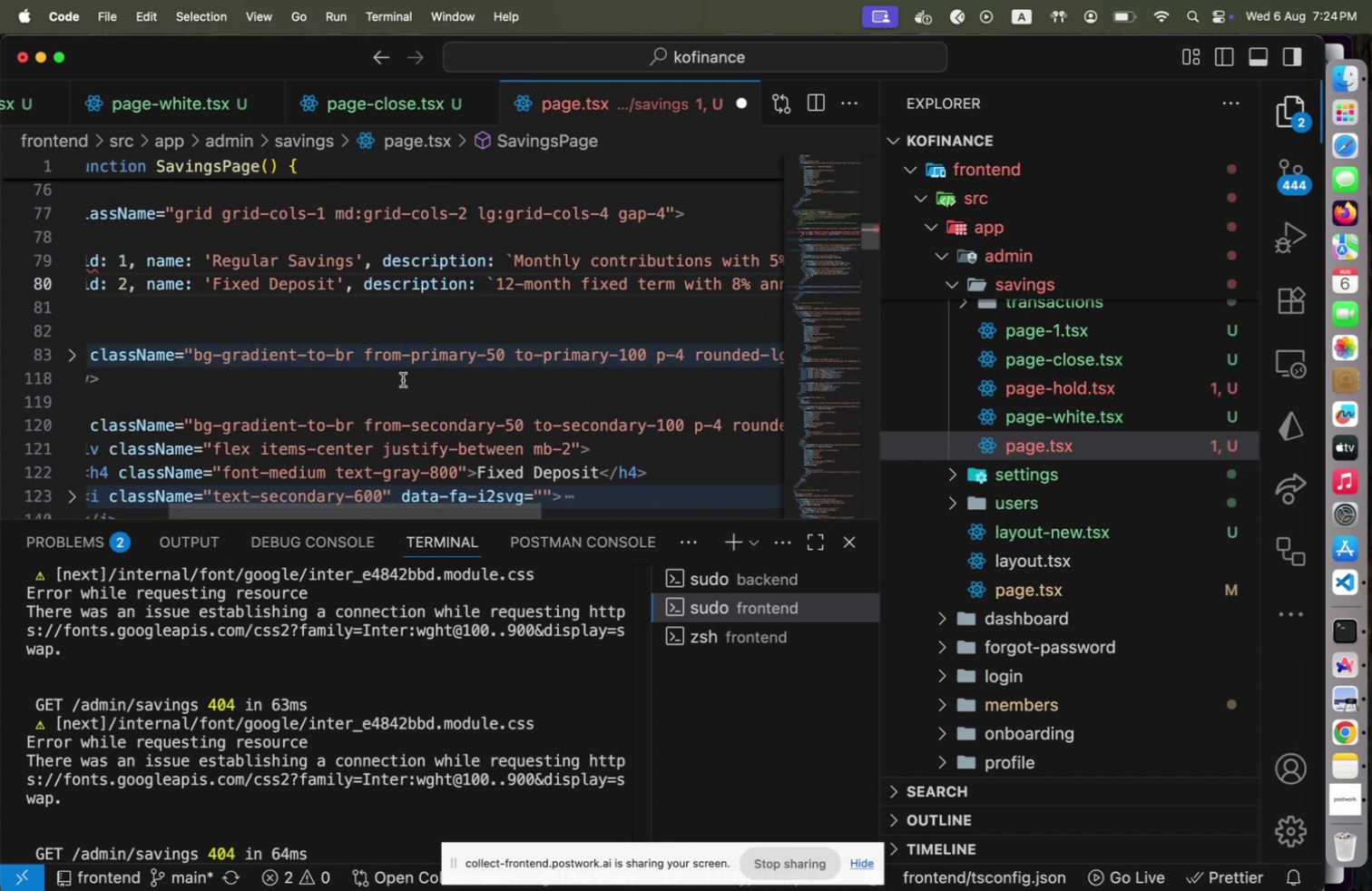 
scroll: coordinate [406, 379], scroll_direction: down, amount: 5.0
 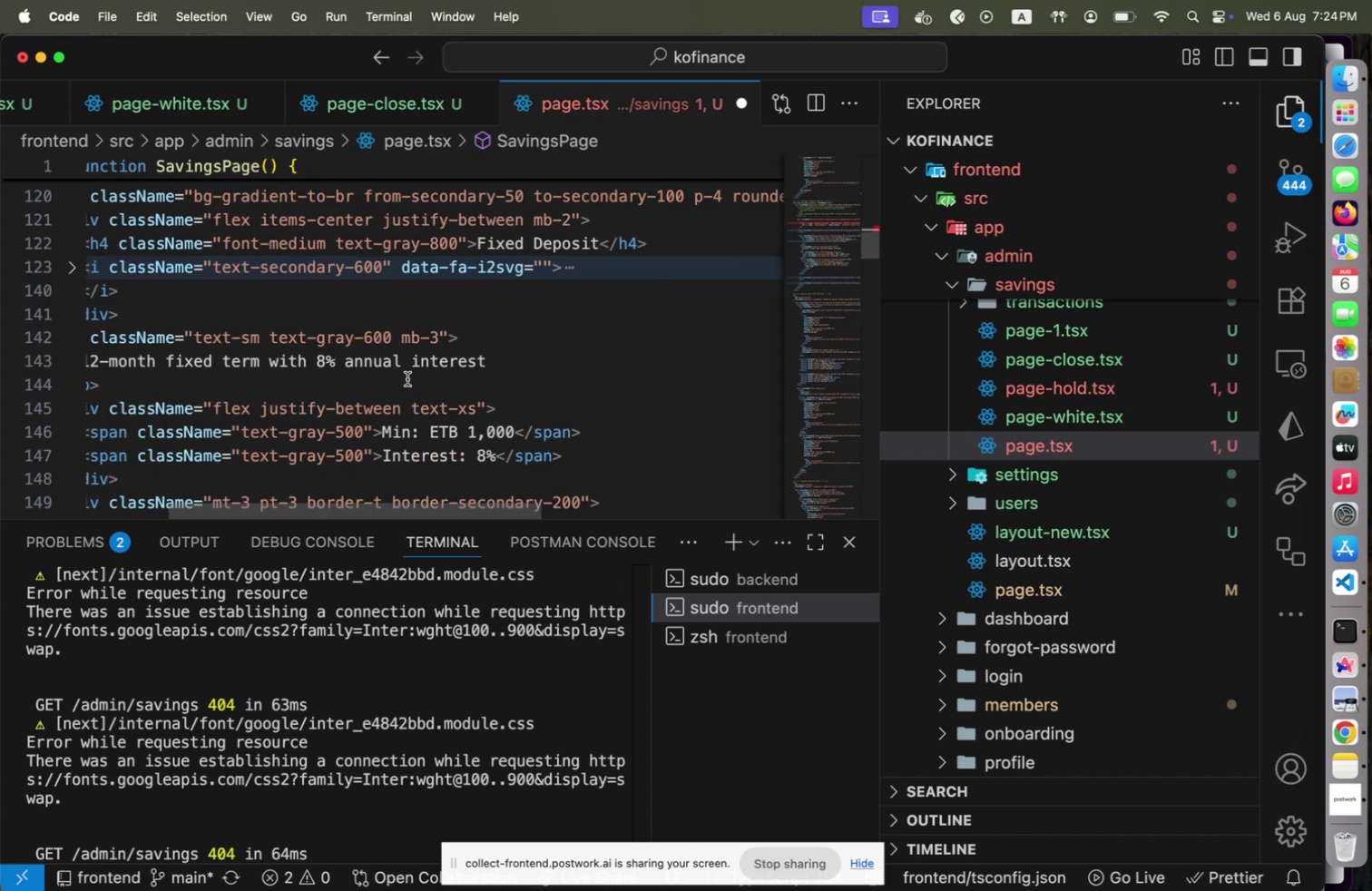 
scroll: coordinate [407, 378], scroll_direction: up, amount: 6.0
 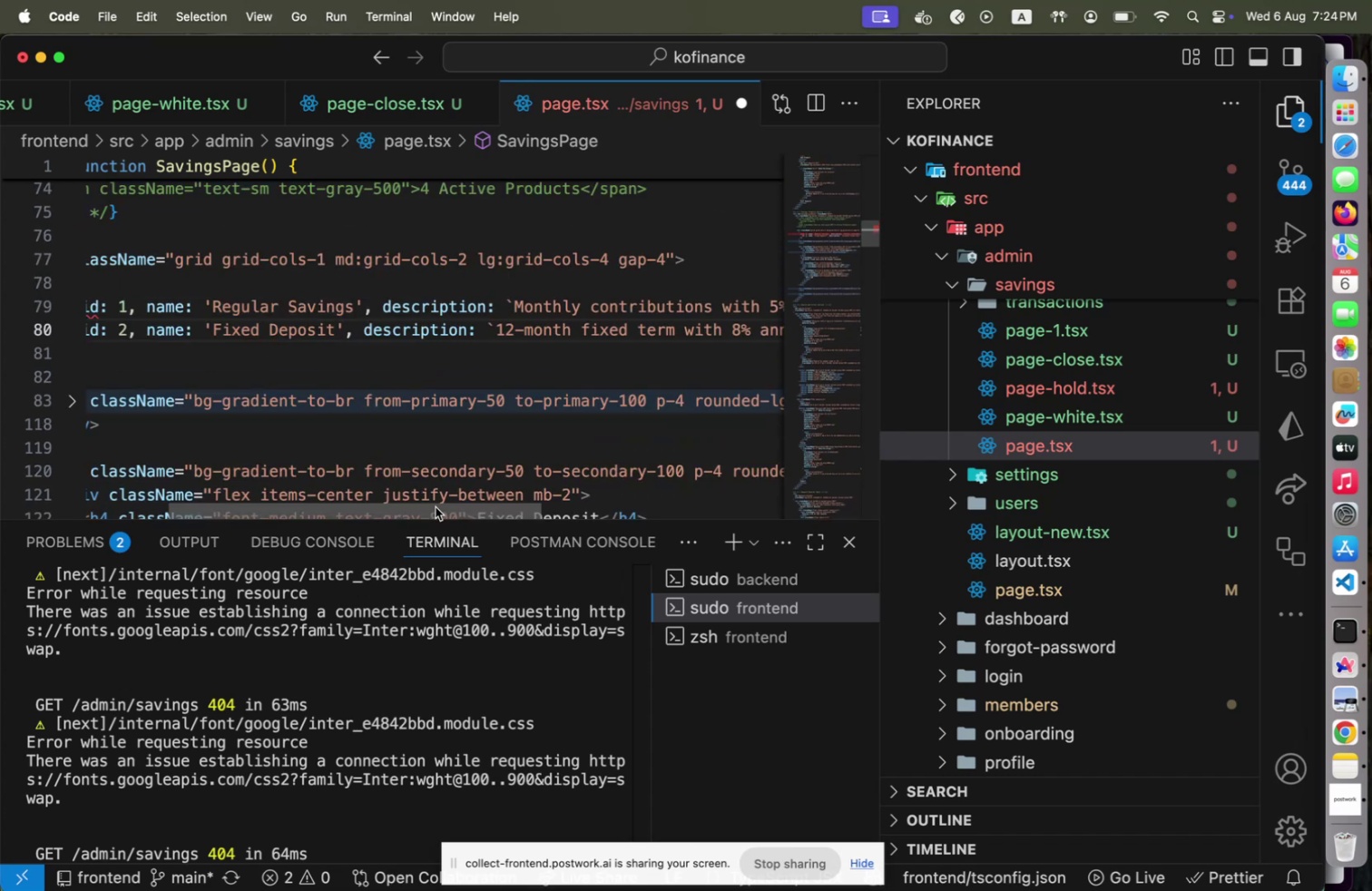 
left_click_drag(start_coordinate=[434, 512], to_coordinate=[686, 484])
 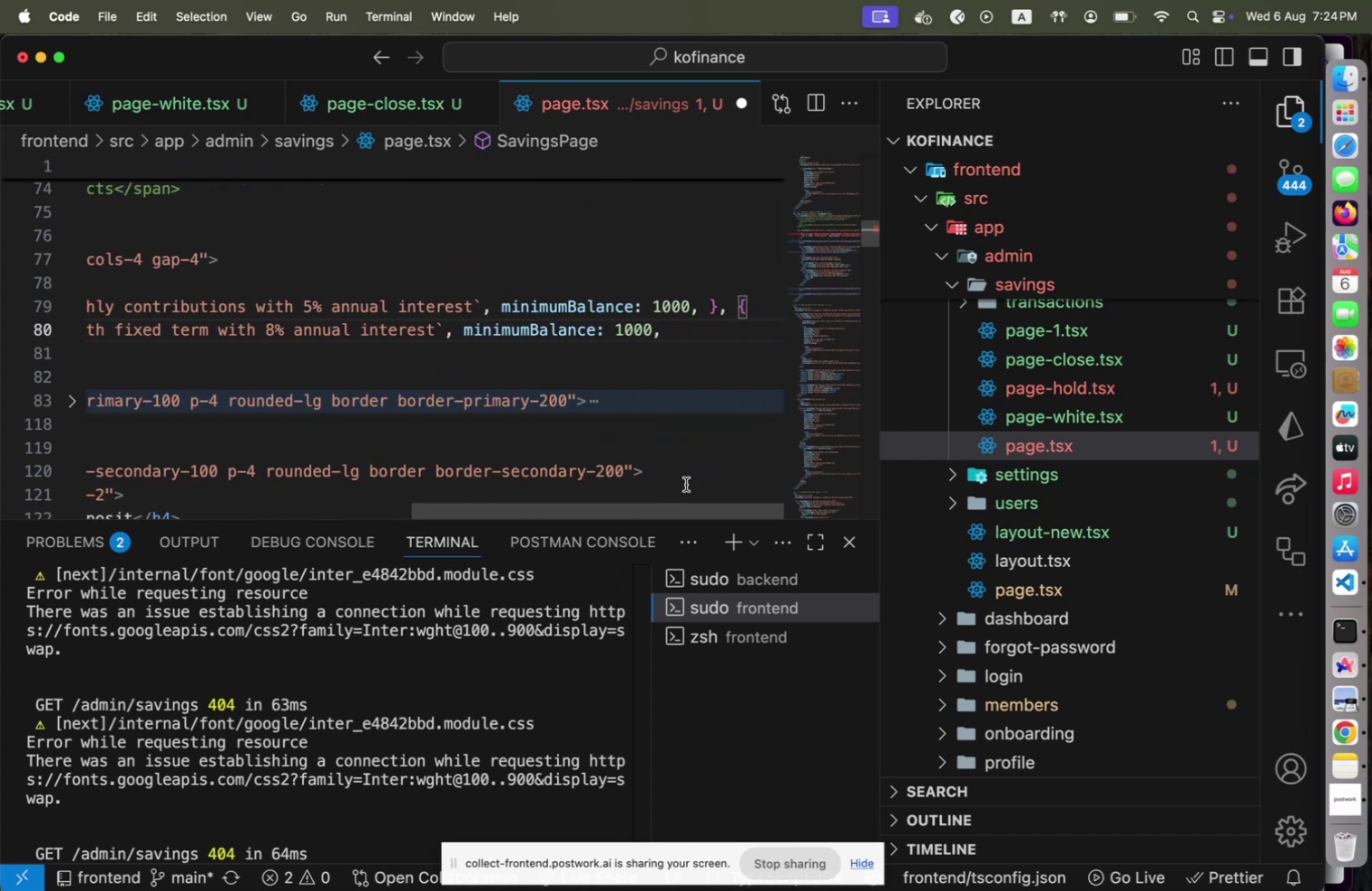 
type(a)
key(Backspace)
type(a)
key(Backspace)
type(interestRate: 9)
key(Backspace)
type(9)
key(Backspace)
type(8, })
 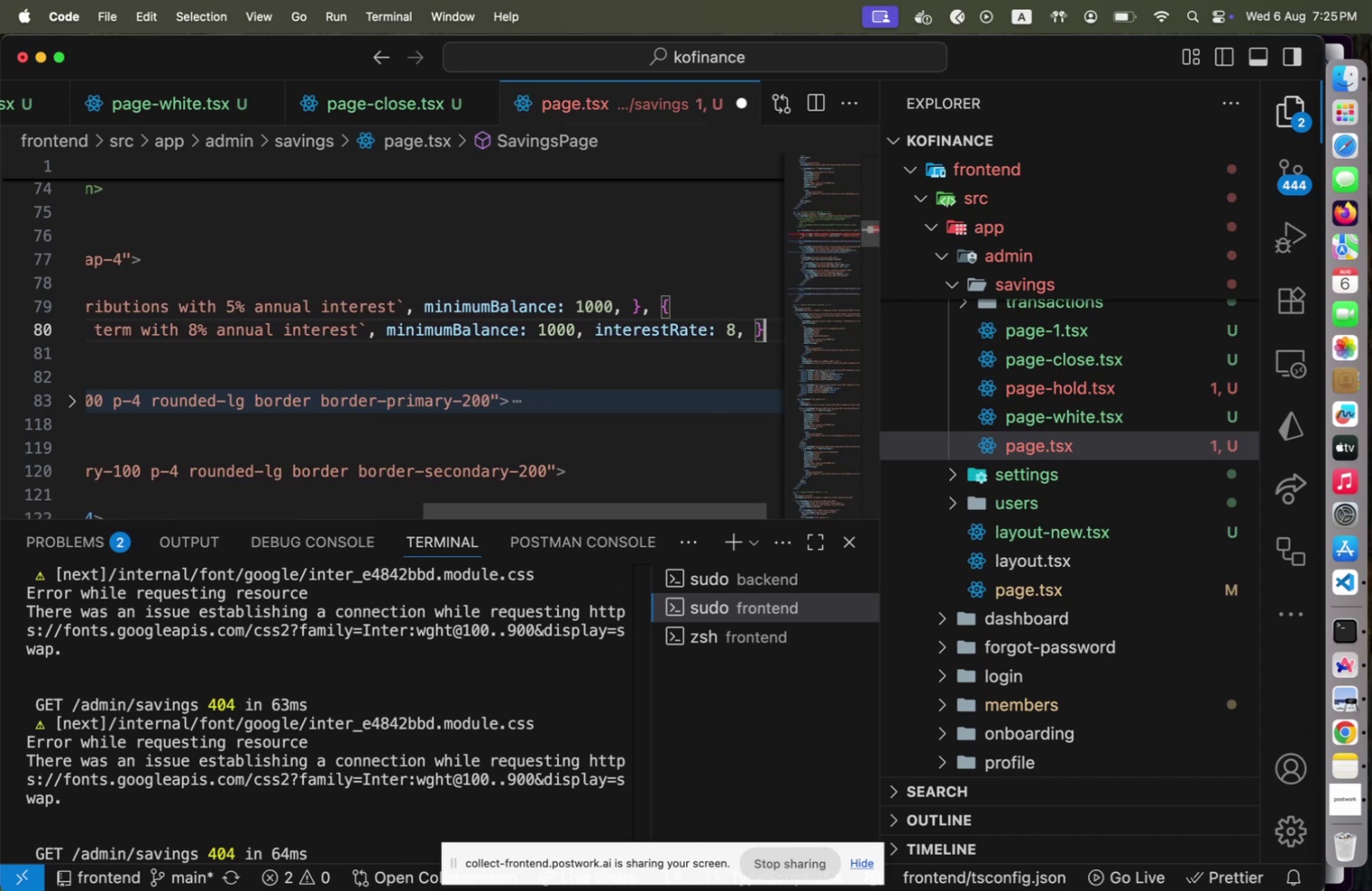 
key(ArrowDown)
 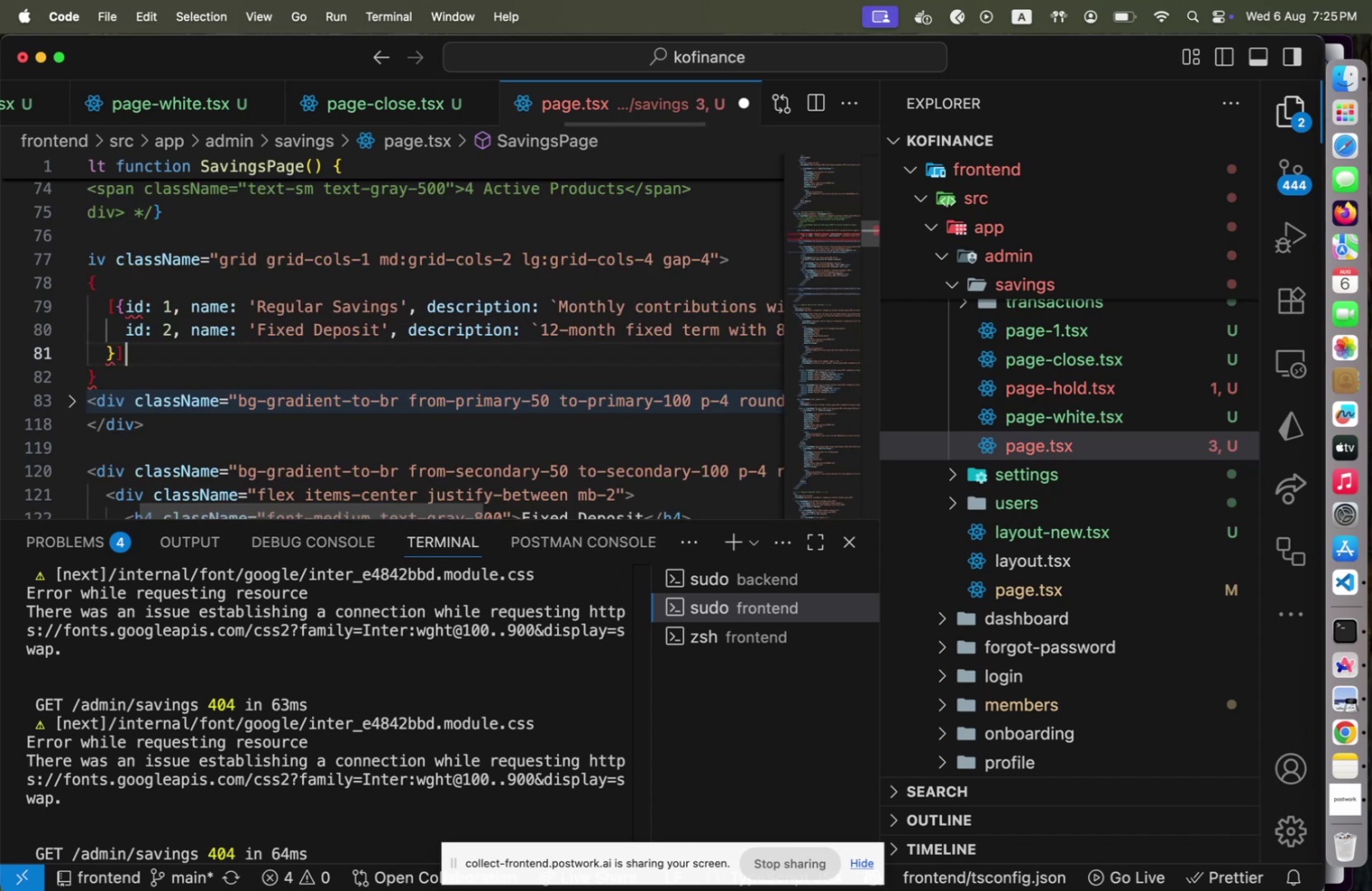 
key(Home)
 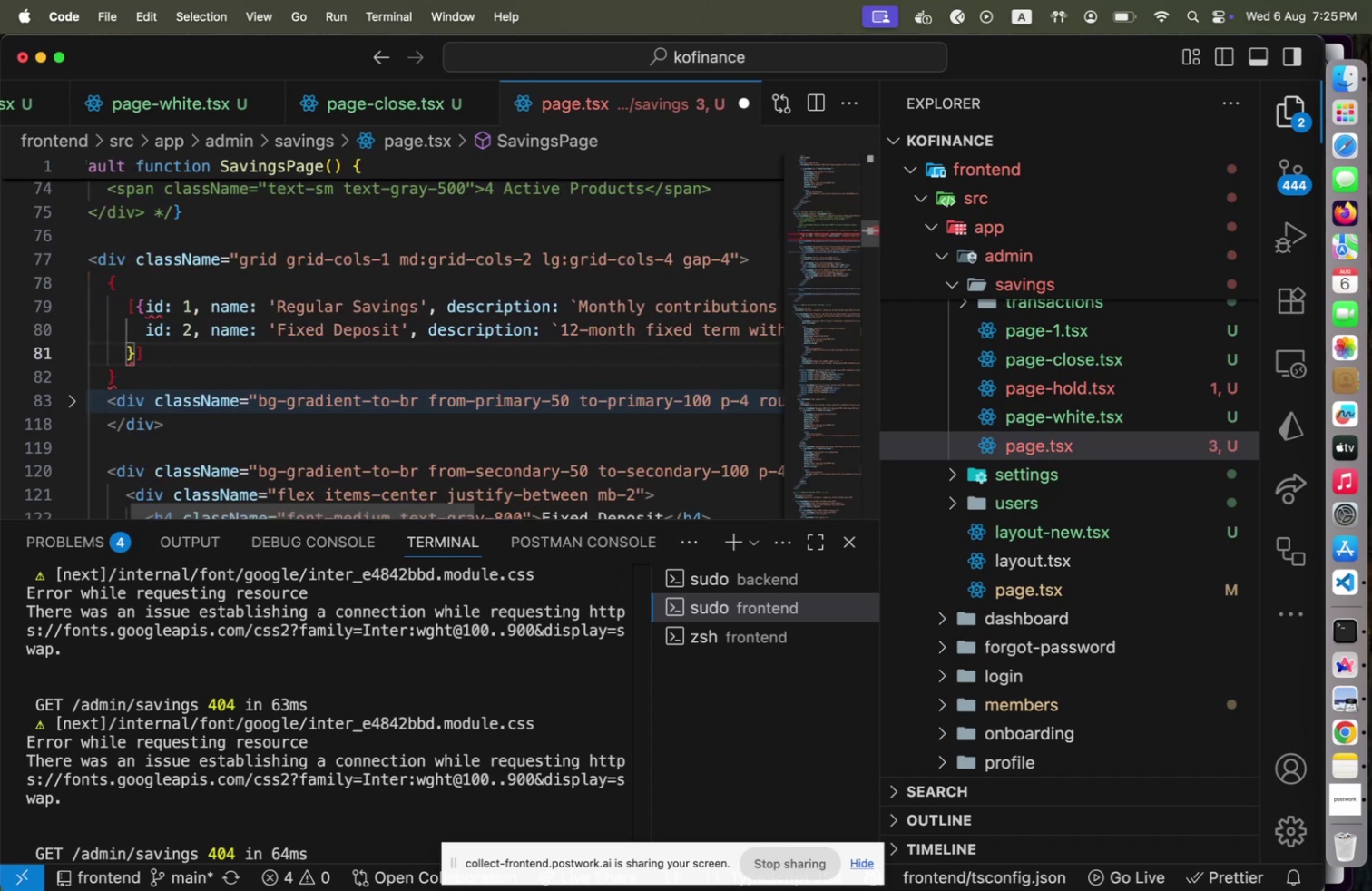 
key(ArrowRight)
 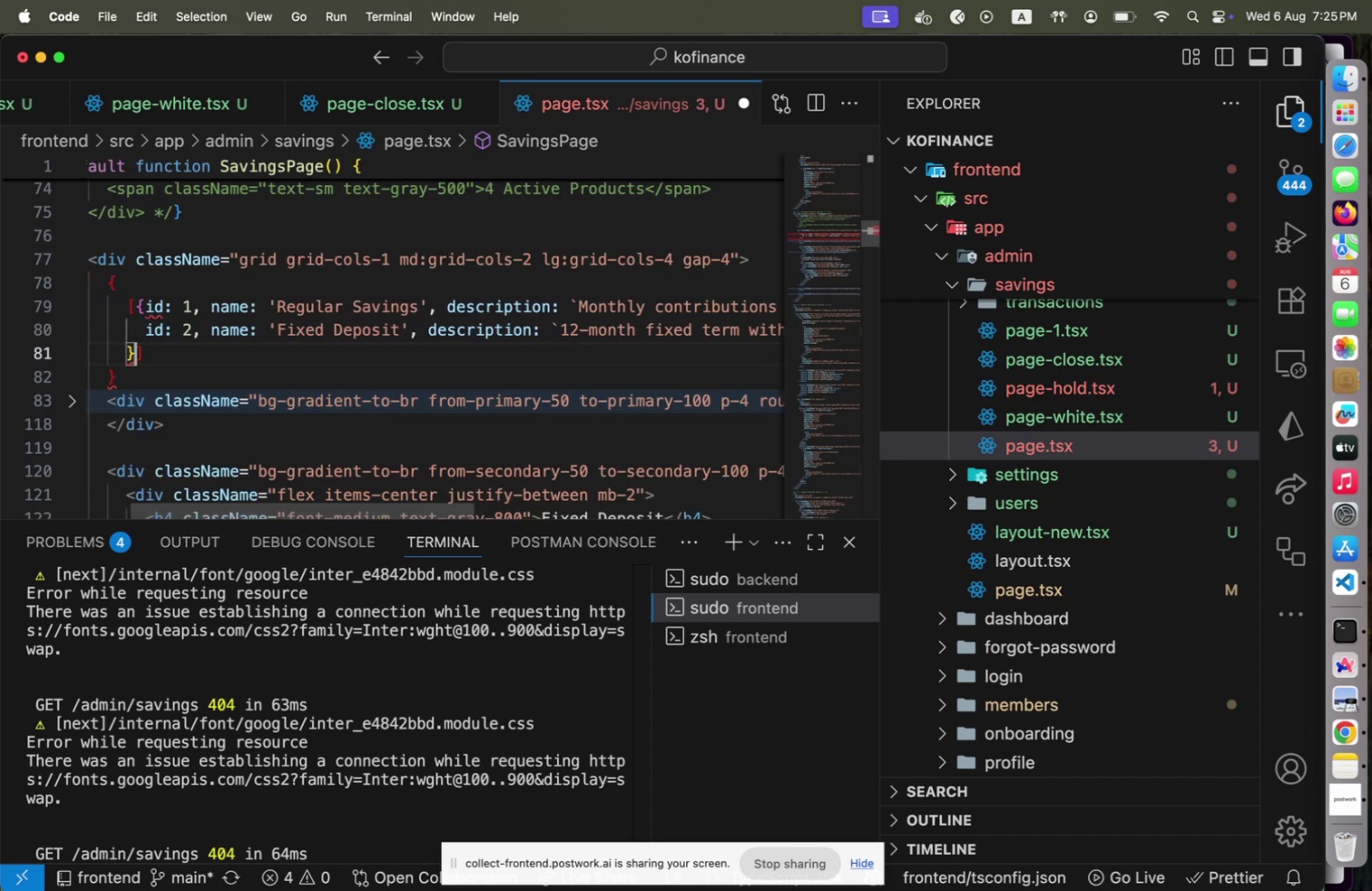 
key(Backspace)
 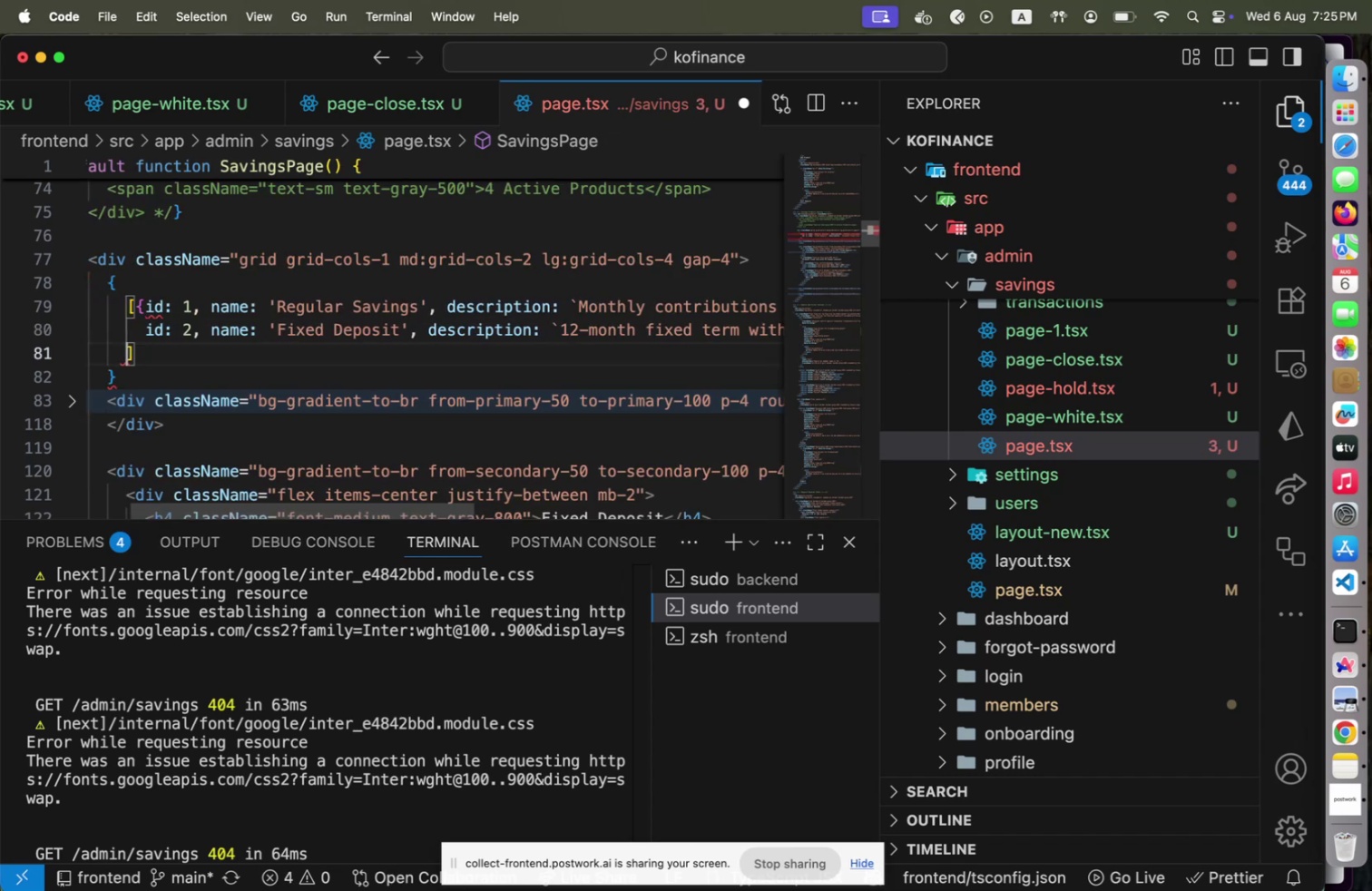 
key(ArrowUp)
 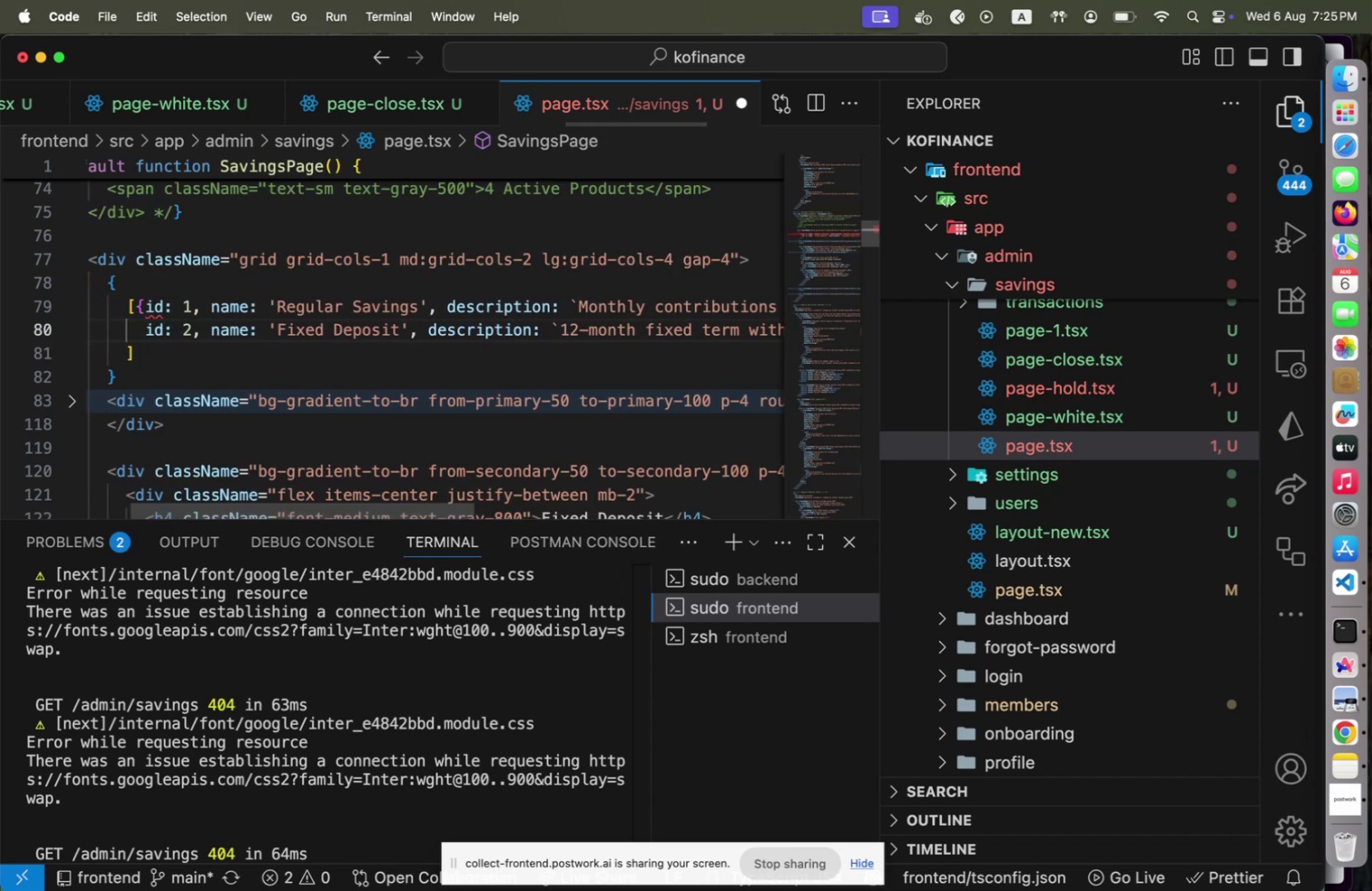 
key(Alt+Shift+F)
 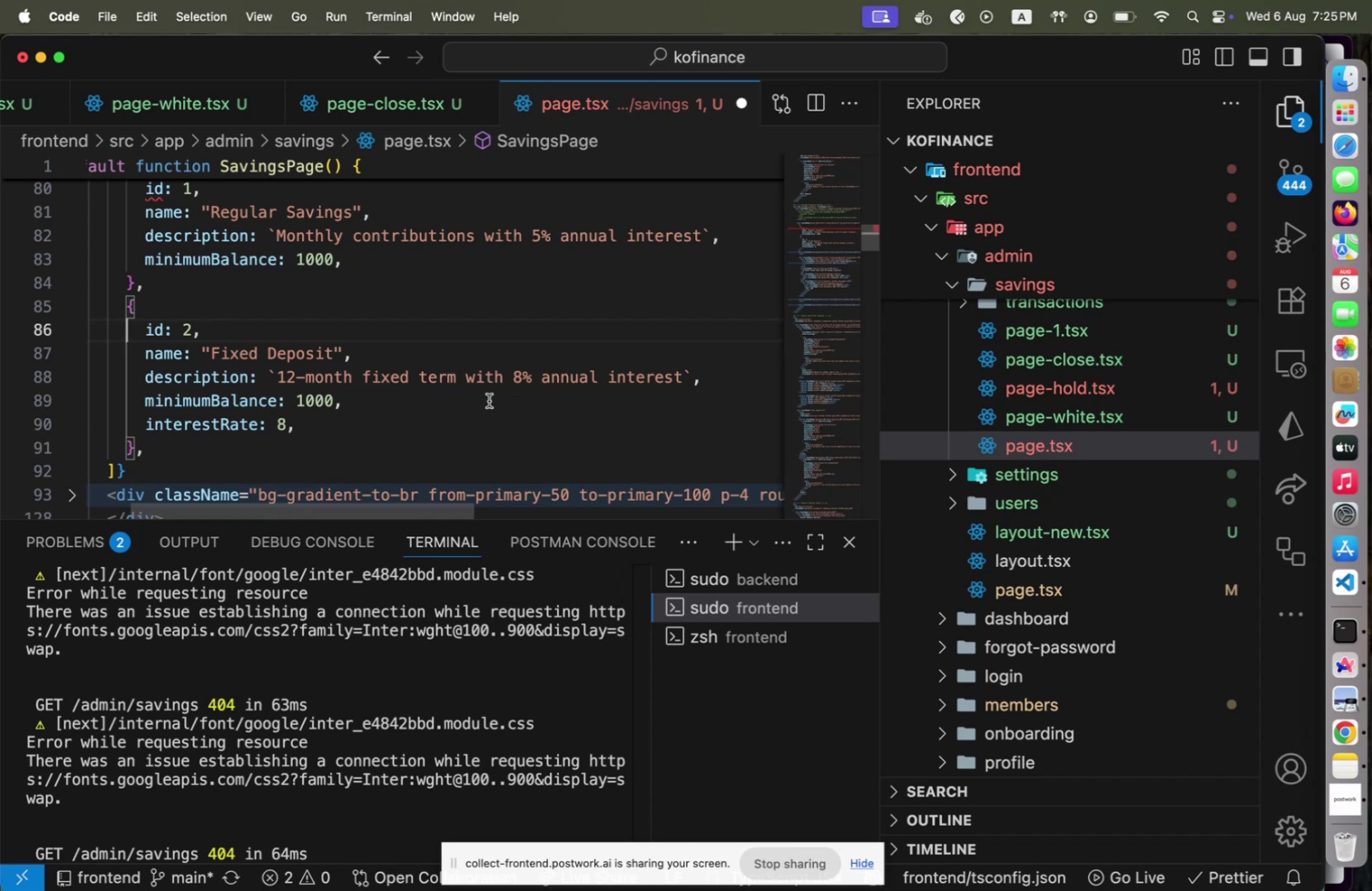 
scroll: coordinate [394, 410], scroll_direction: down, amount: 8.0
 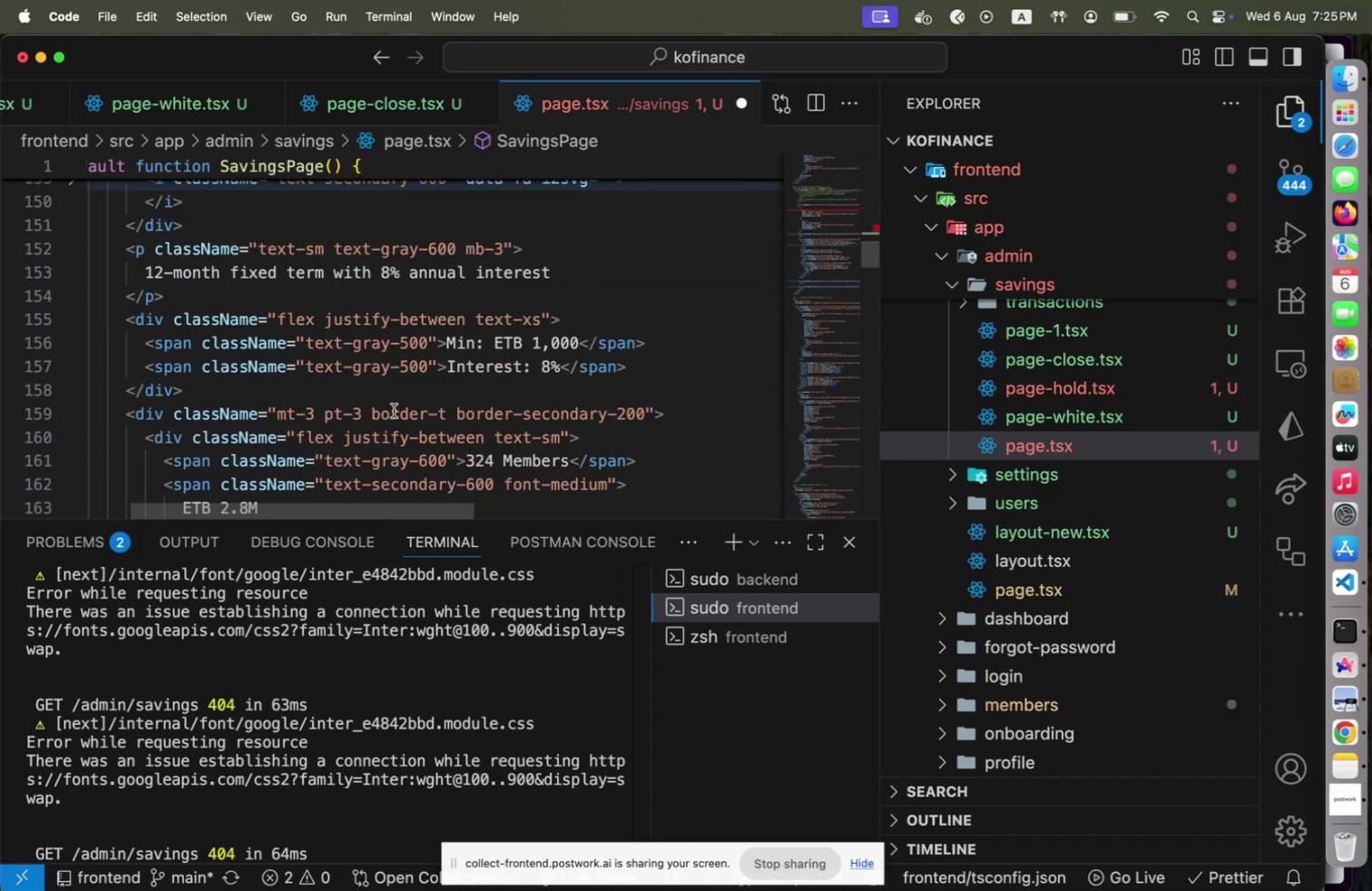 
scroll: coordinate [352, 268], scroll_direction: up, amount: 7.0
 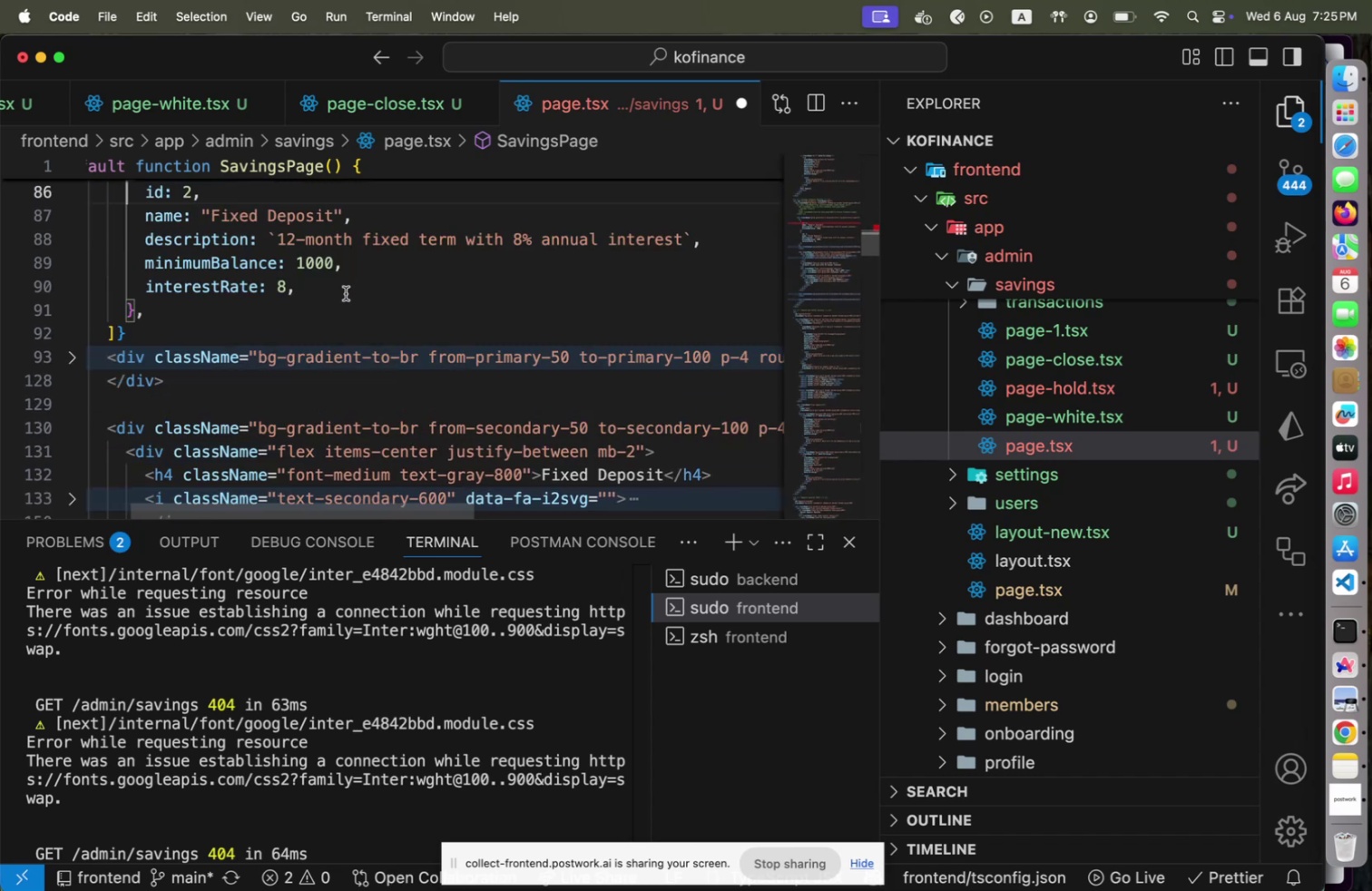 
left_click([346, 293])
 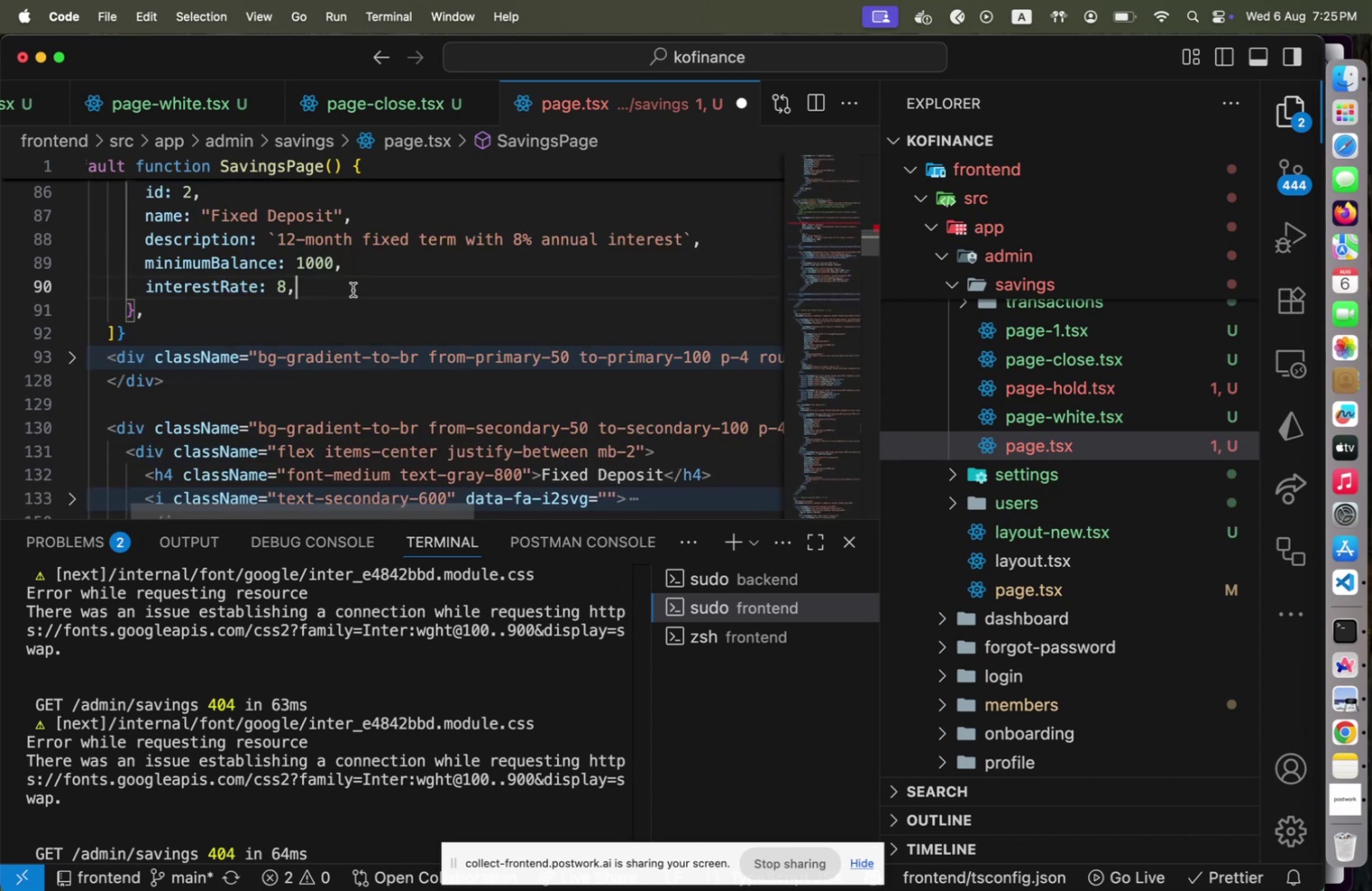 
key(Enter)
 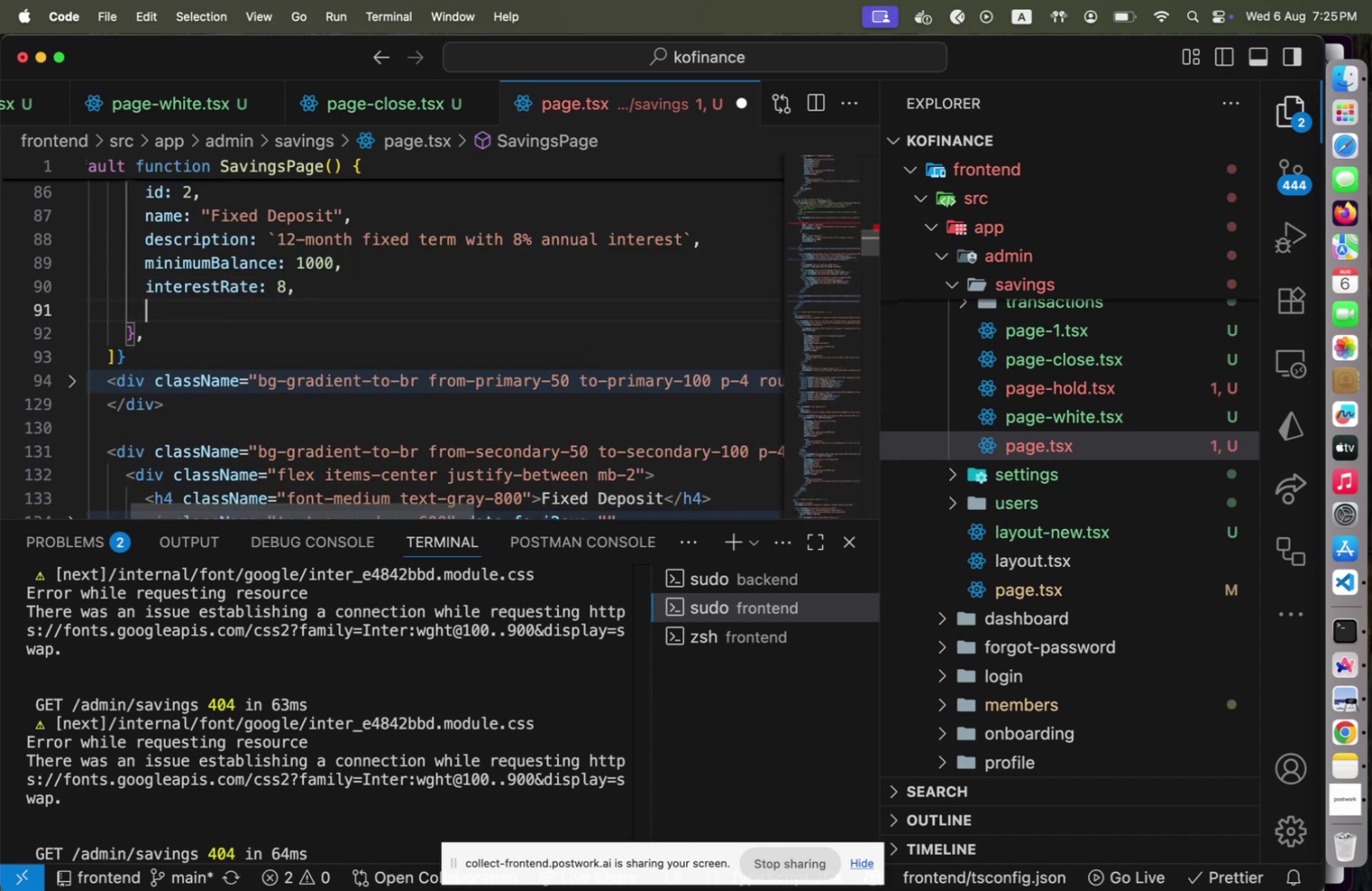 
type(totalMembers: 324,)
 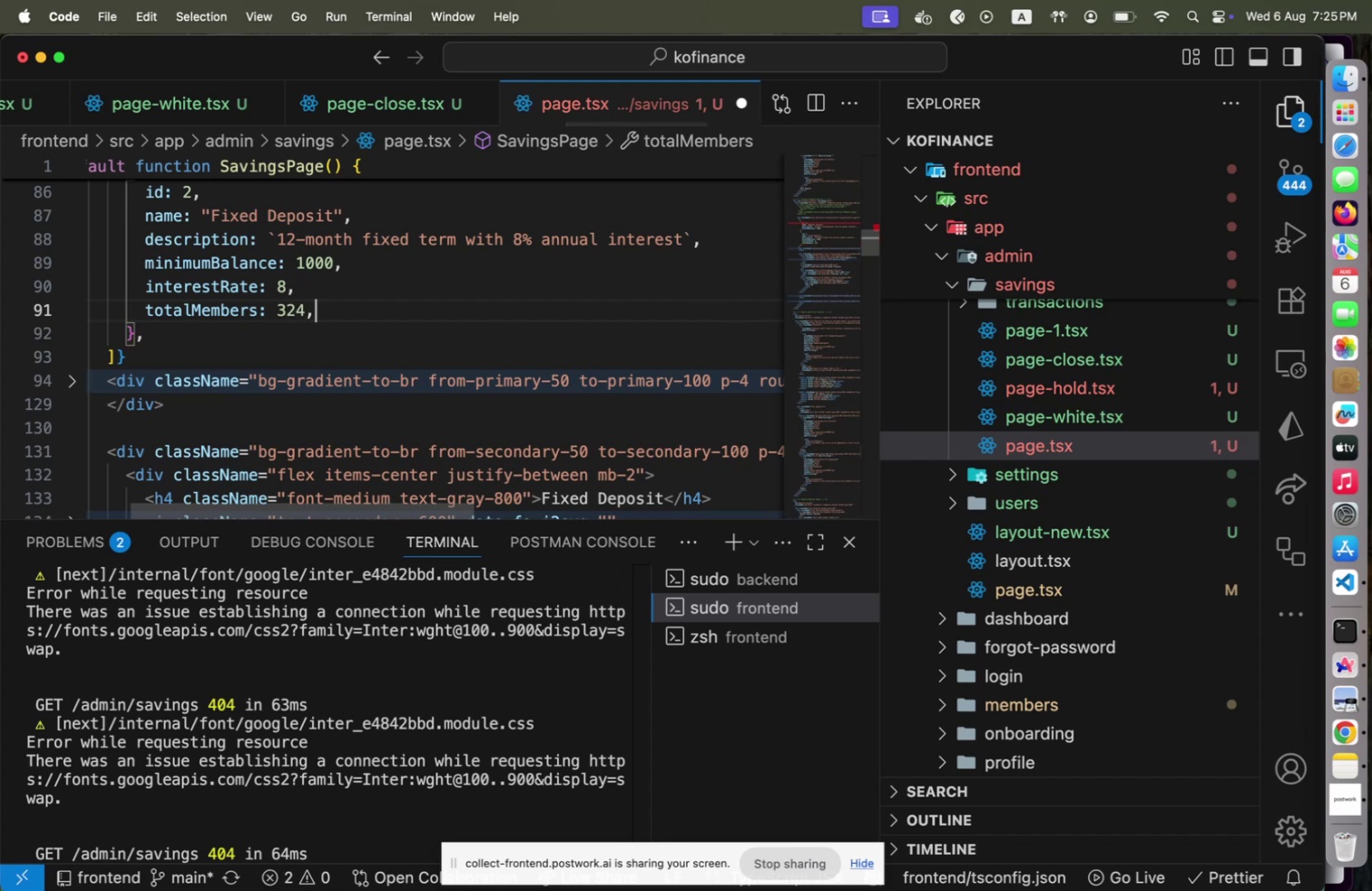 
key(Enter)
 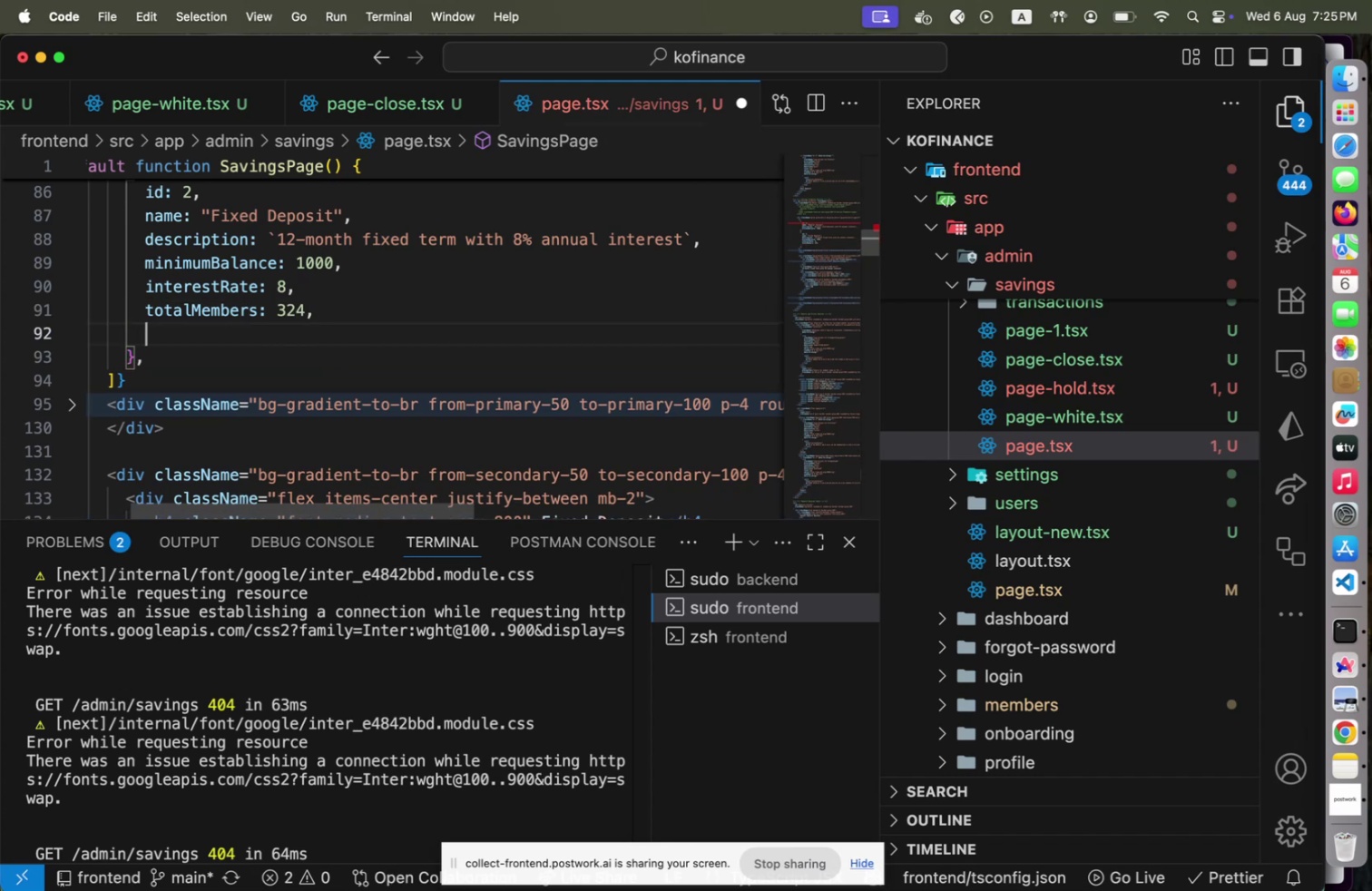 
type(total)
 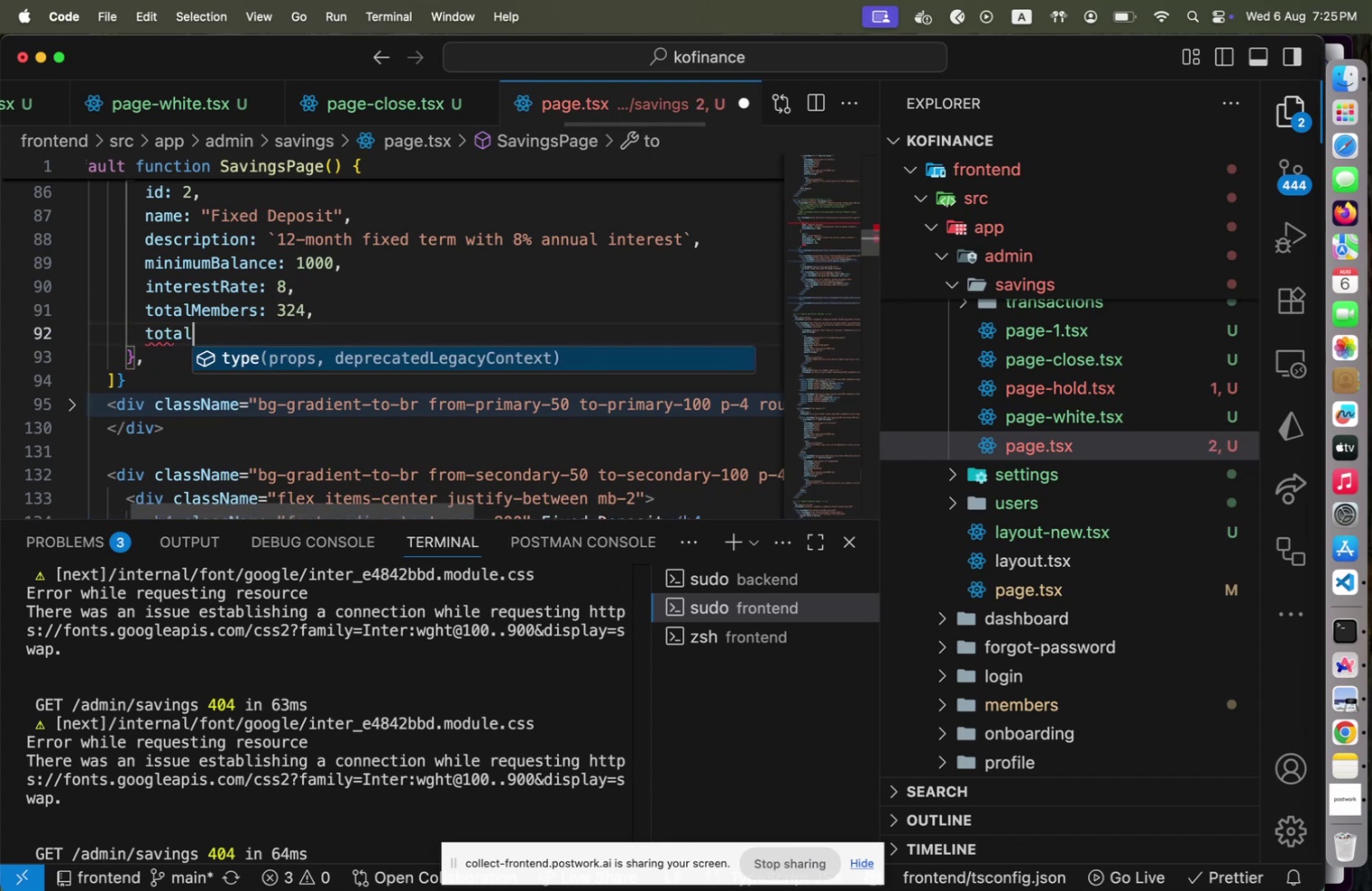 
key(ArrowUp)
 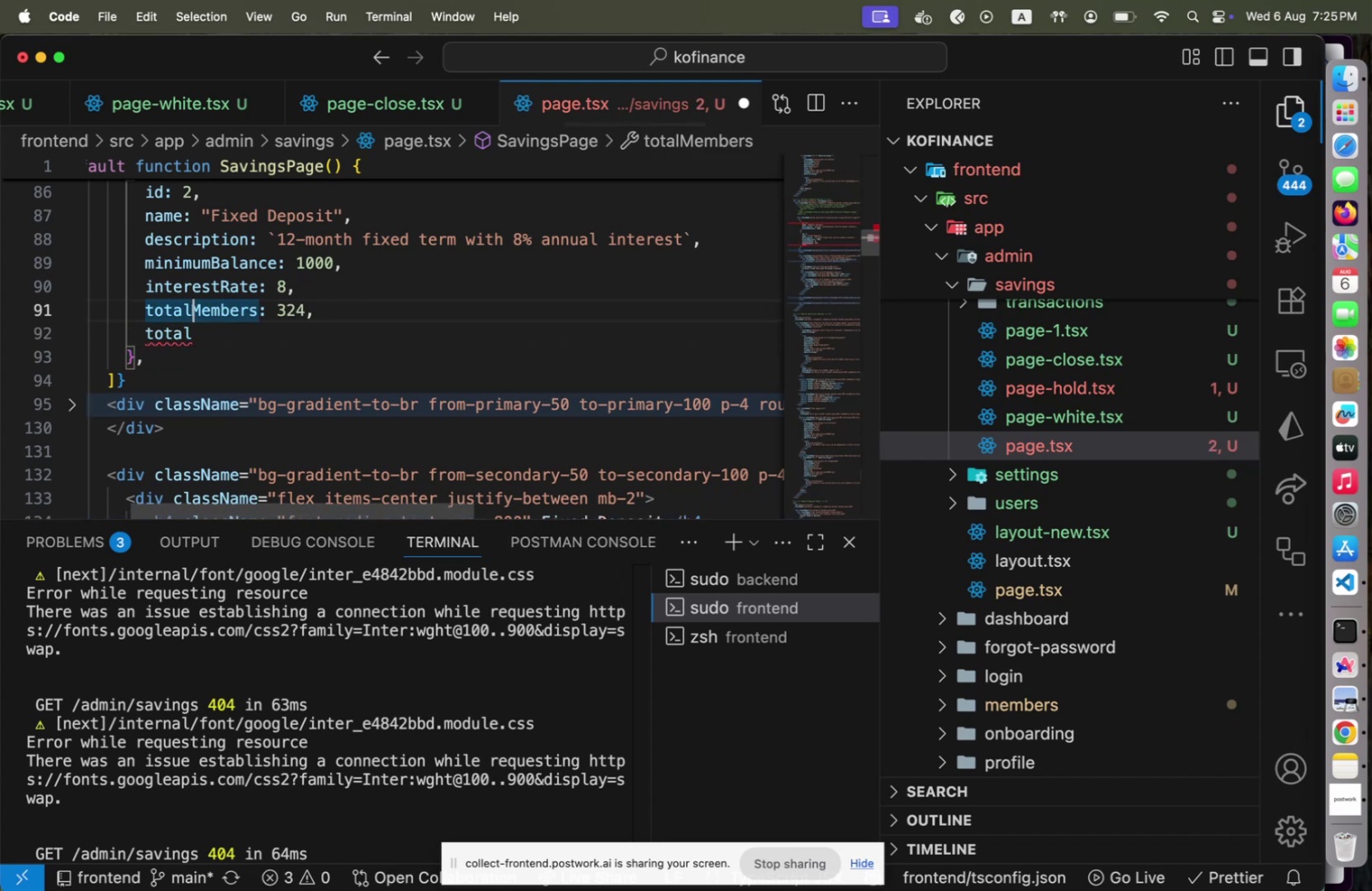 
key(Shift+ArrowRight)
 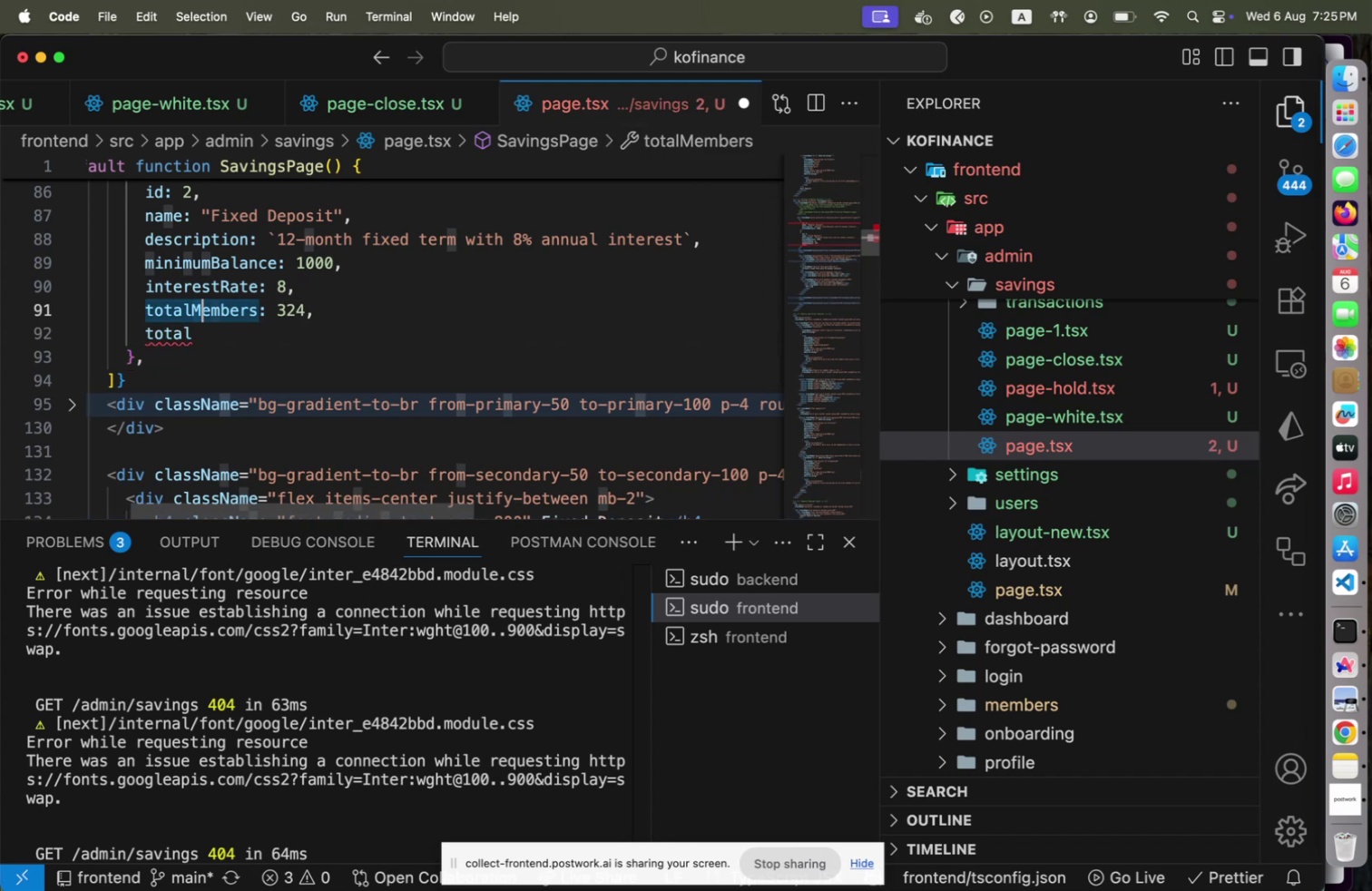 
key(Shift+ArrowRight)
 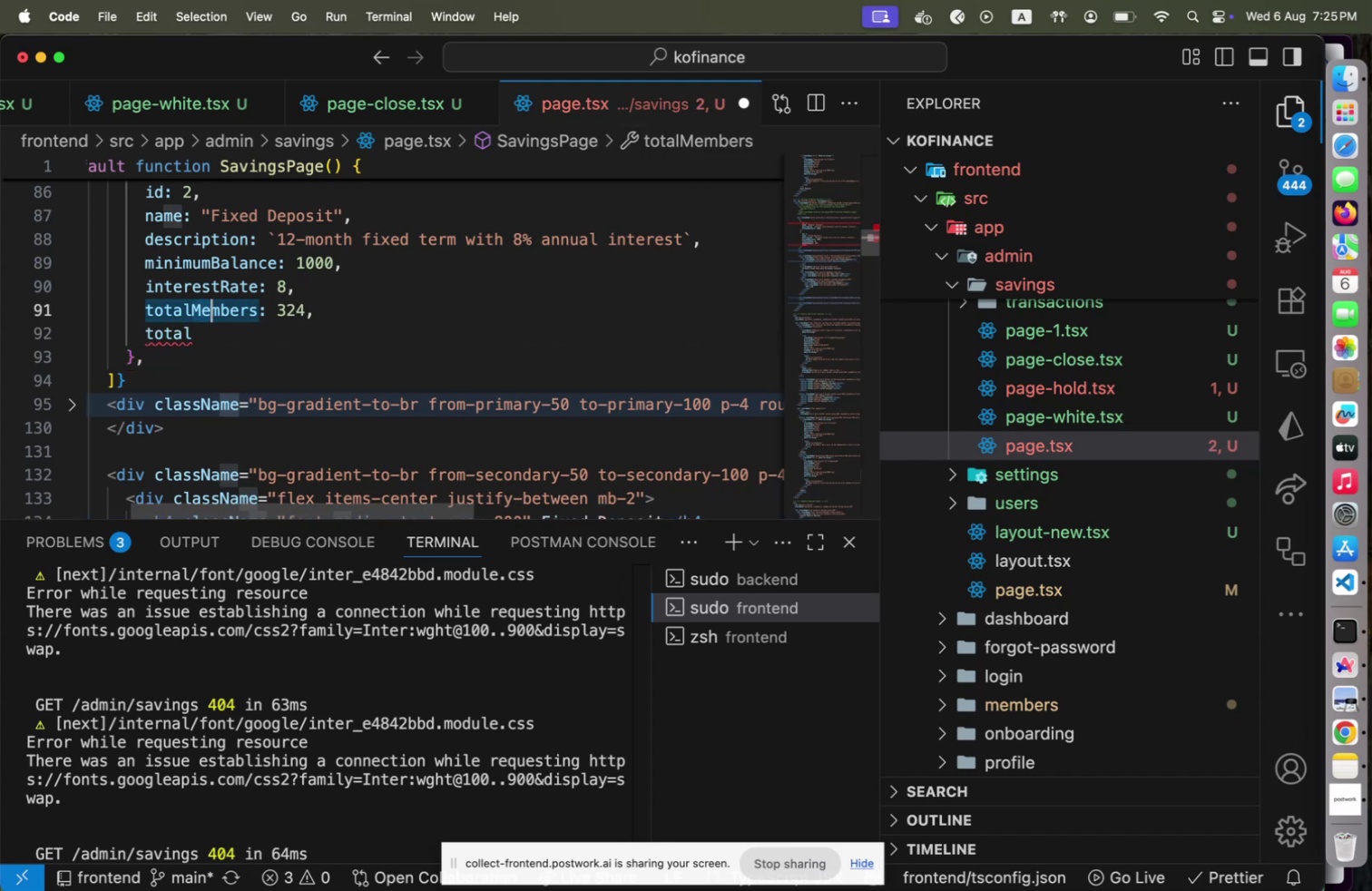 
key(Shift+ArrowRight)
 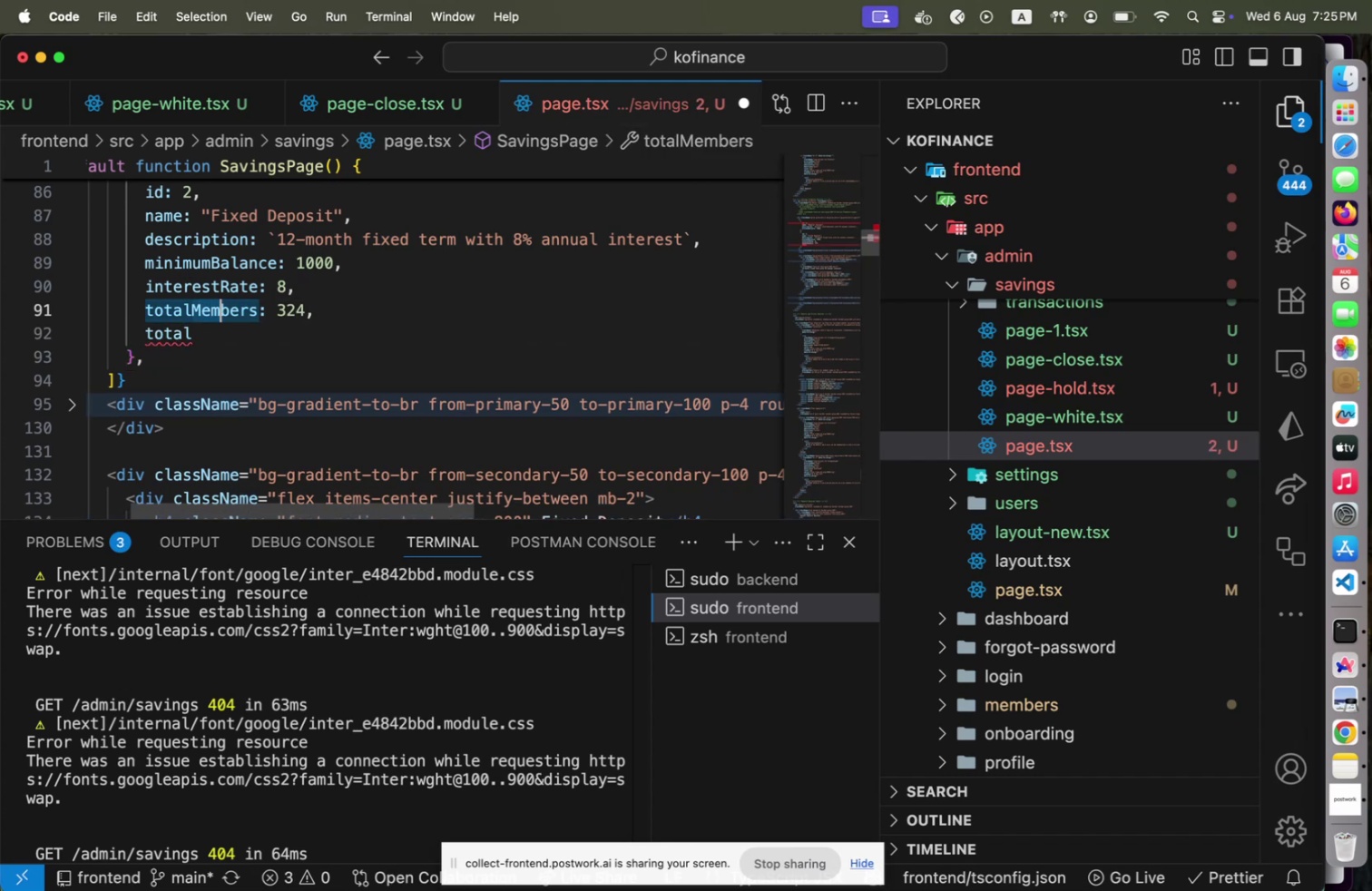 
key(Shift+ArrowRight)
 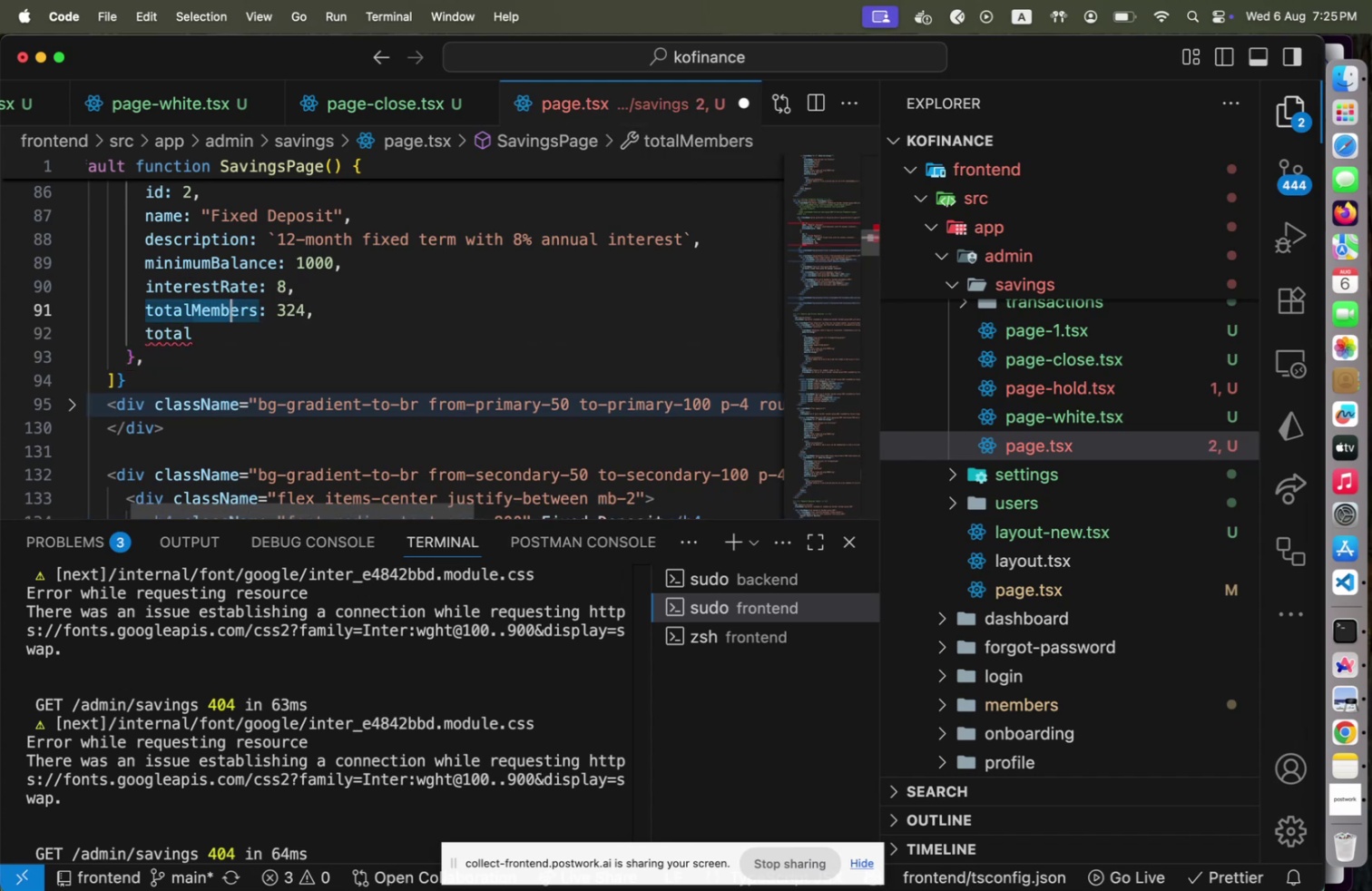 
key(Shift+ArrowRight)
 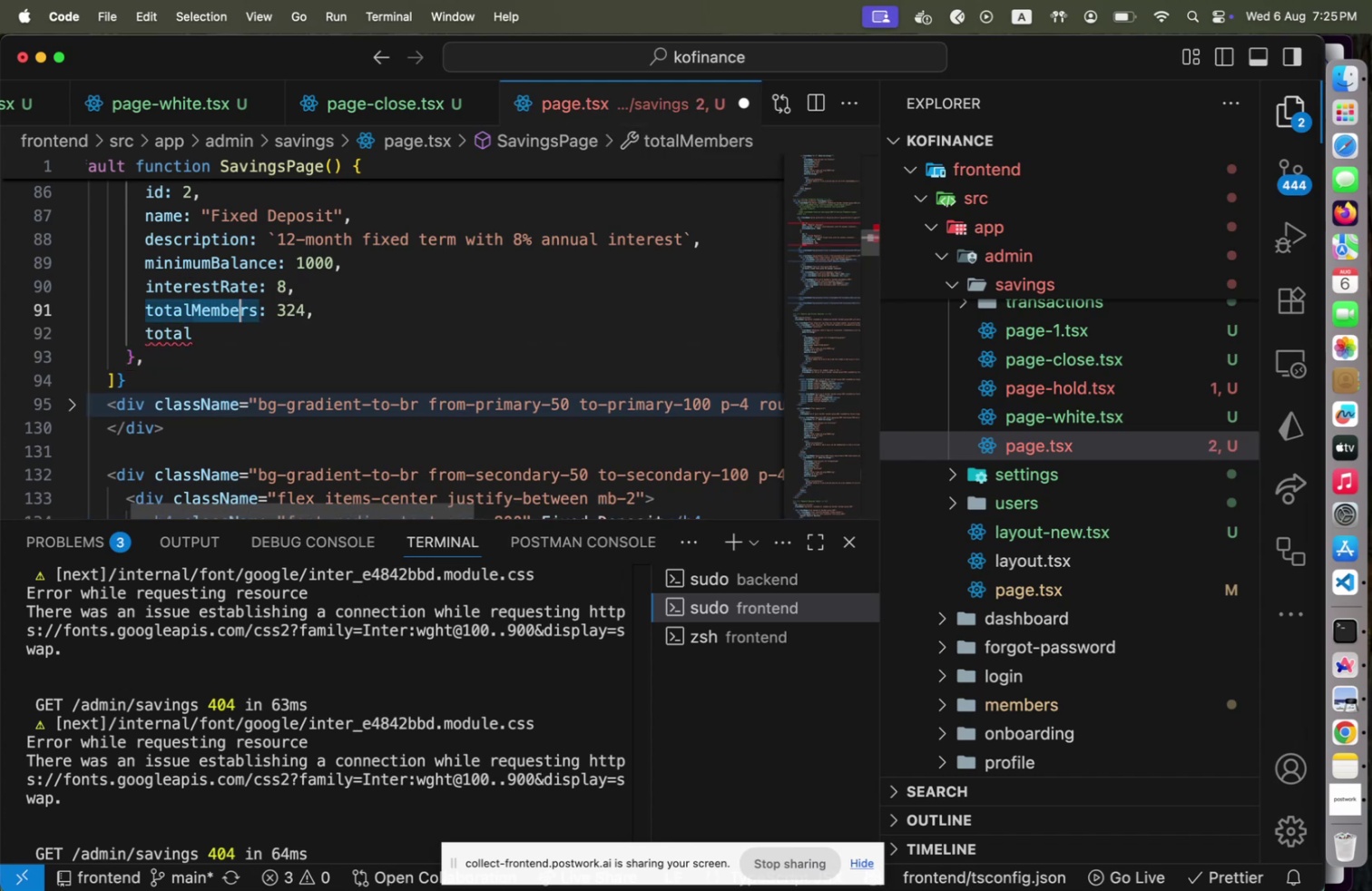 
key(Shift+ArrowRight)
 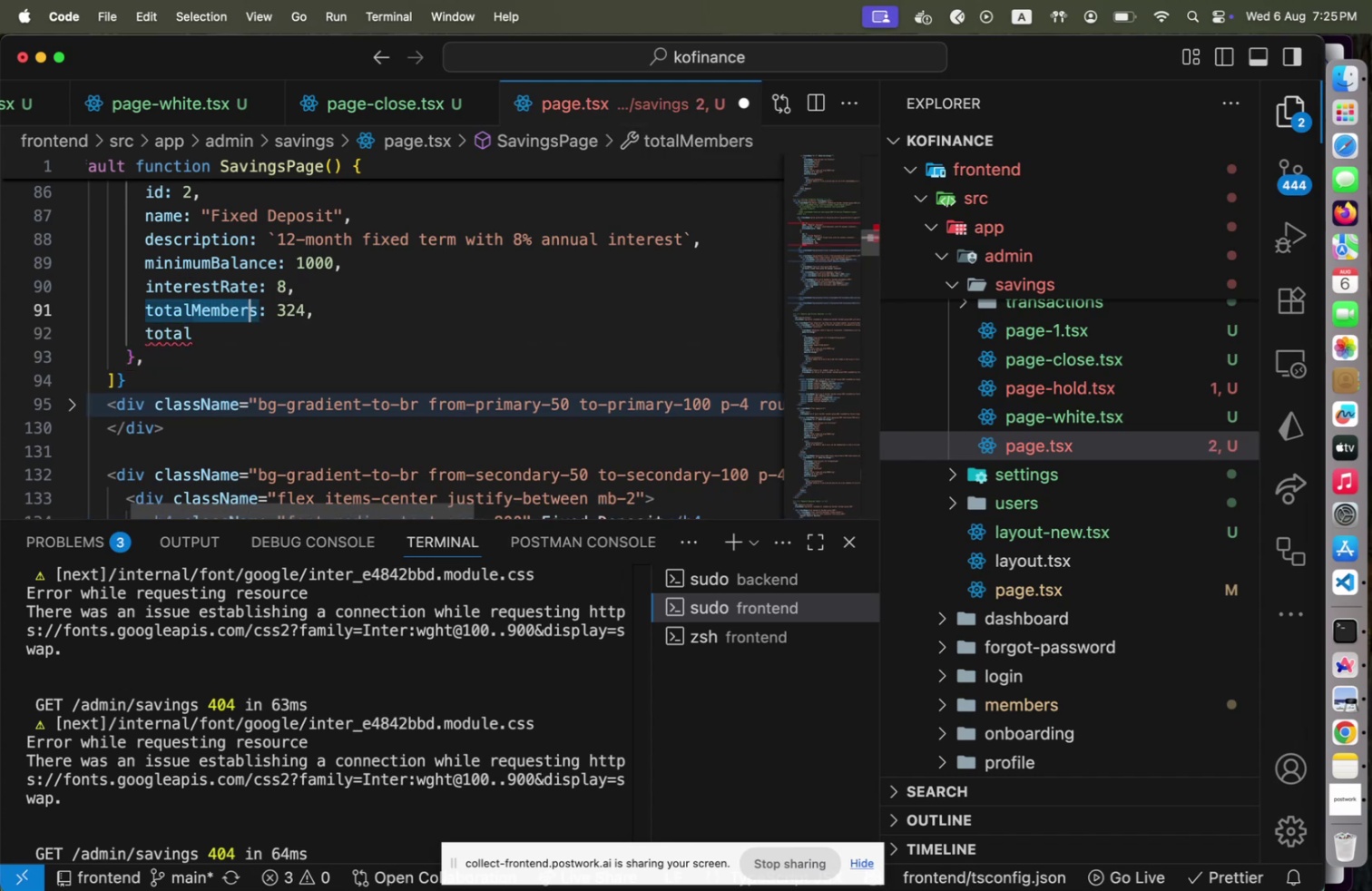 
type(Account)
 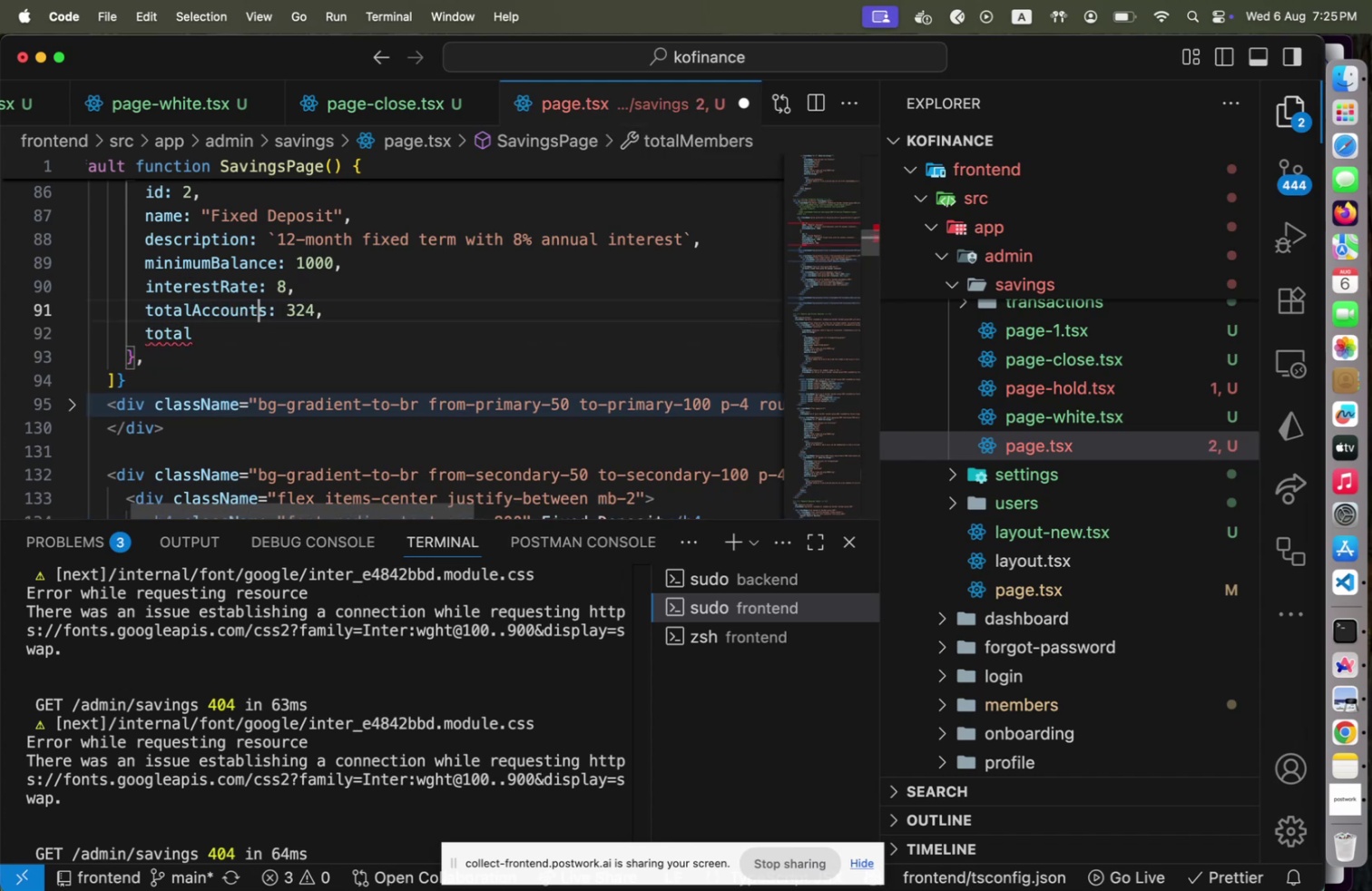 
key(ArrowDown)
 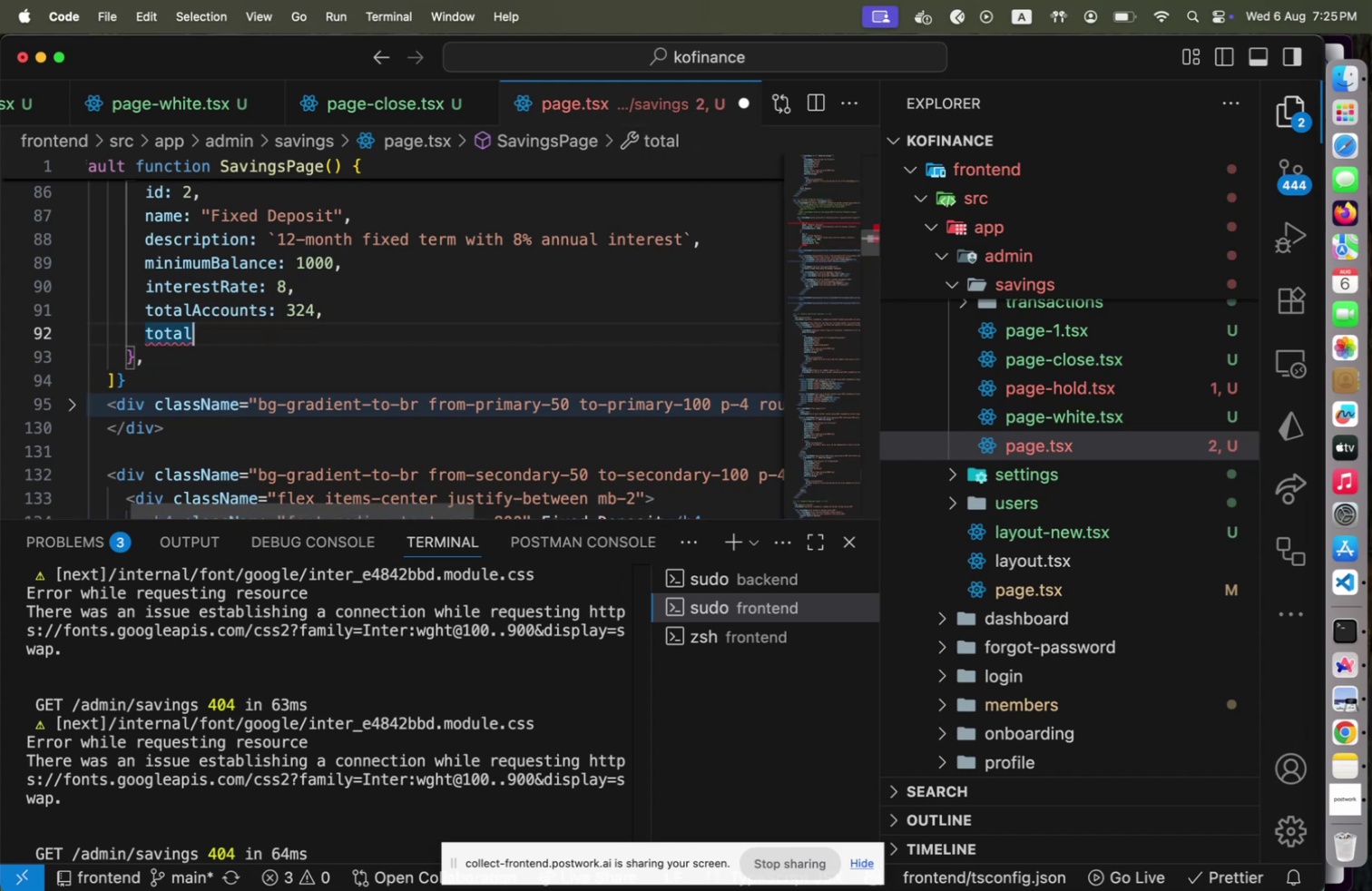 
hold_key(key=ShiftLeft, duration=0.81)
 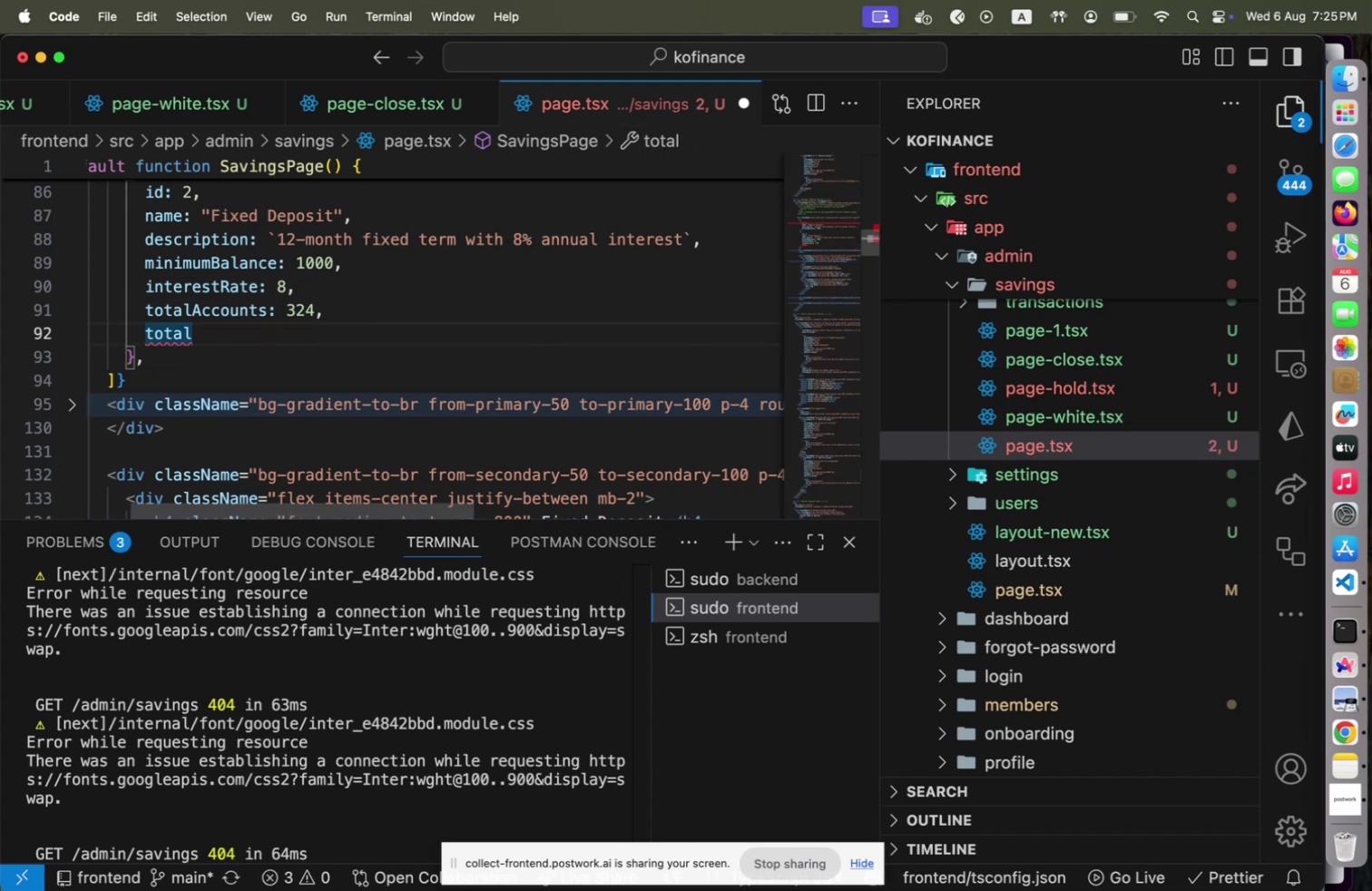 
type(B)
key(Backspace)
type(Savings: )
 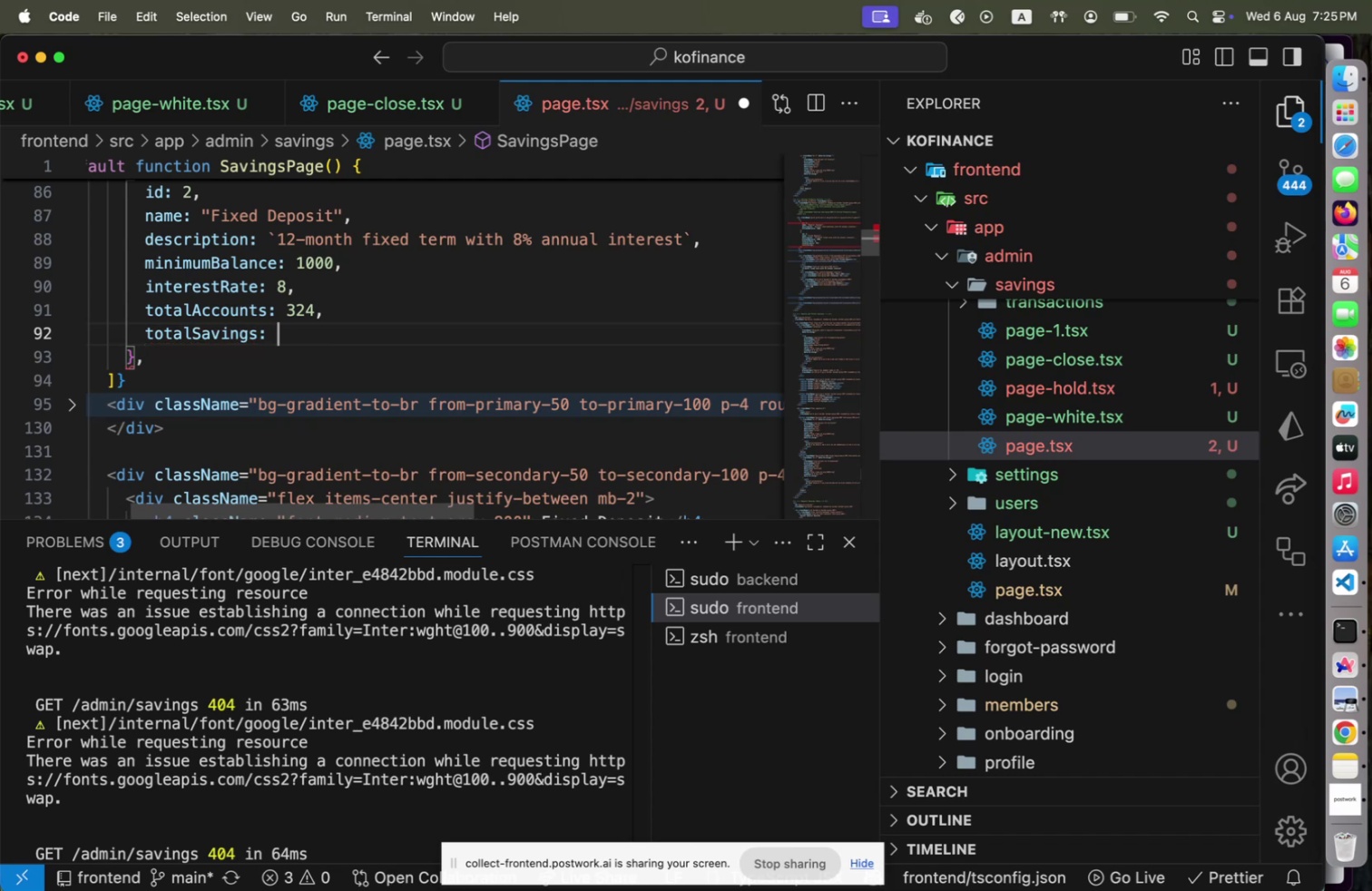 
scroll: coordinate [330, 387], scroll_direction: down, amount: 8.0
 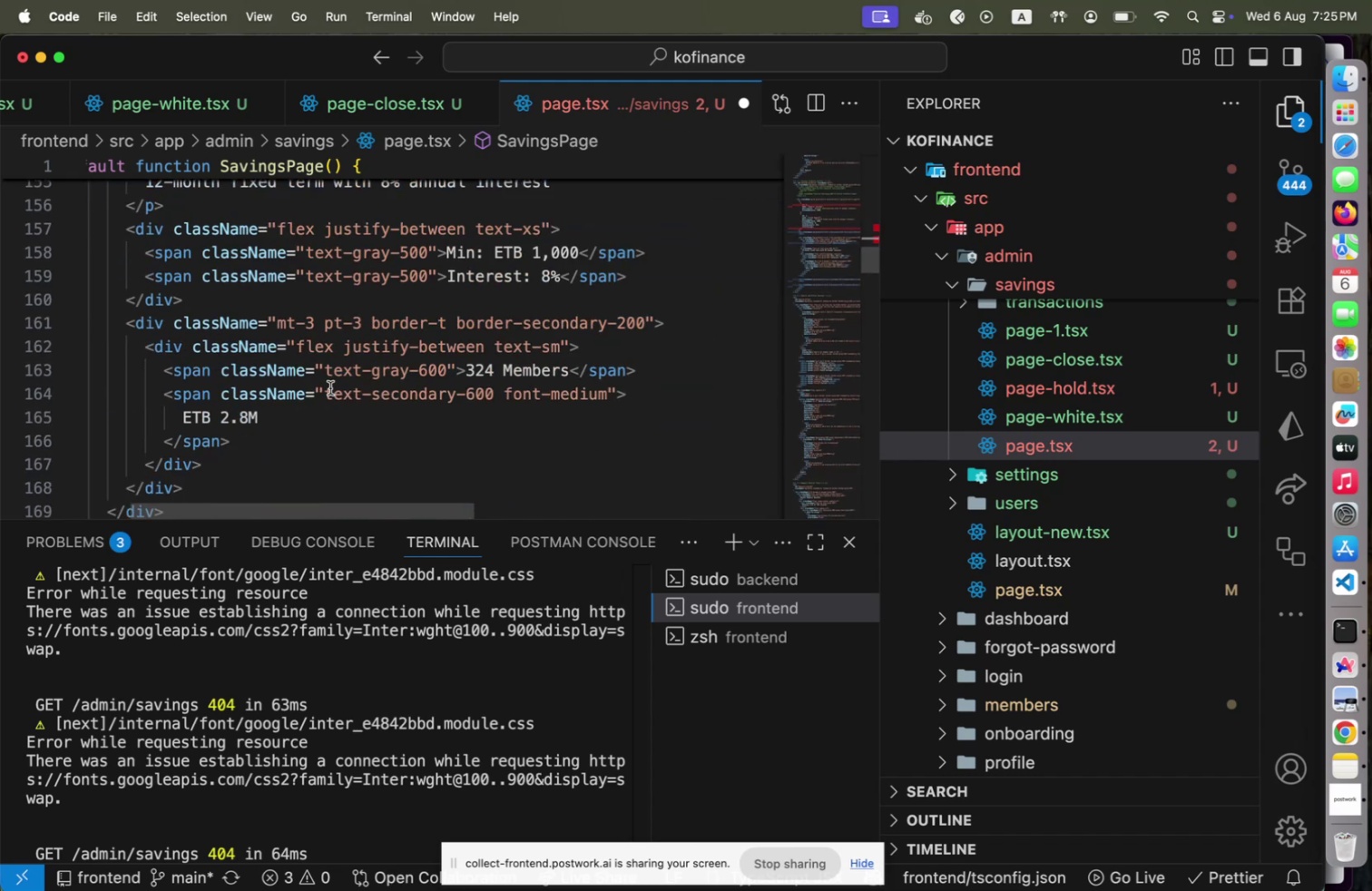 
scroll: coordinate [330, 387], scroll_direction: up, amount: 9.0
 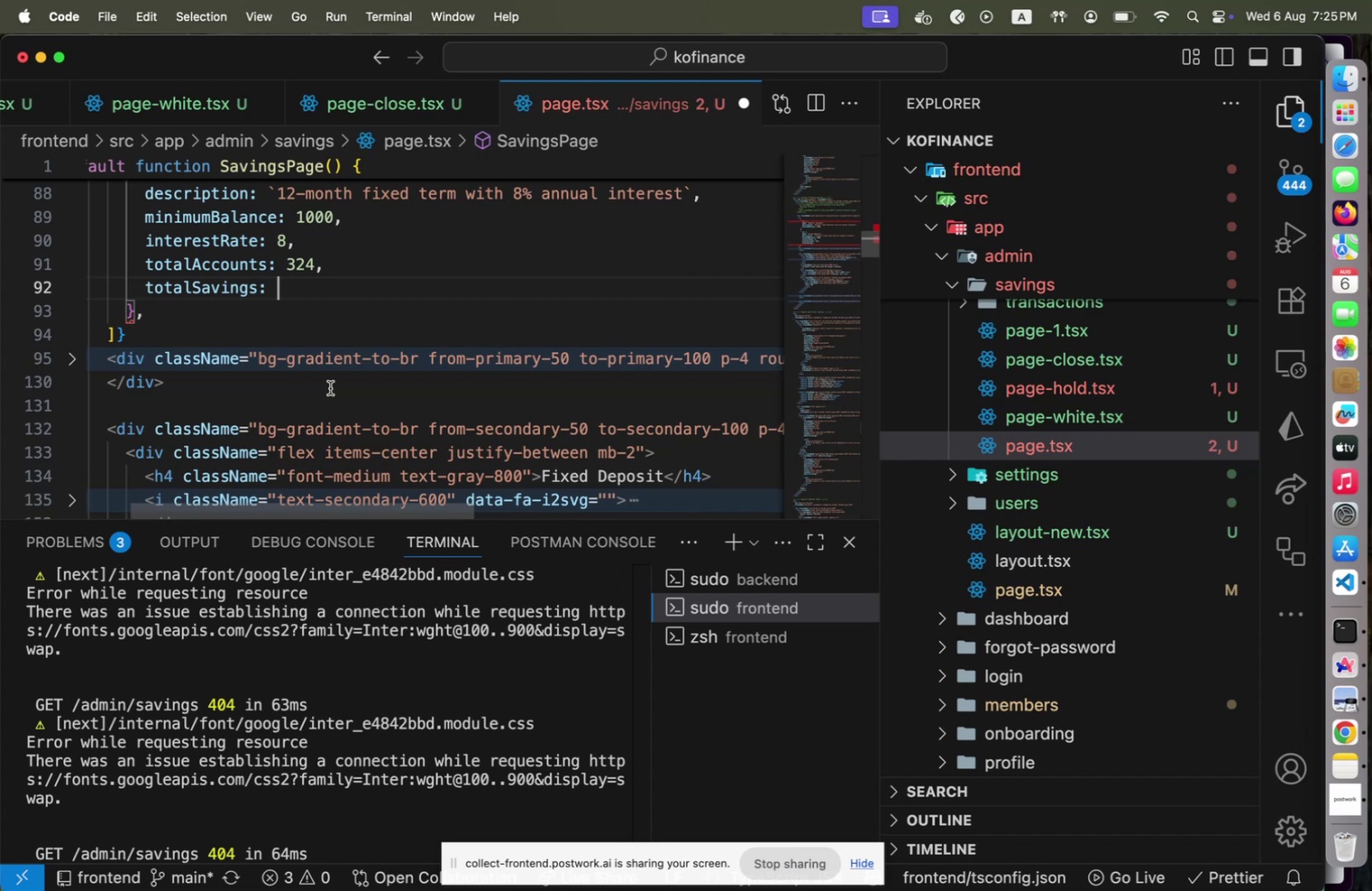 
type(2800000)
 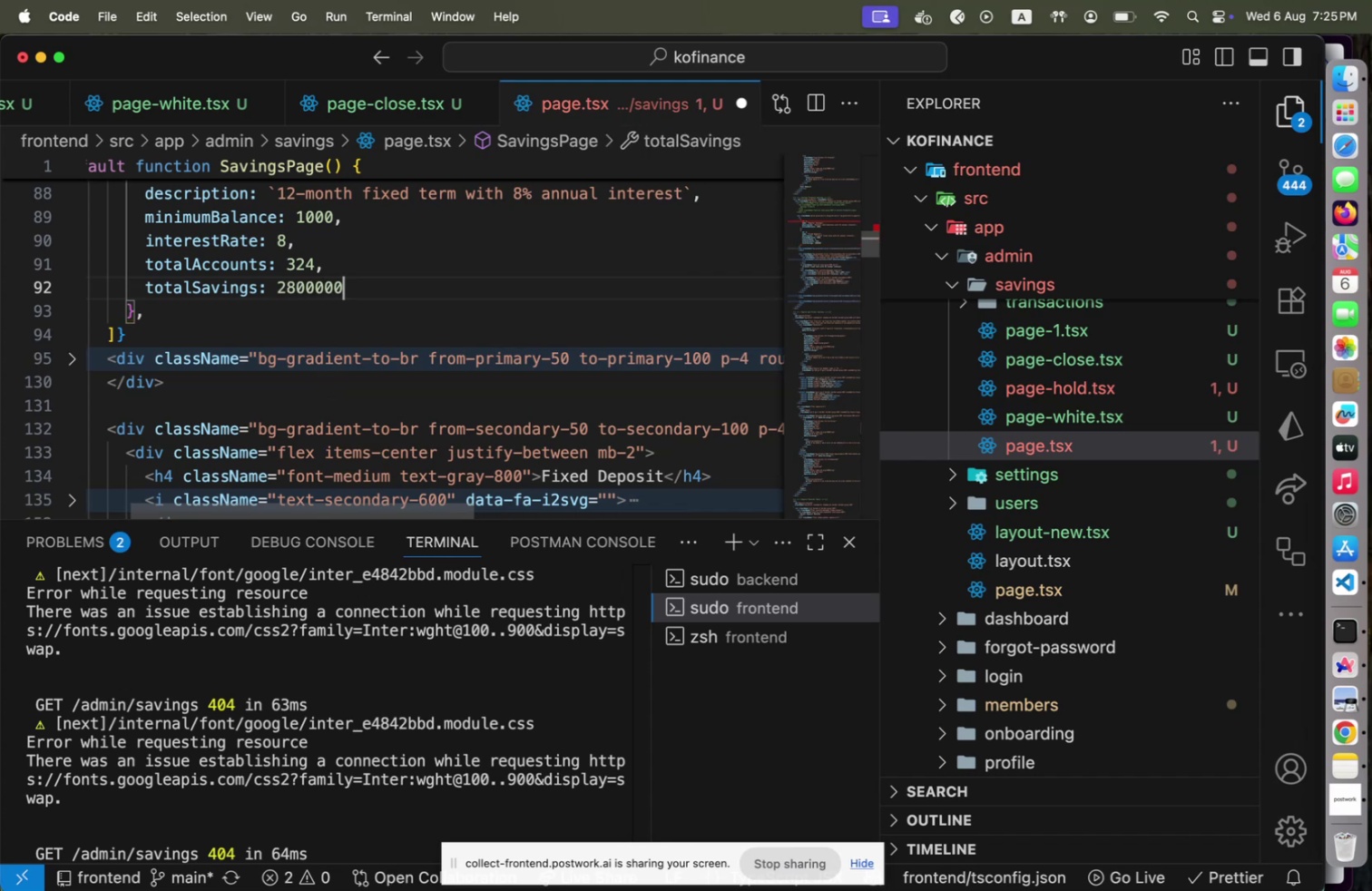 
key(ArrowUp)
 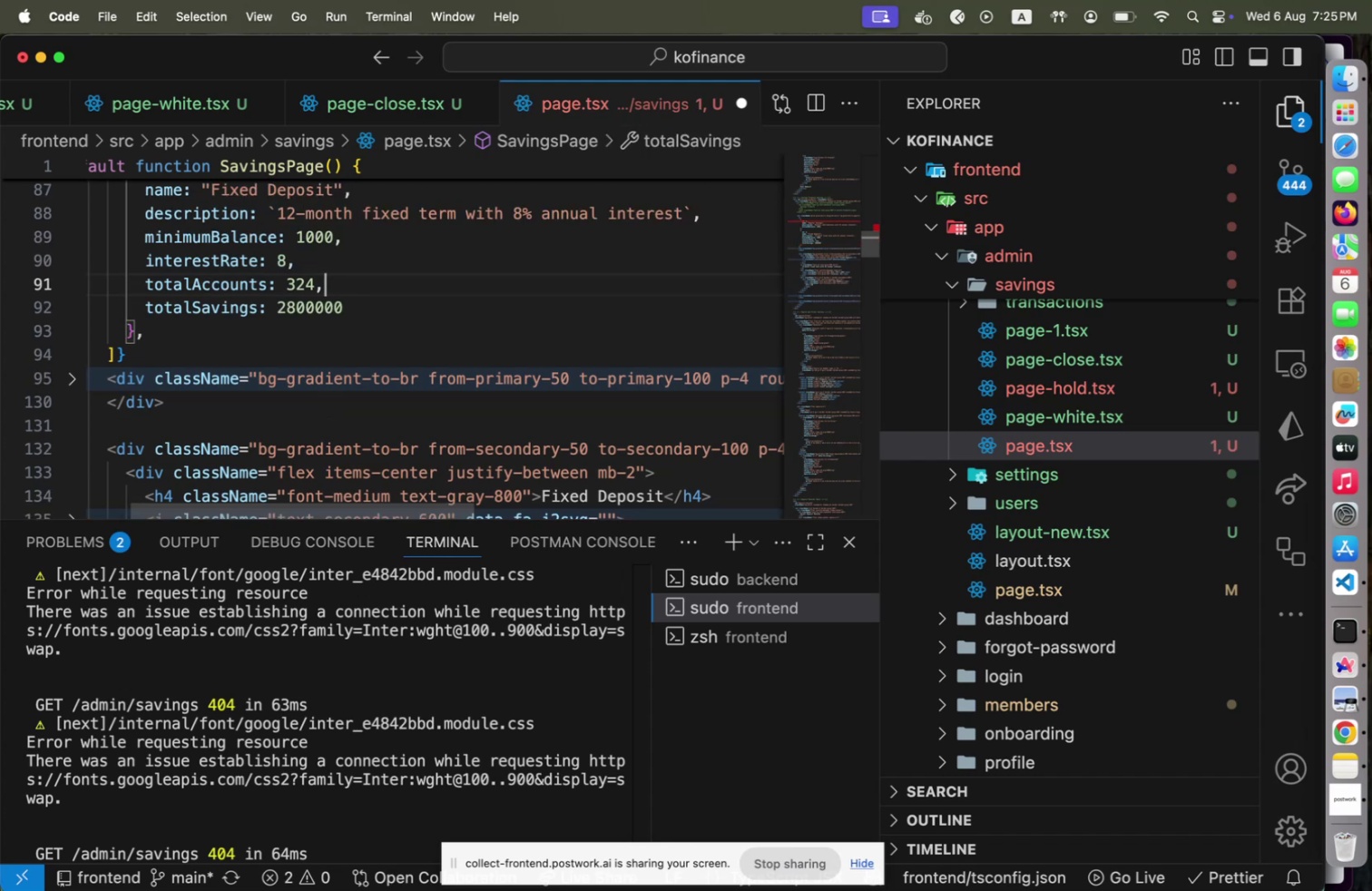 
key(ArrowUp)
 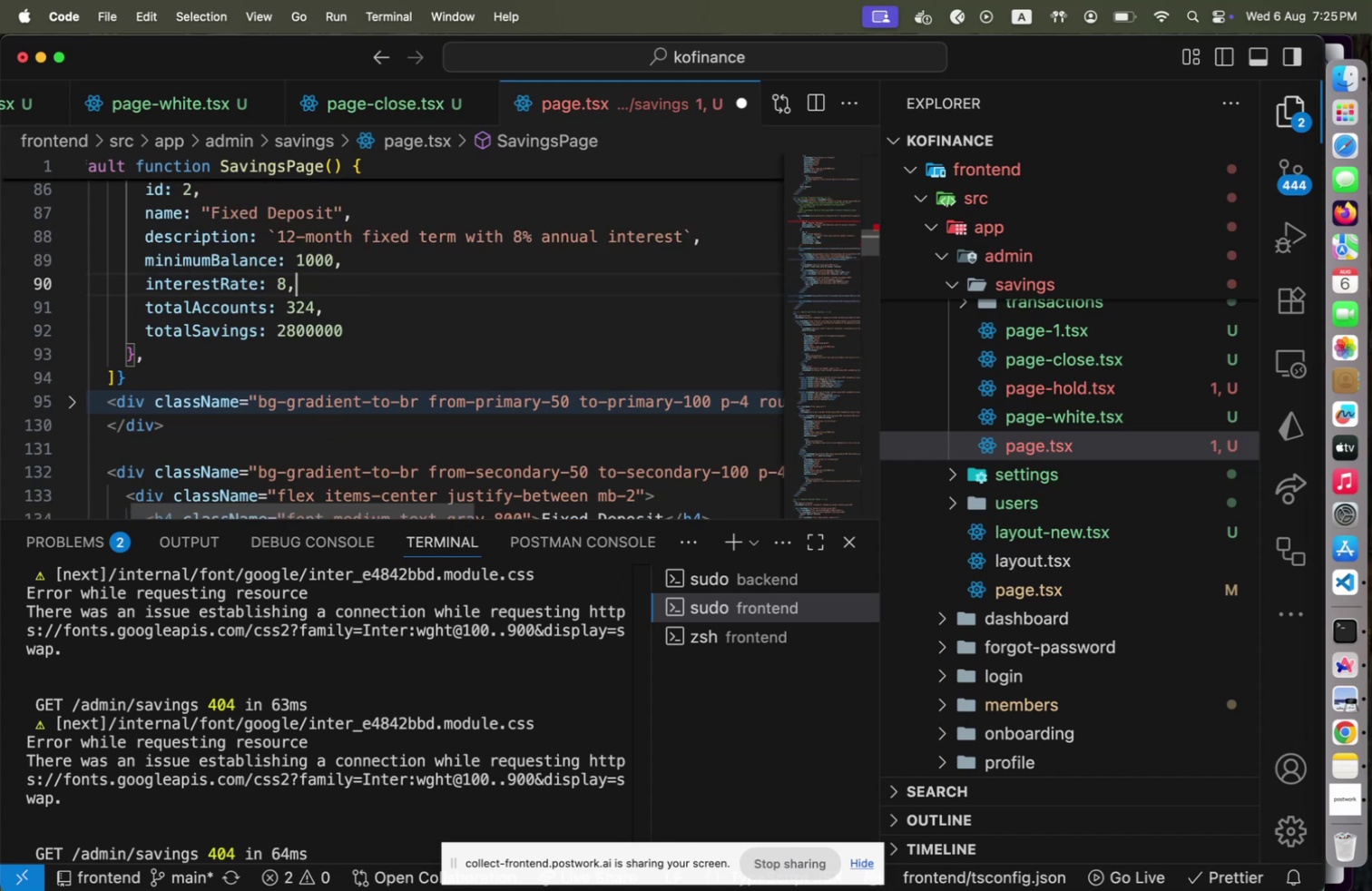 
key(ArrowUp)
 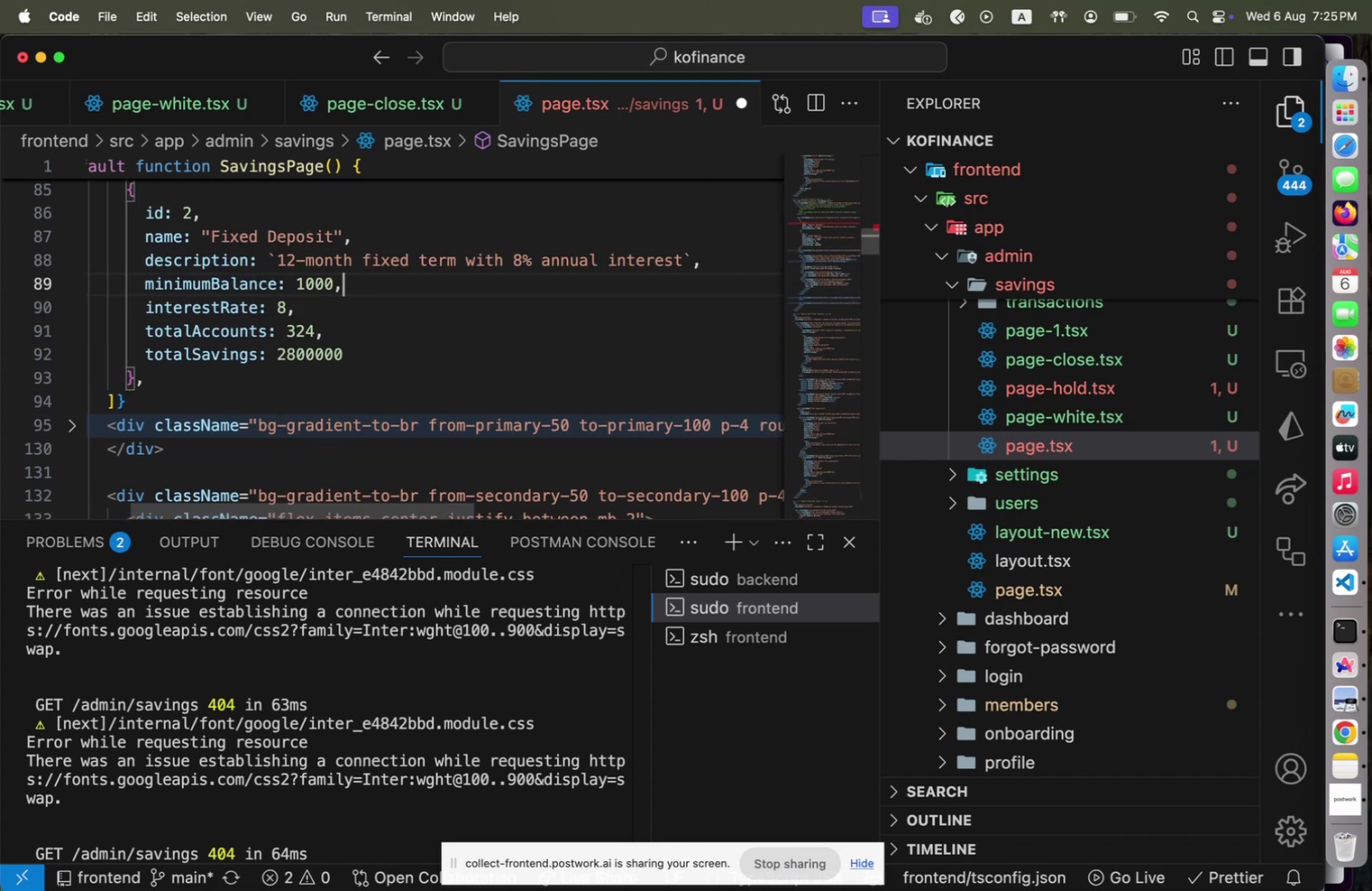 
key(ArrowUp)
 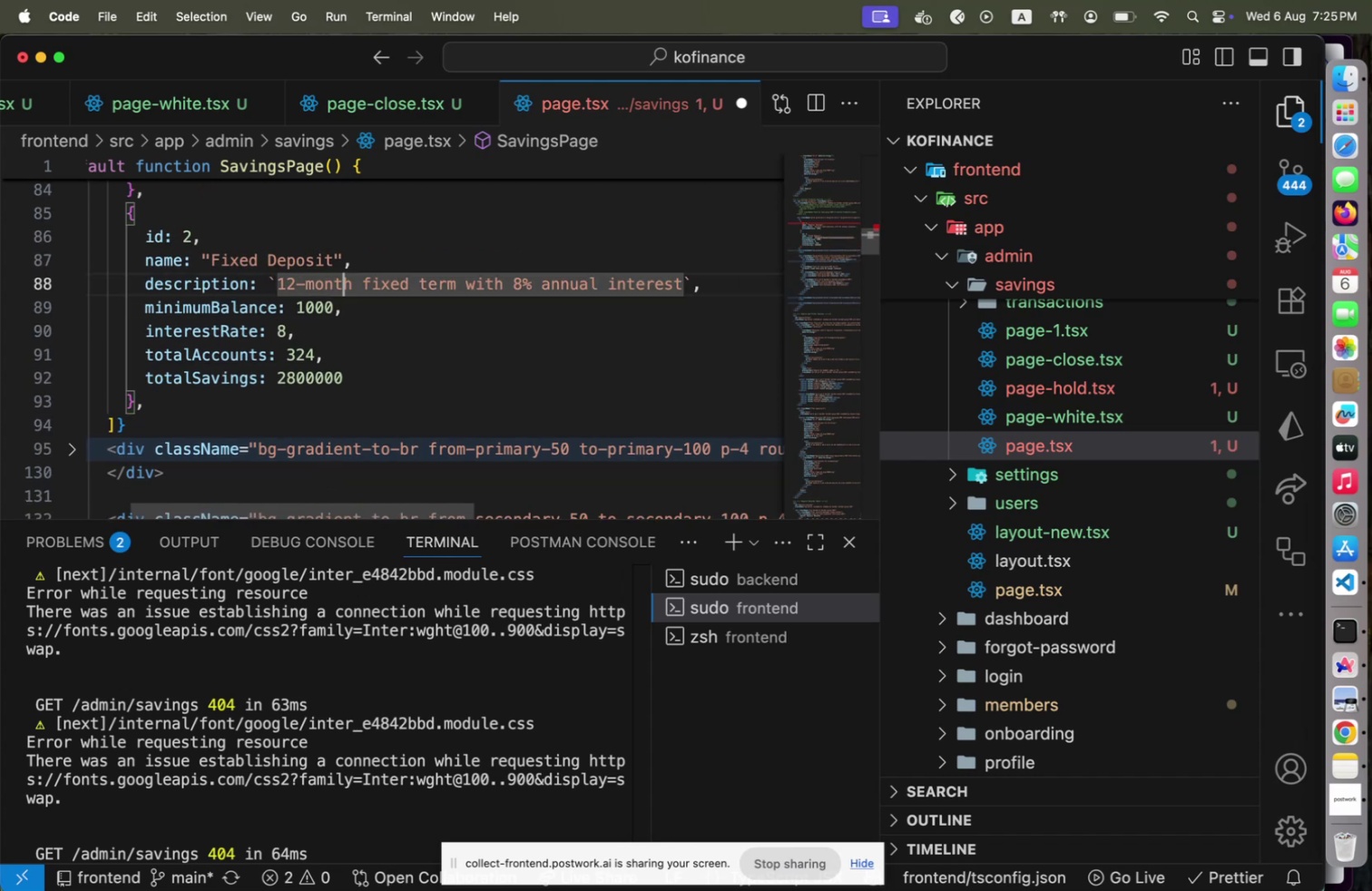 
key(ArrowUp)
 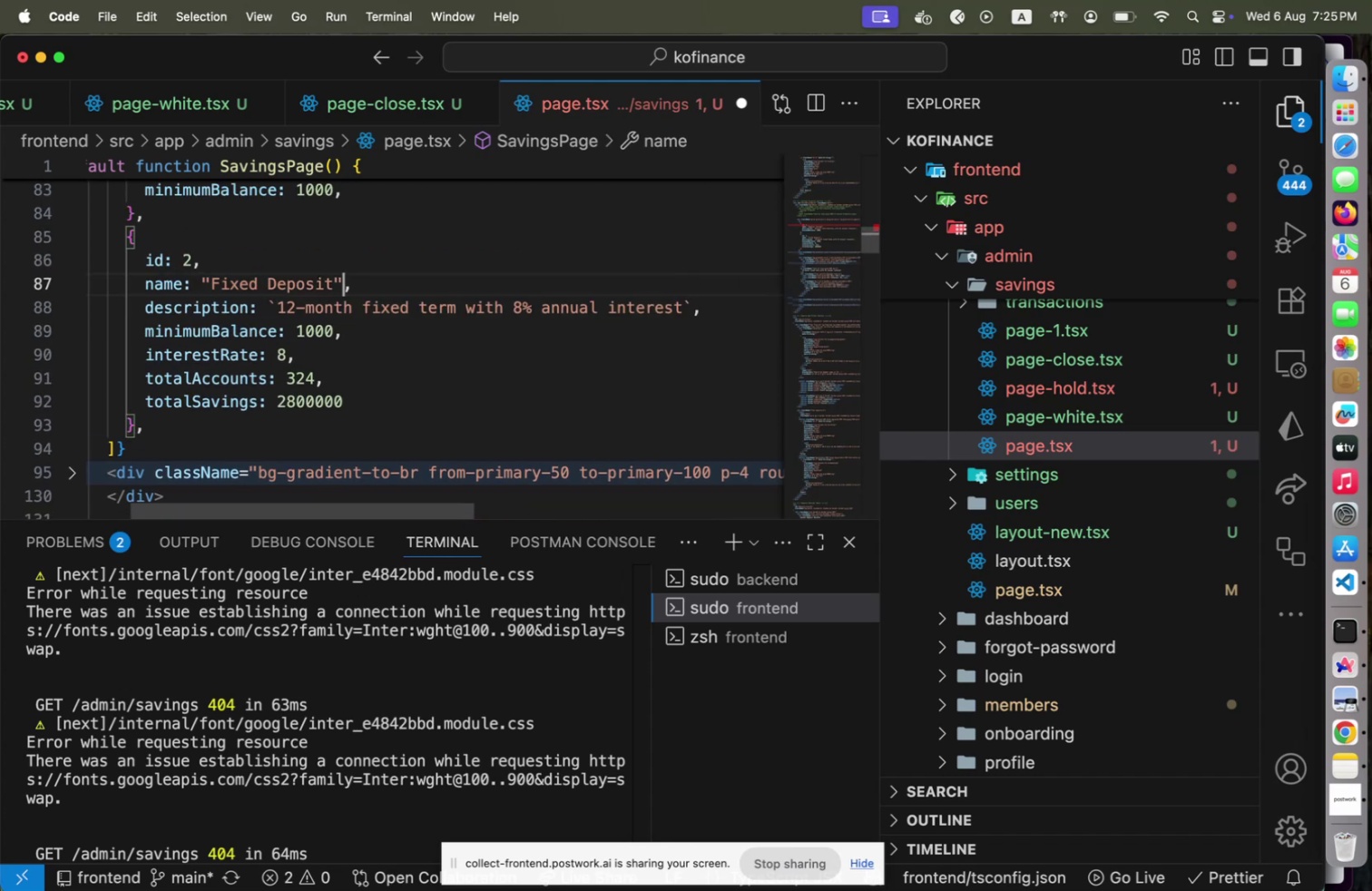 
key(ArrowDown)
 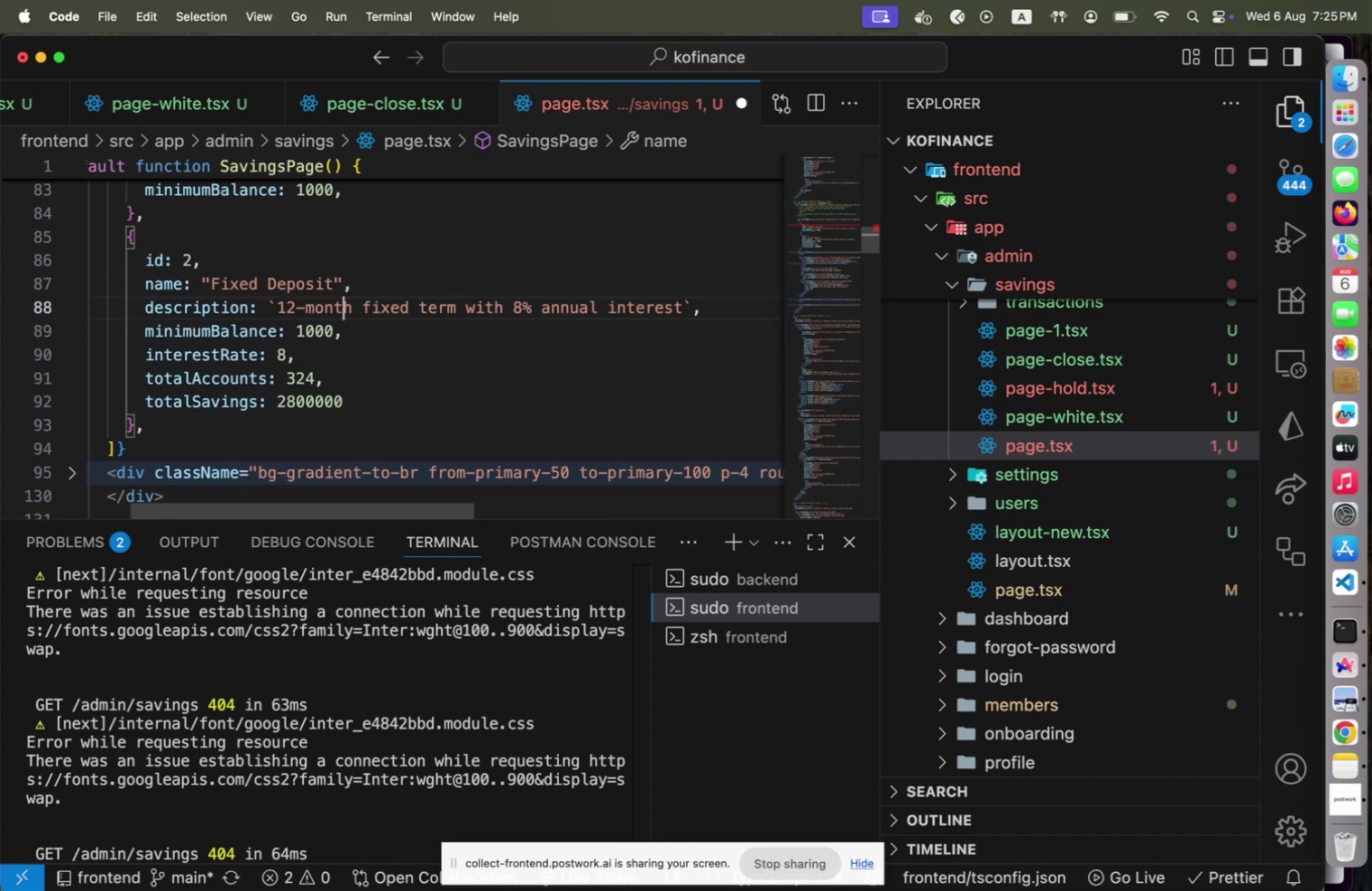 
key(ArrowDown)
 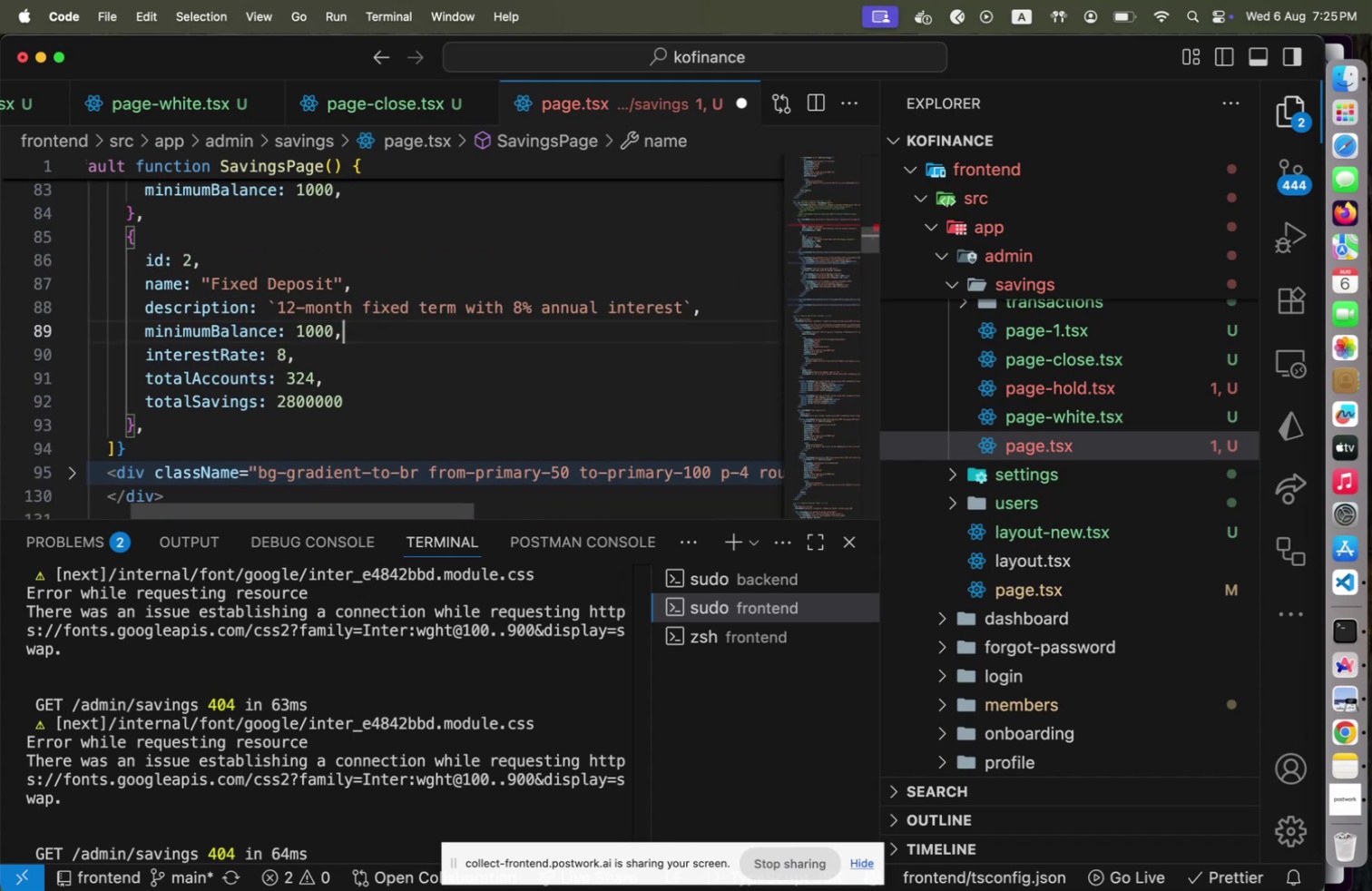 
key(ArrowDown)
 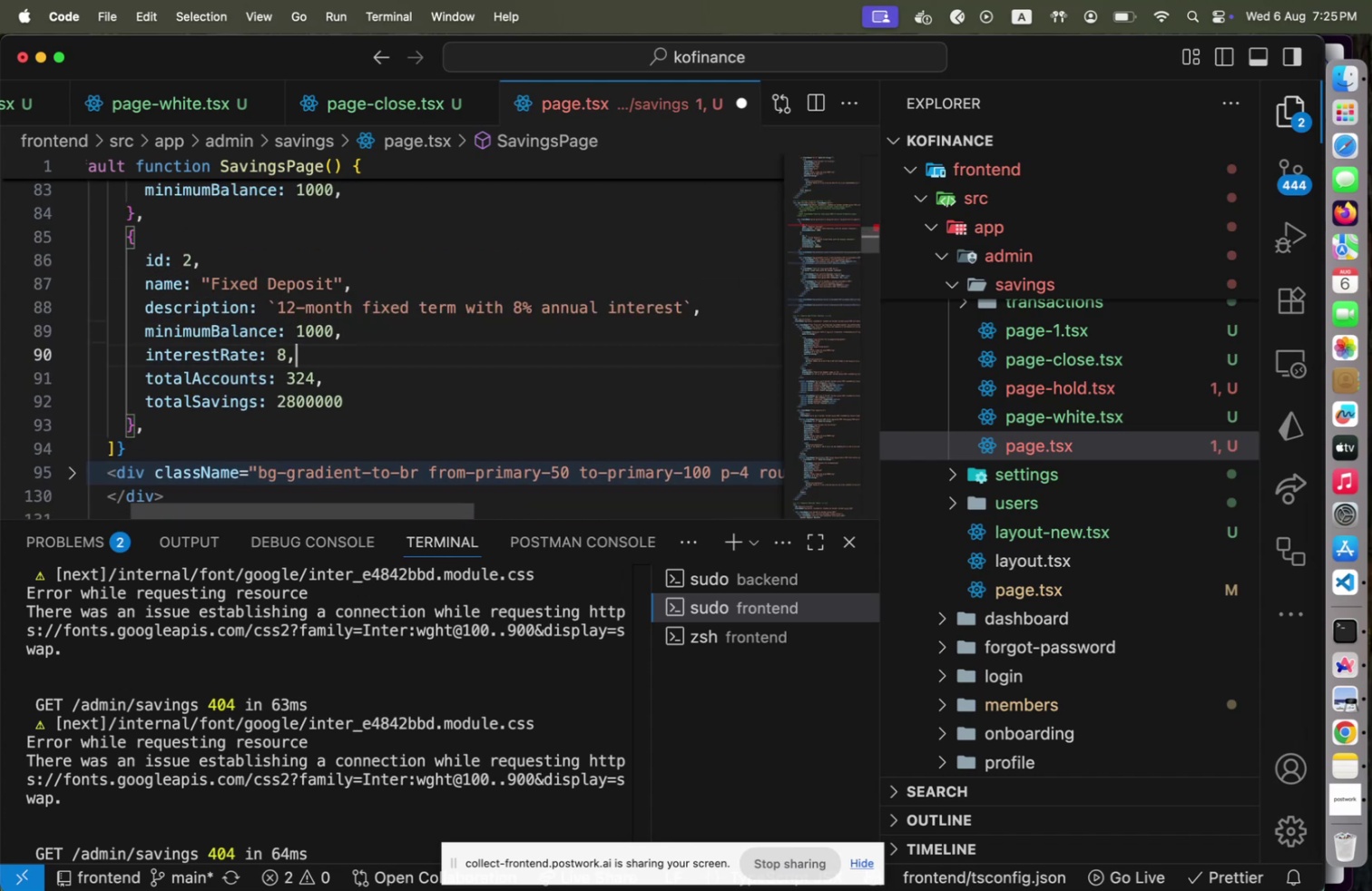 
key(ArrowDown)
 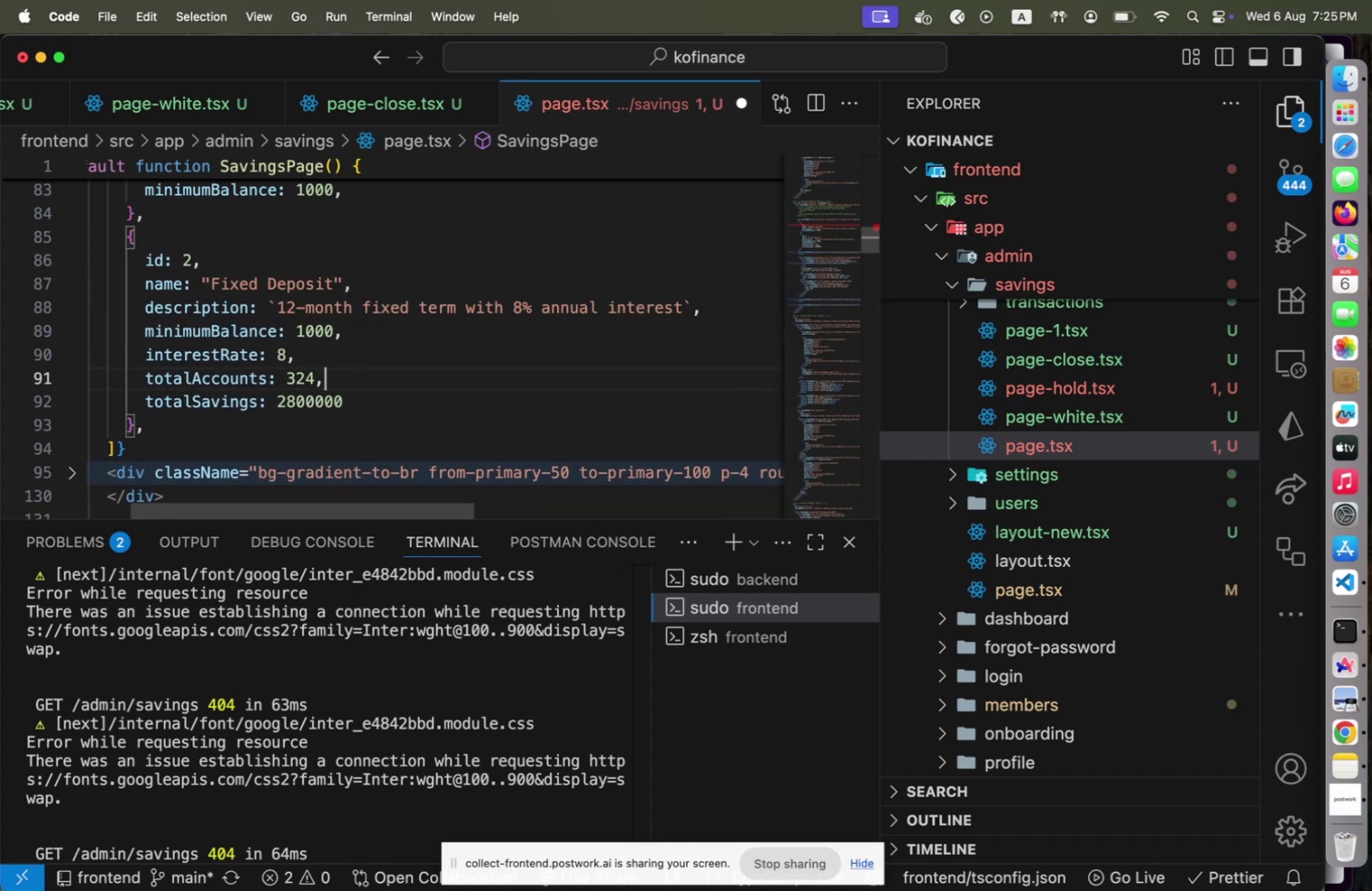 
key(ArrowDown)
 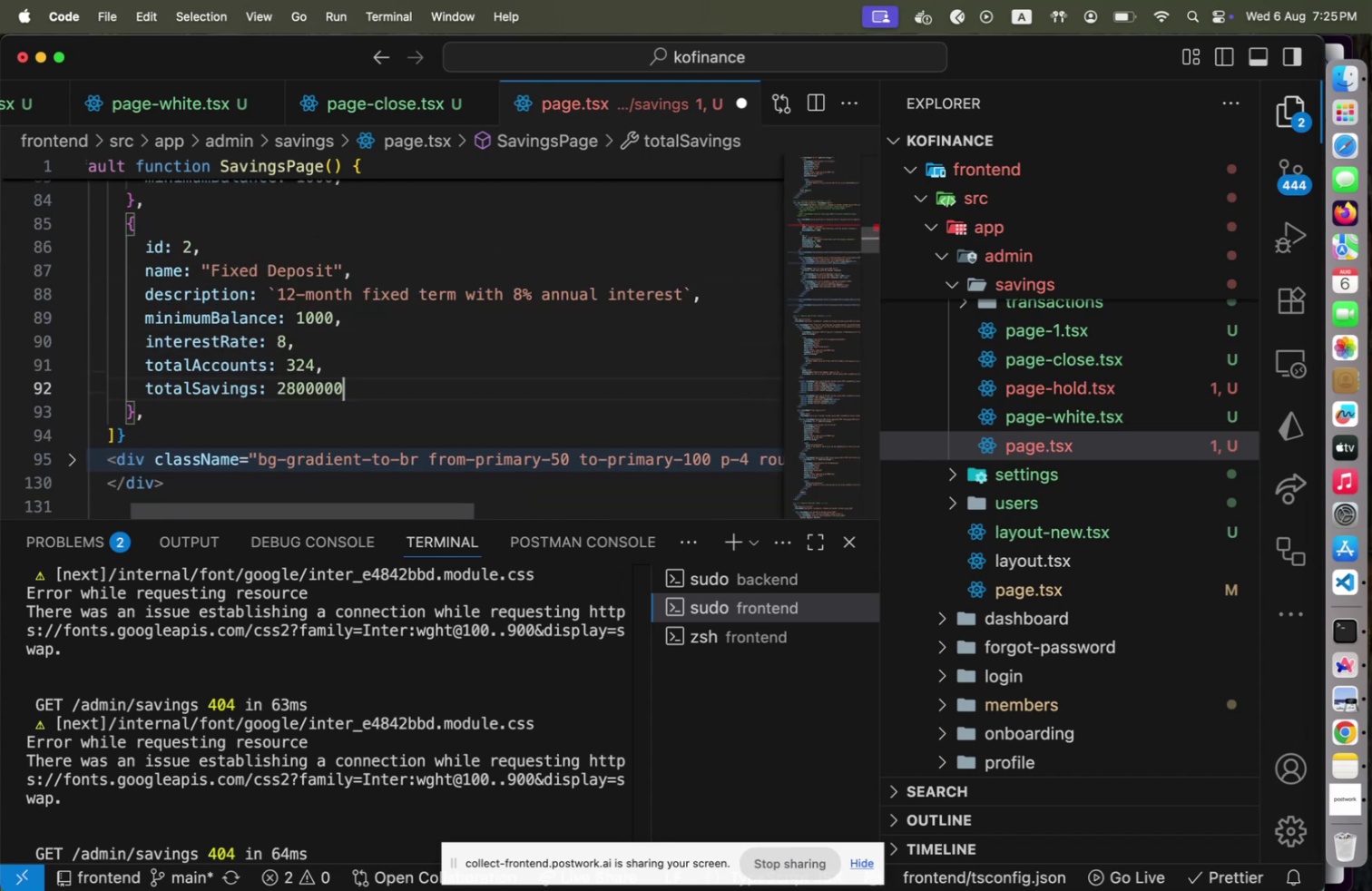 
key(ArrowDown)
 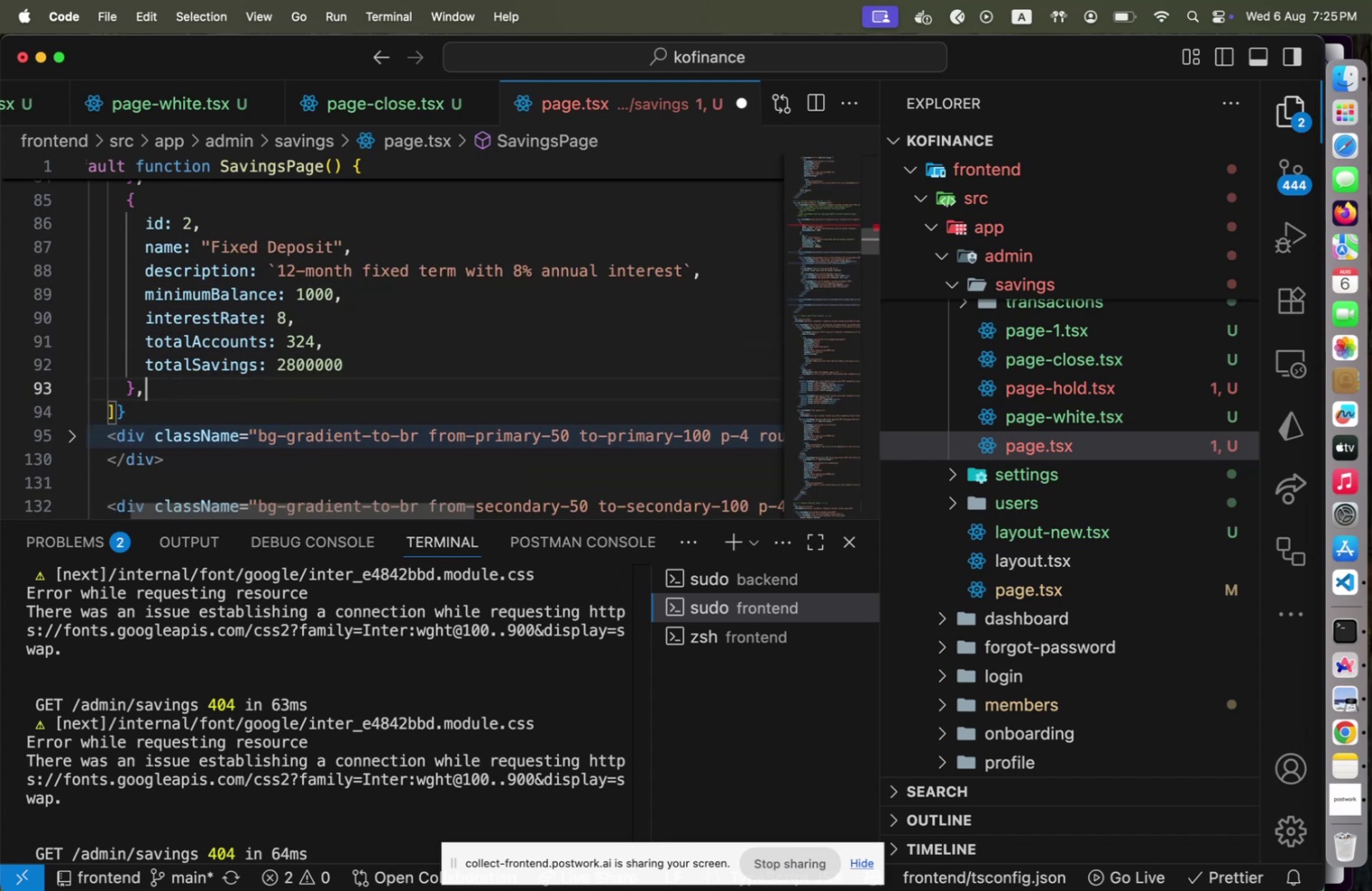 
hold_key(key=ArrowUp, duration=0.88)
 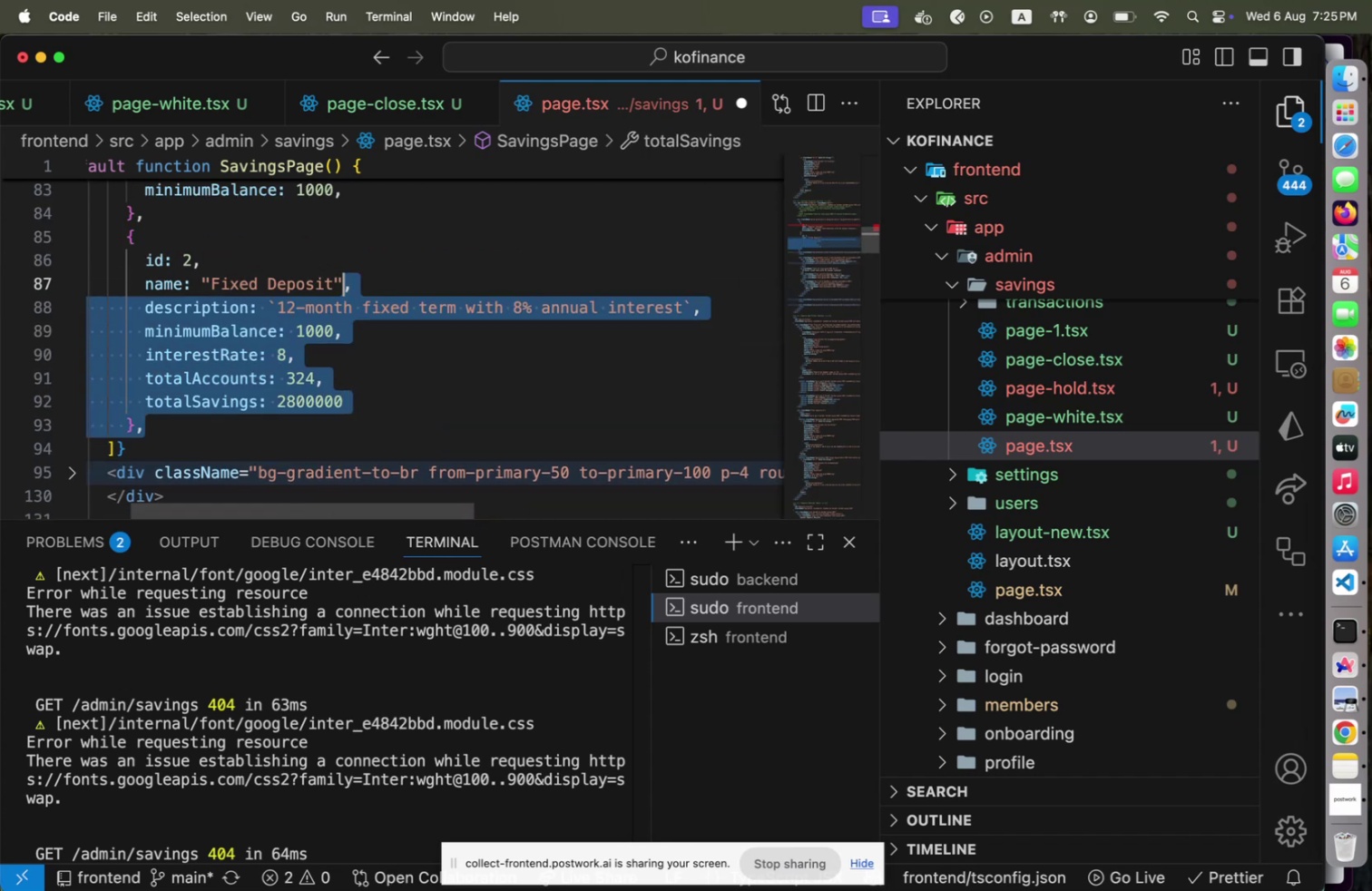 
key(Shift+ArrowUp)
 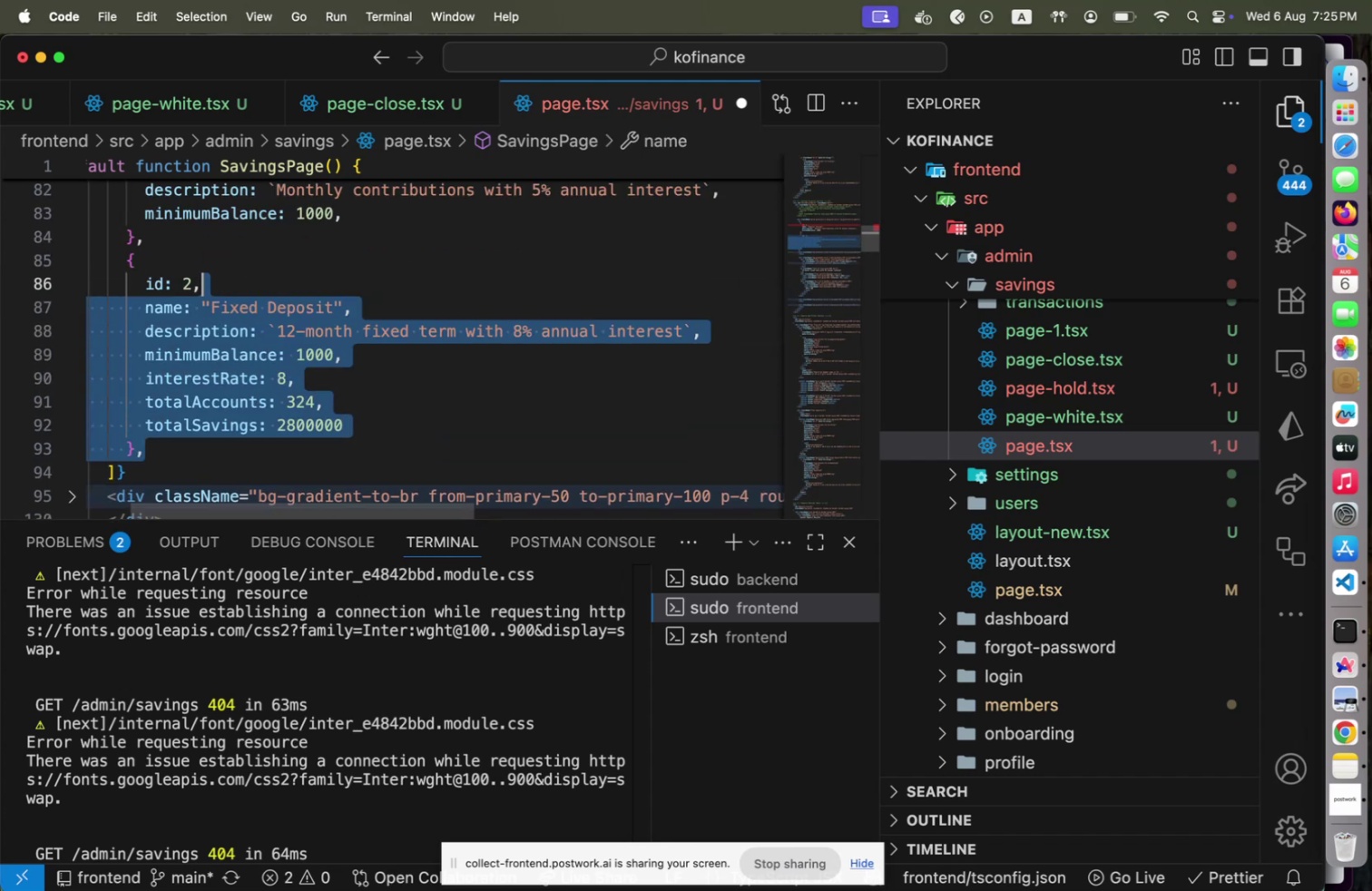 
key(Shift+ArrowUp)
 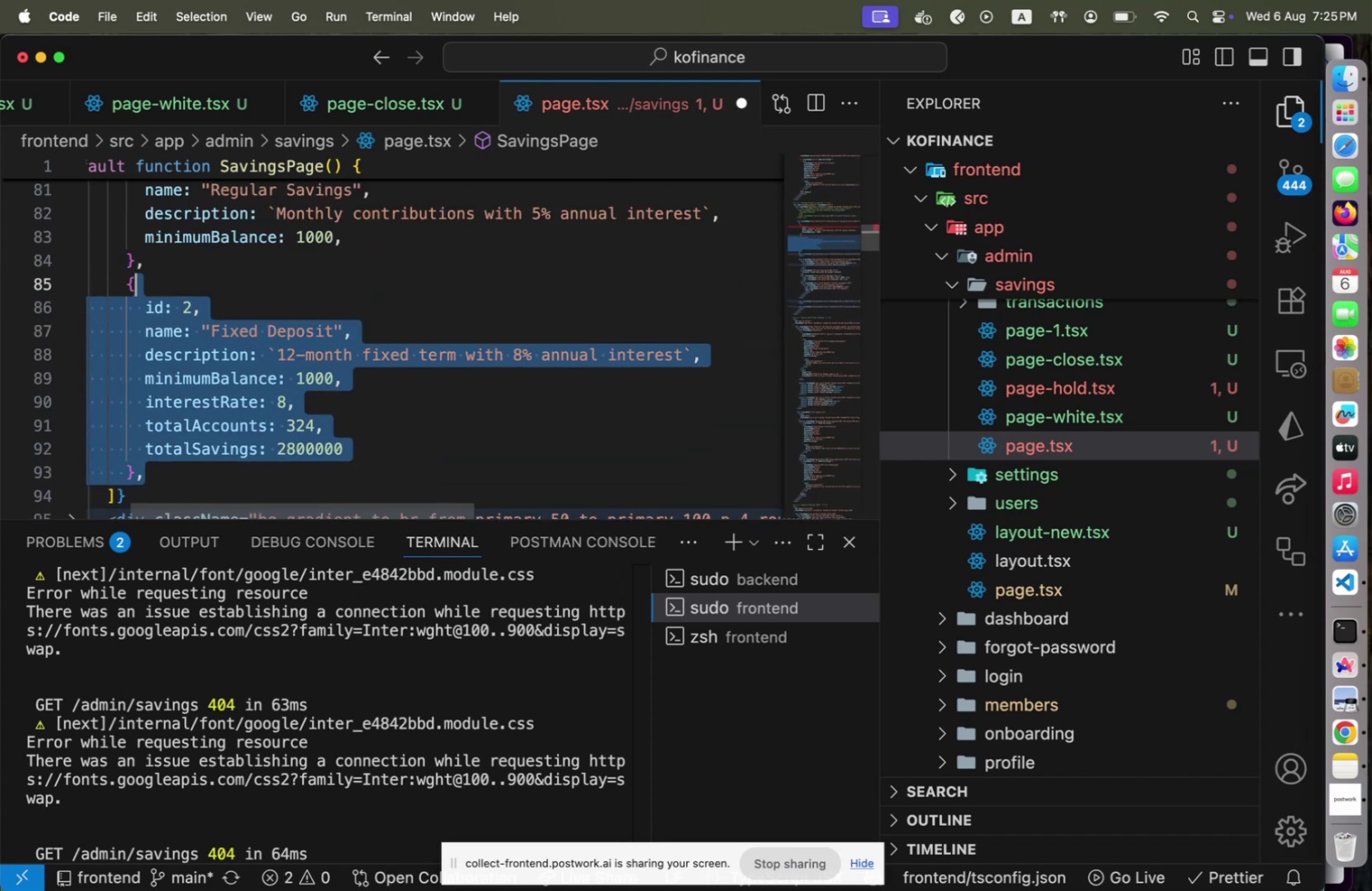 
key(Shift+Home)
 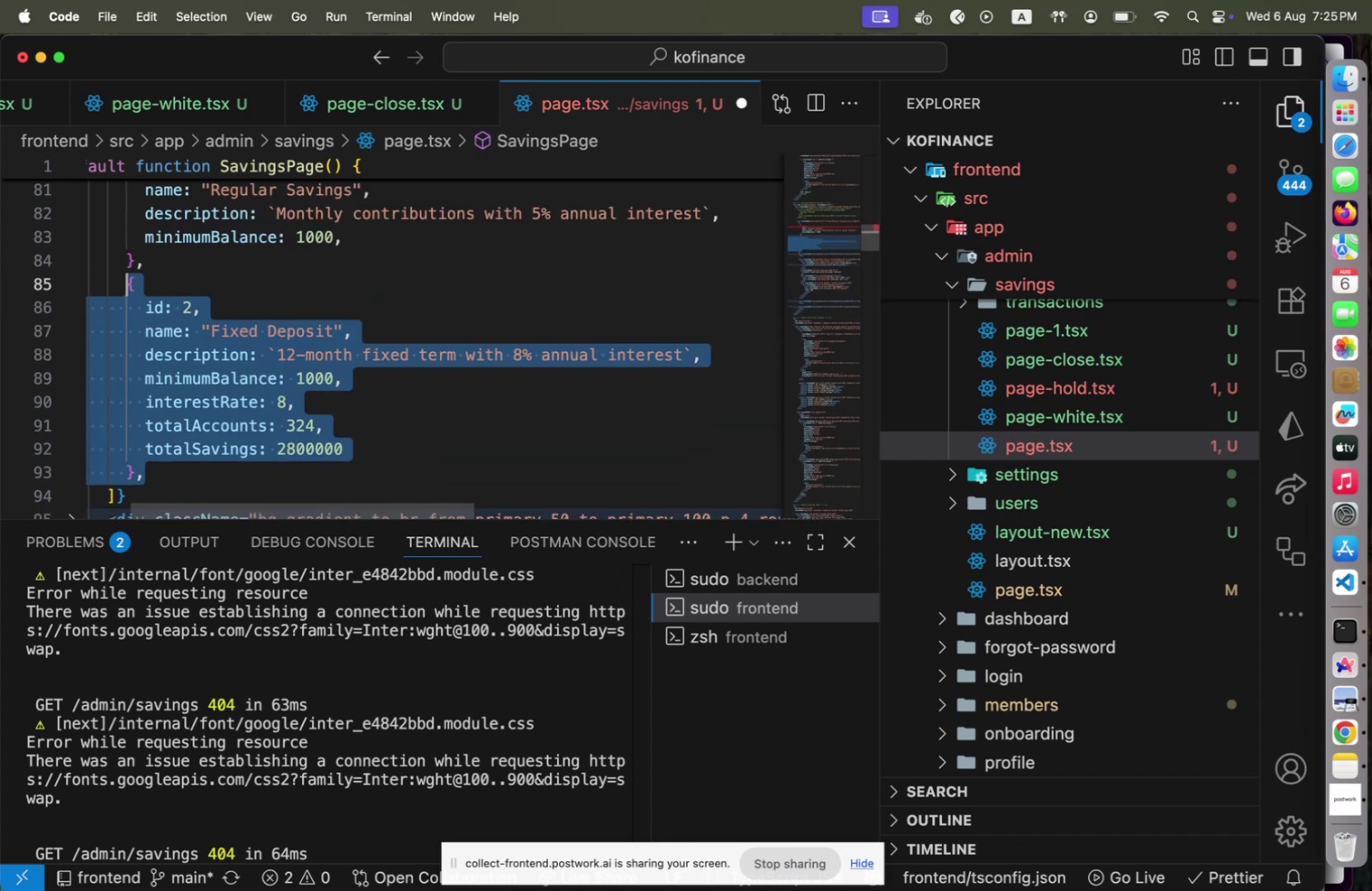 
key(Alt+Shift+OptionLeft)
 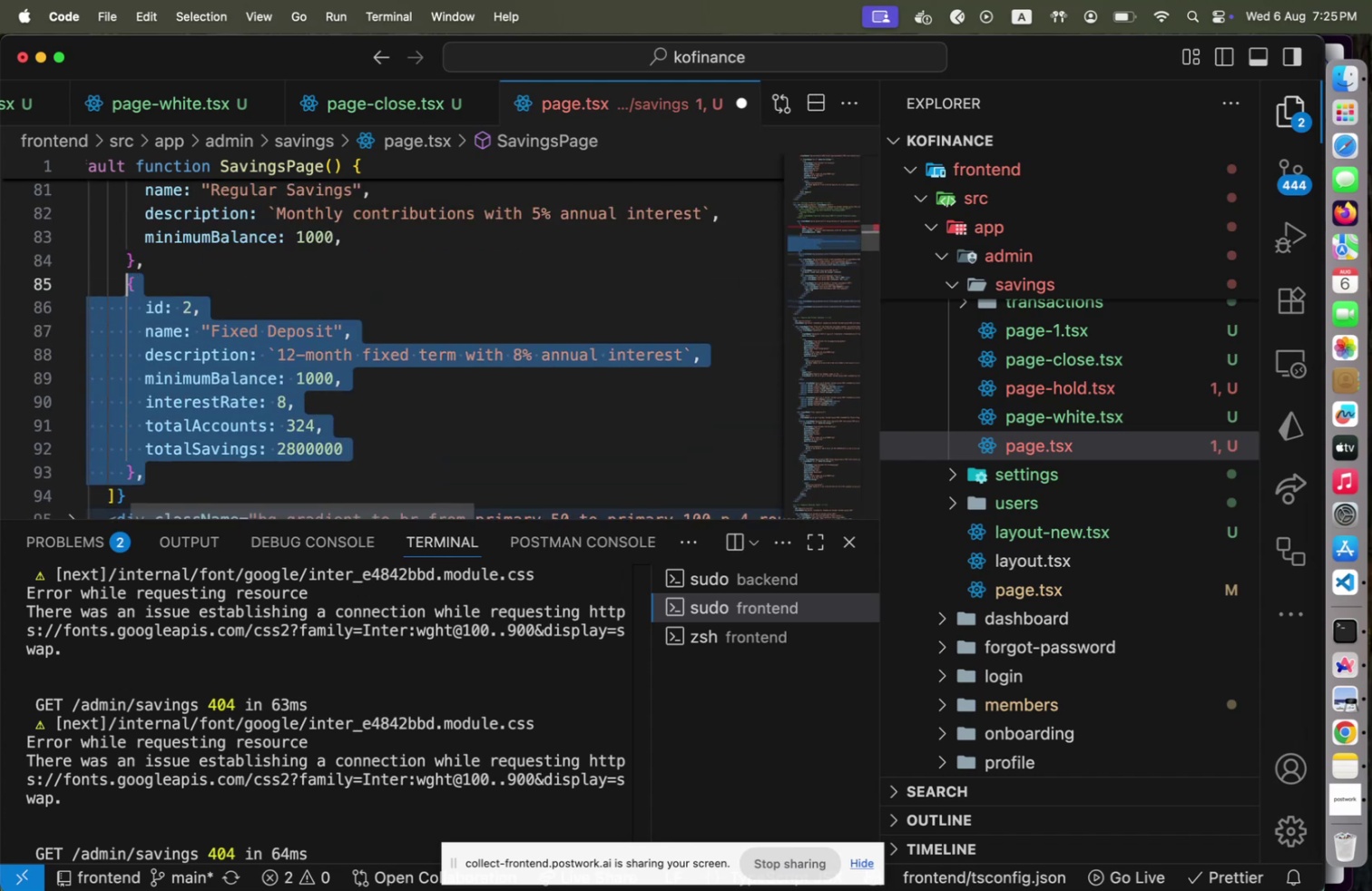 
key(Alt+Shift+ArrowDown)
 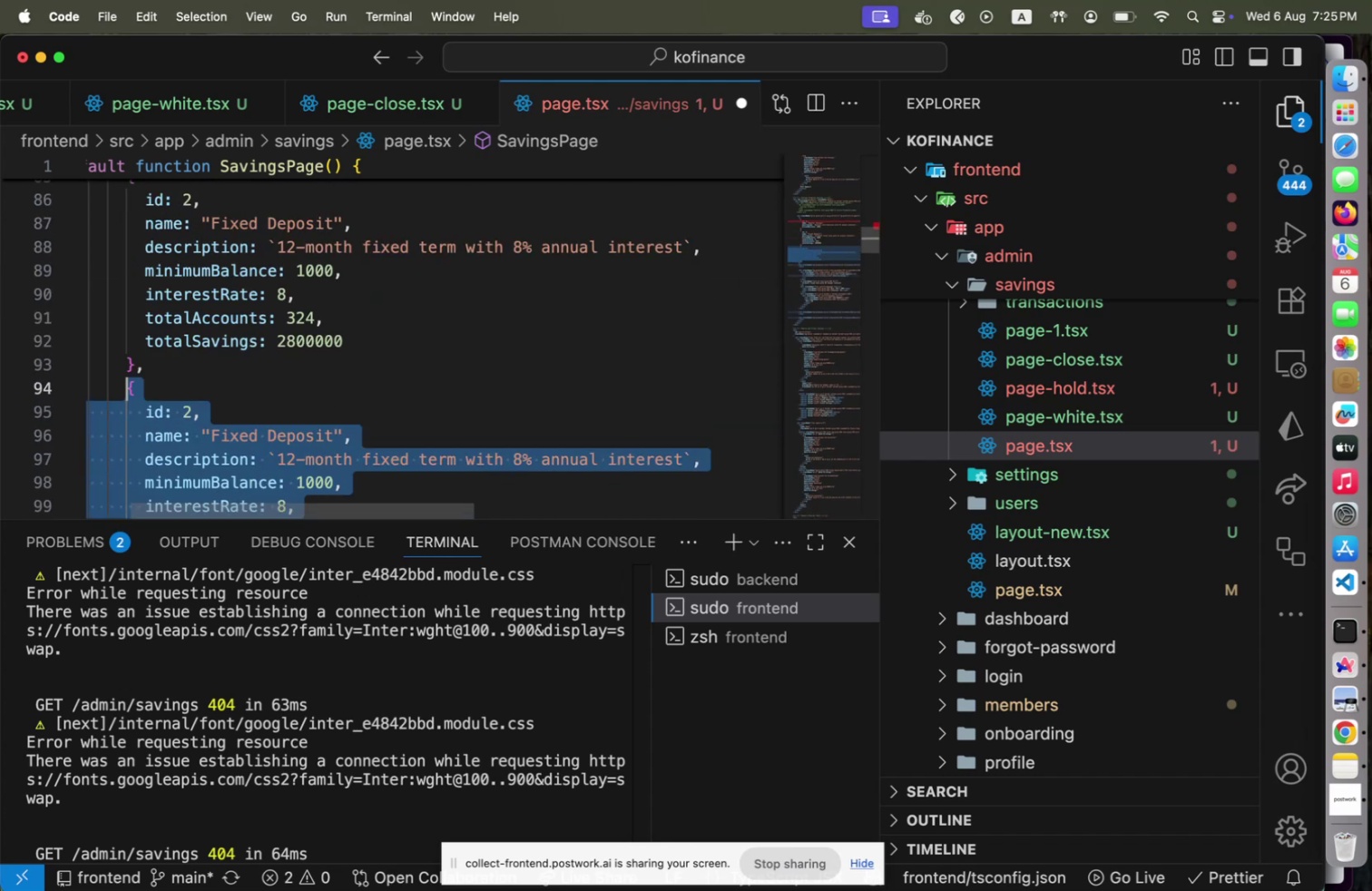 
key(ArrowLeft)
 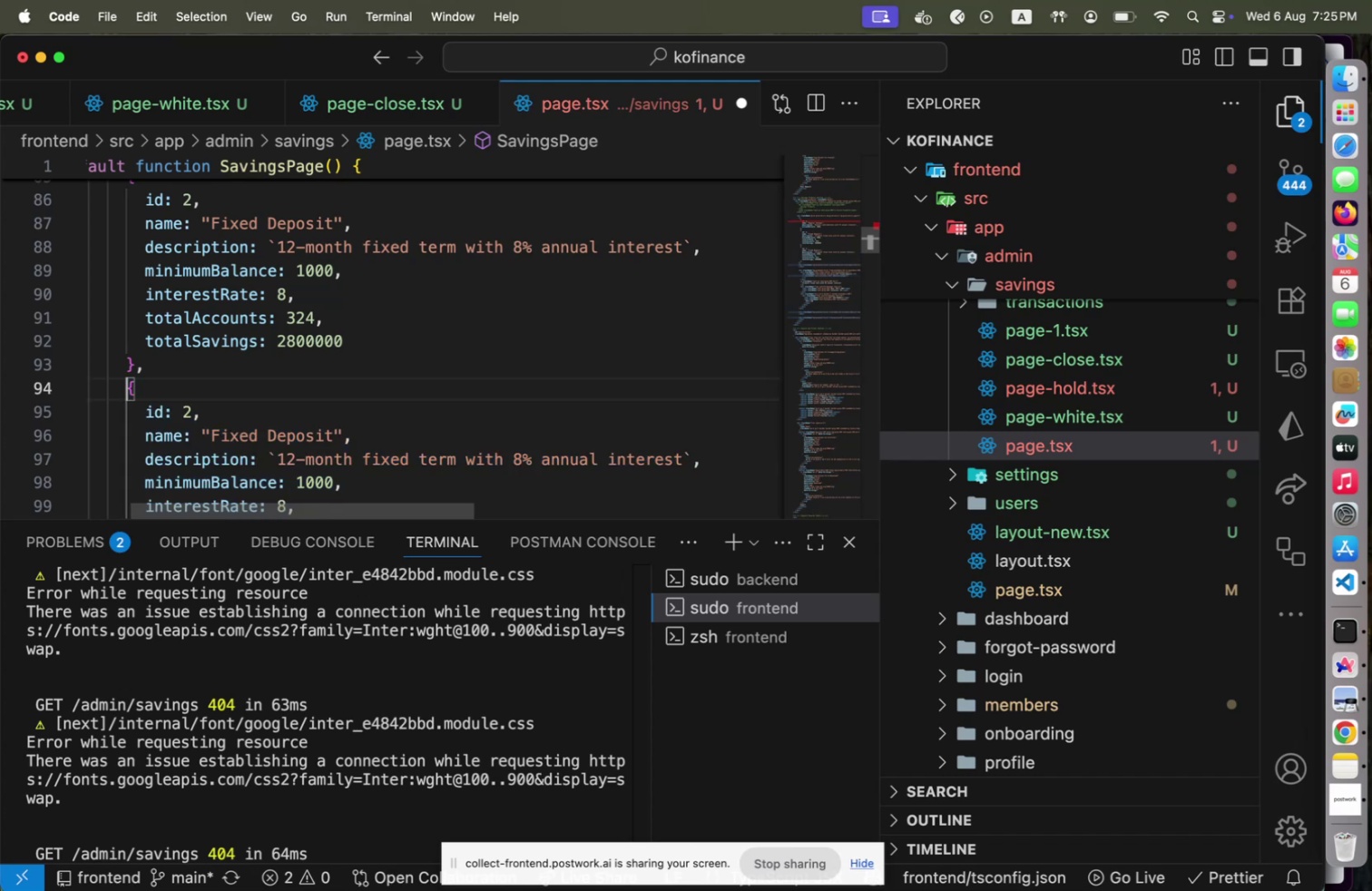 
key(ArrowDown)
 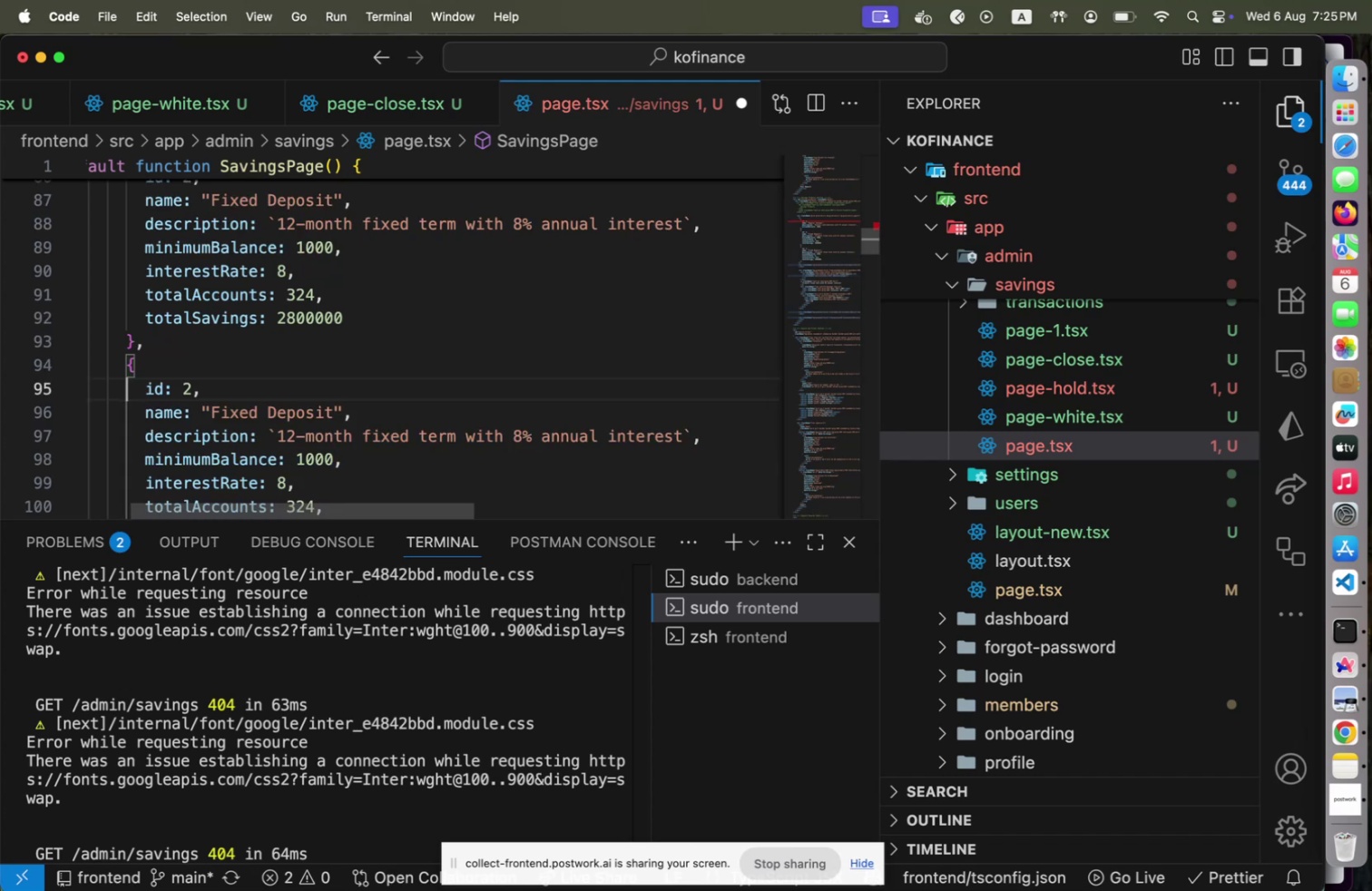 
key(End)
 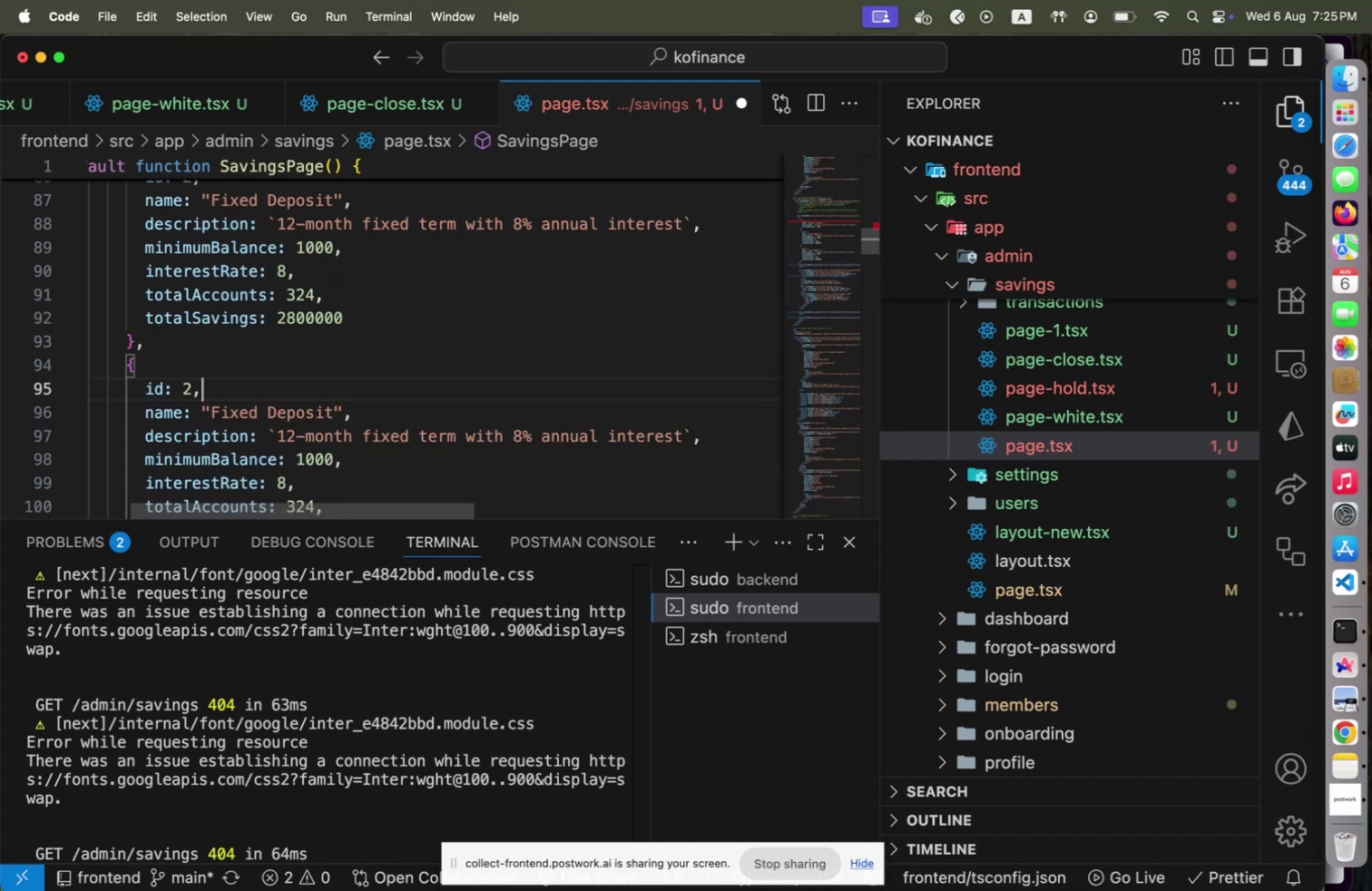 
key(ArrowLeft)
 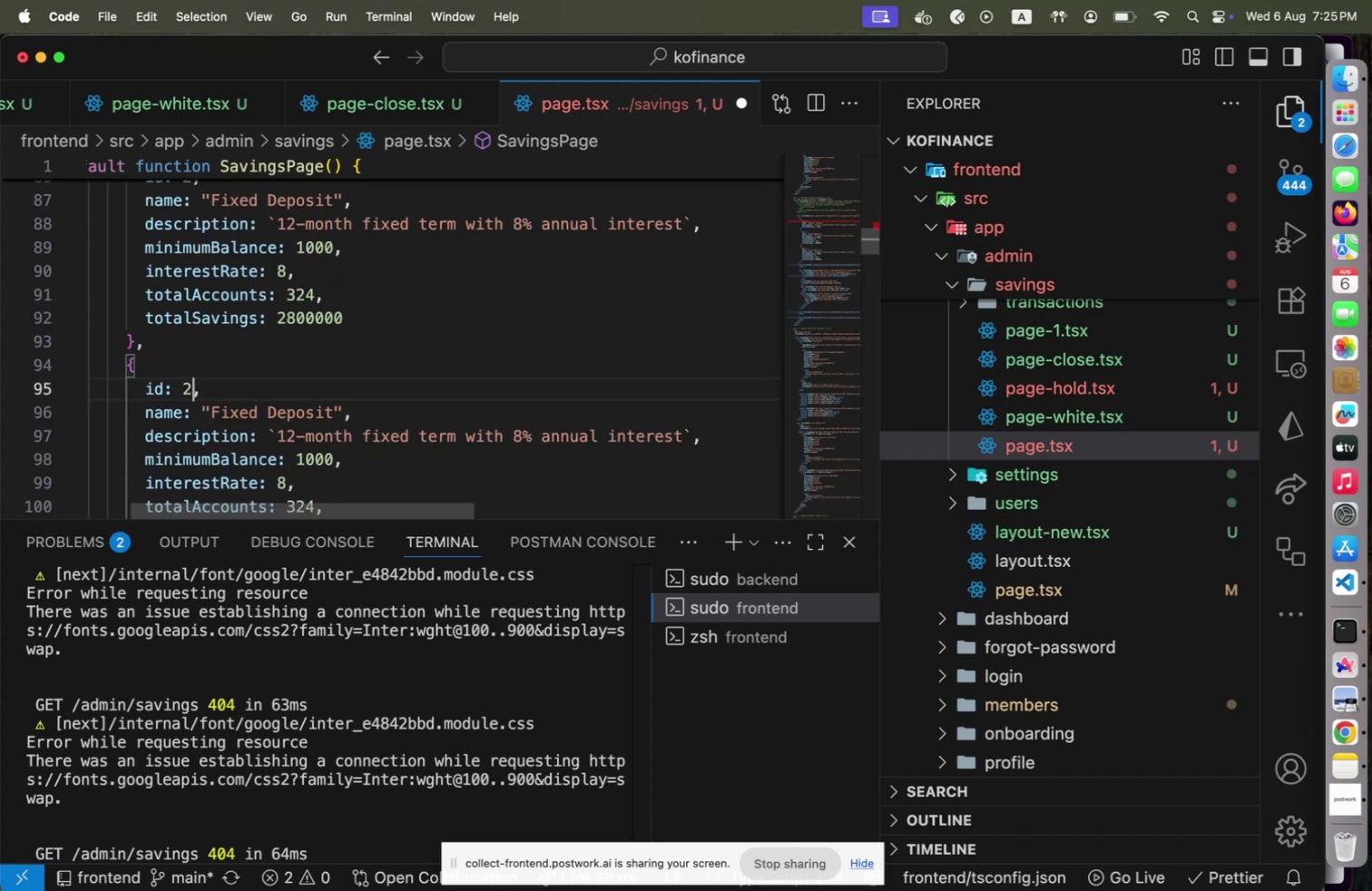 
key(Backspace)
 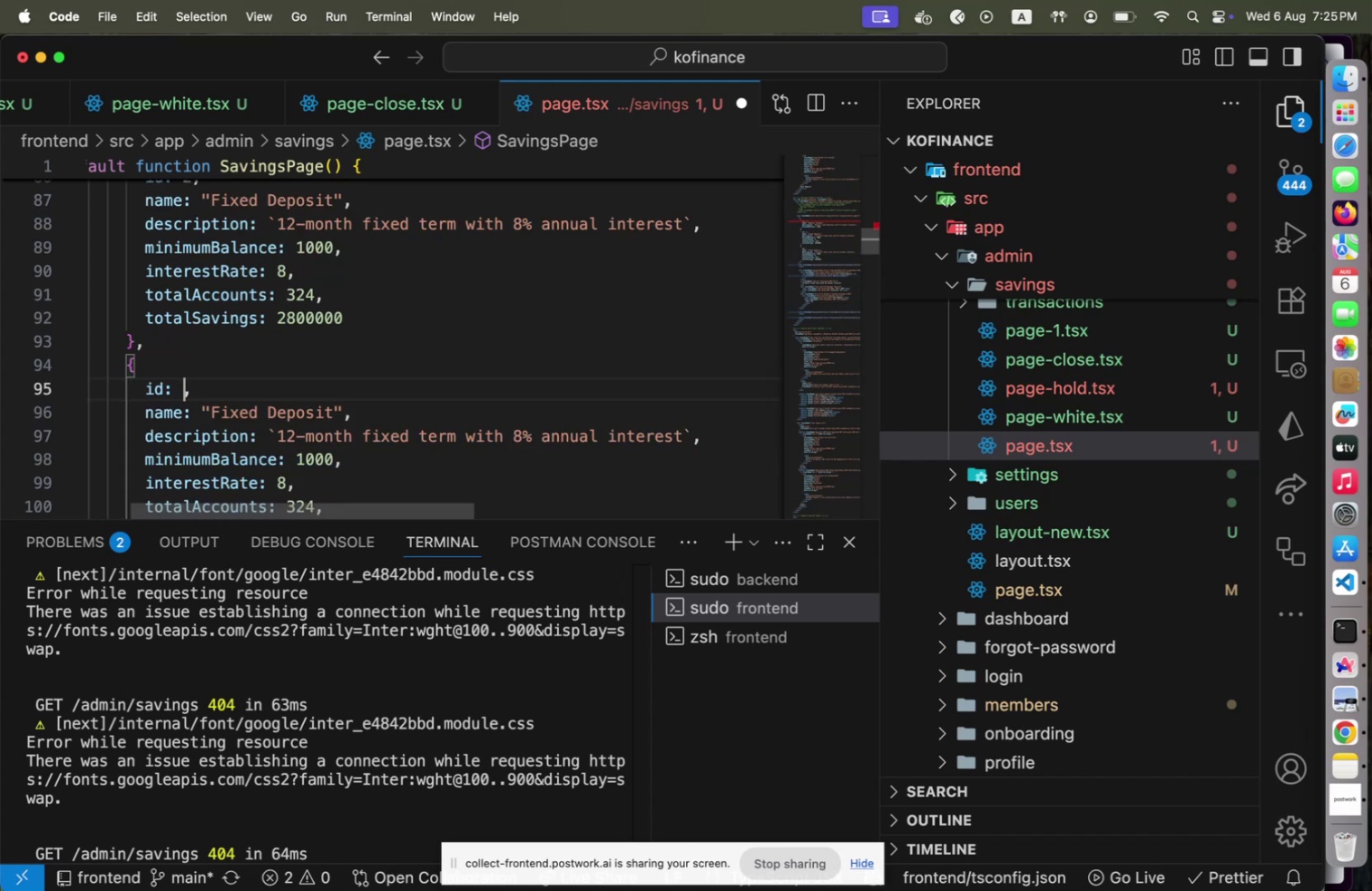 
key(3)
 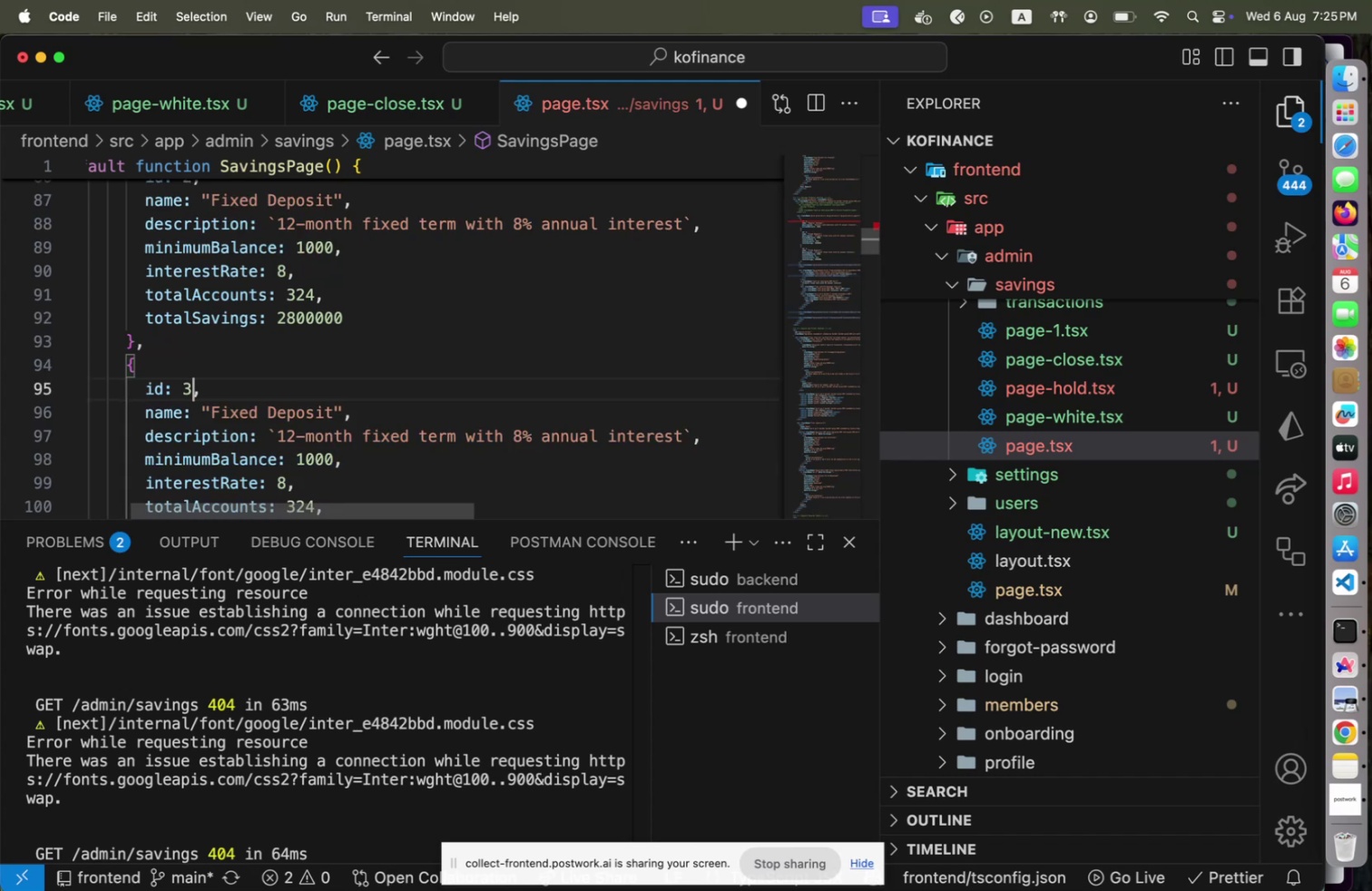 
key(ArrowRight)
 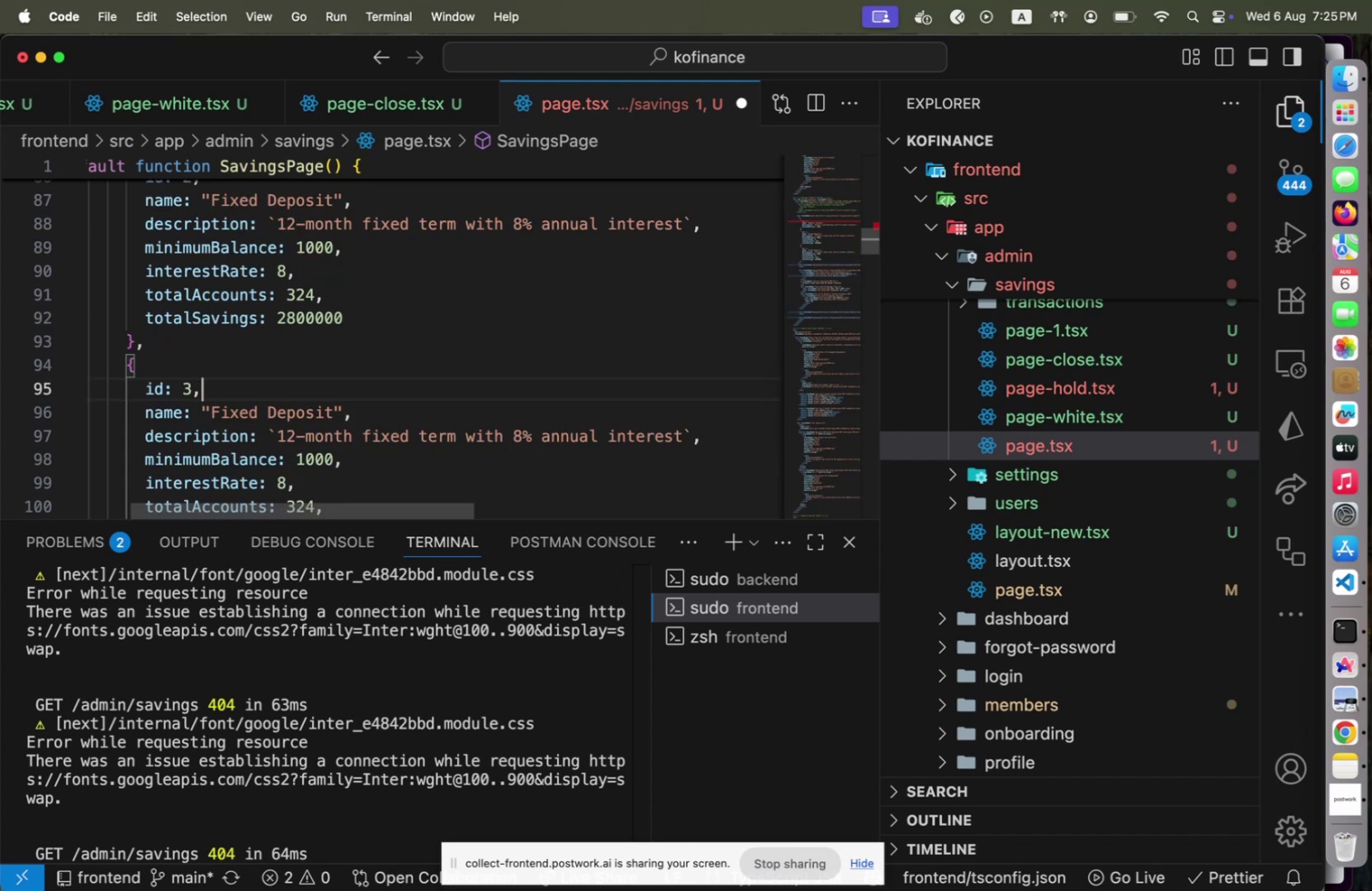 
key(ArrowDown)
 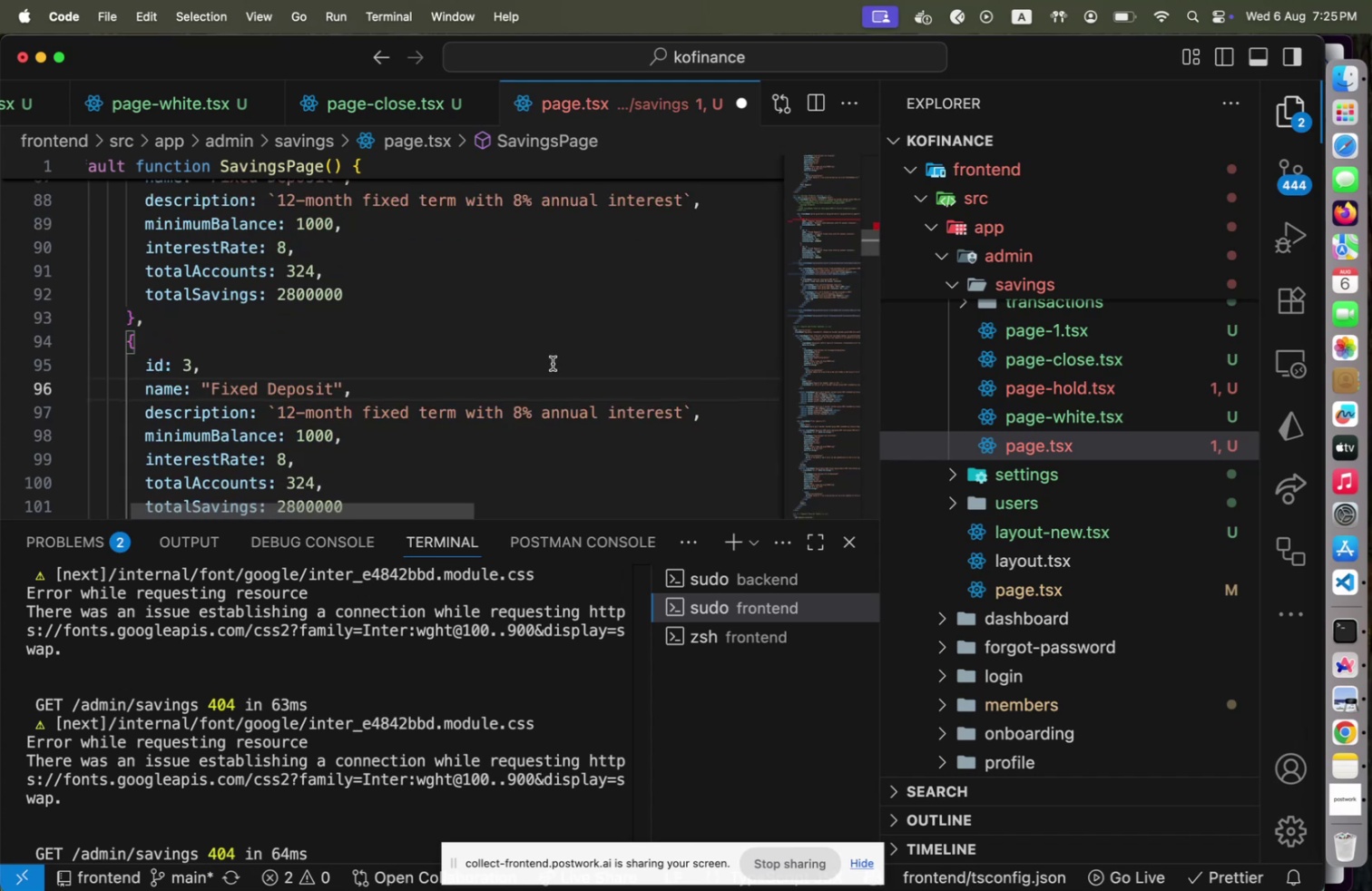 
scroll: coordinate [460, 395], scroll_direction: down, amount: 8.0
 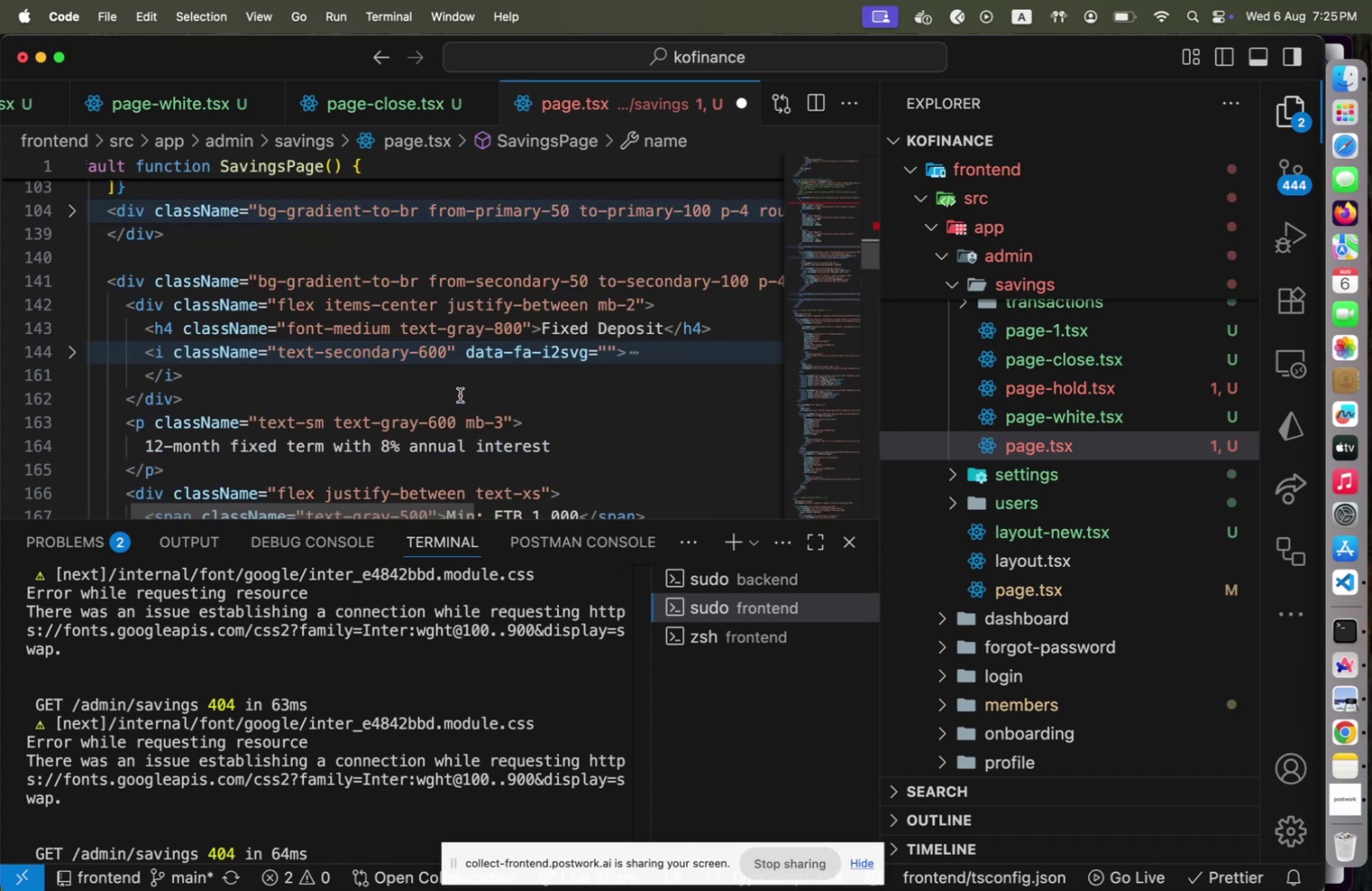 
scroll: coordinate [548, 338], scroll_direction: up, amount: 2.0
 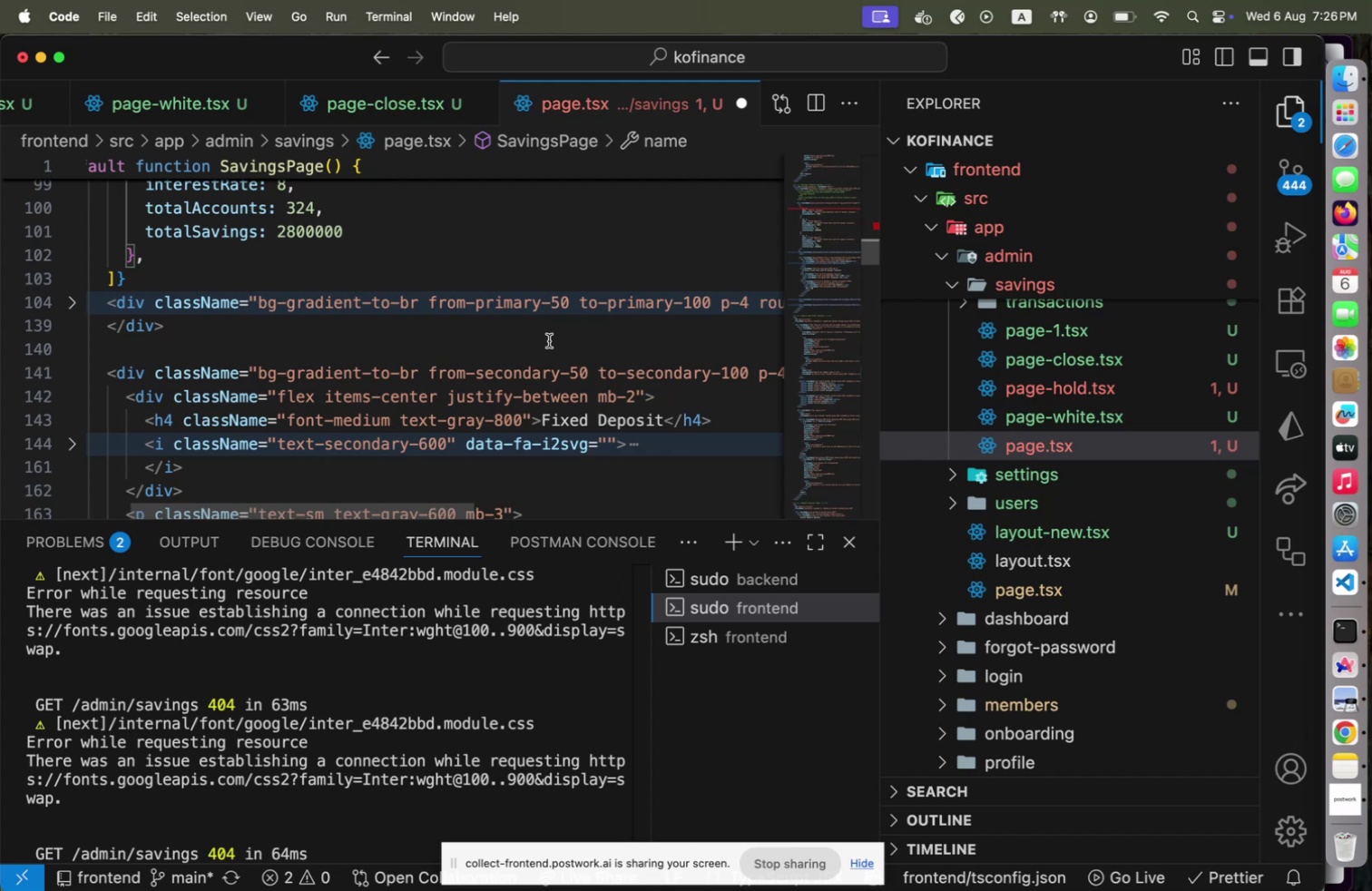 
wait(17.35)
 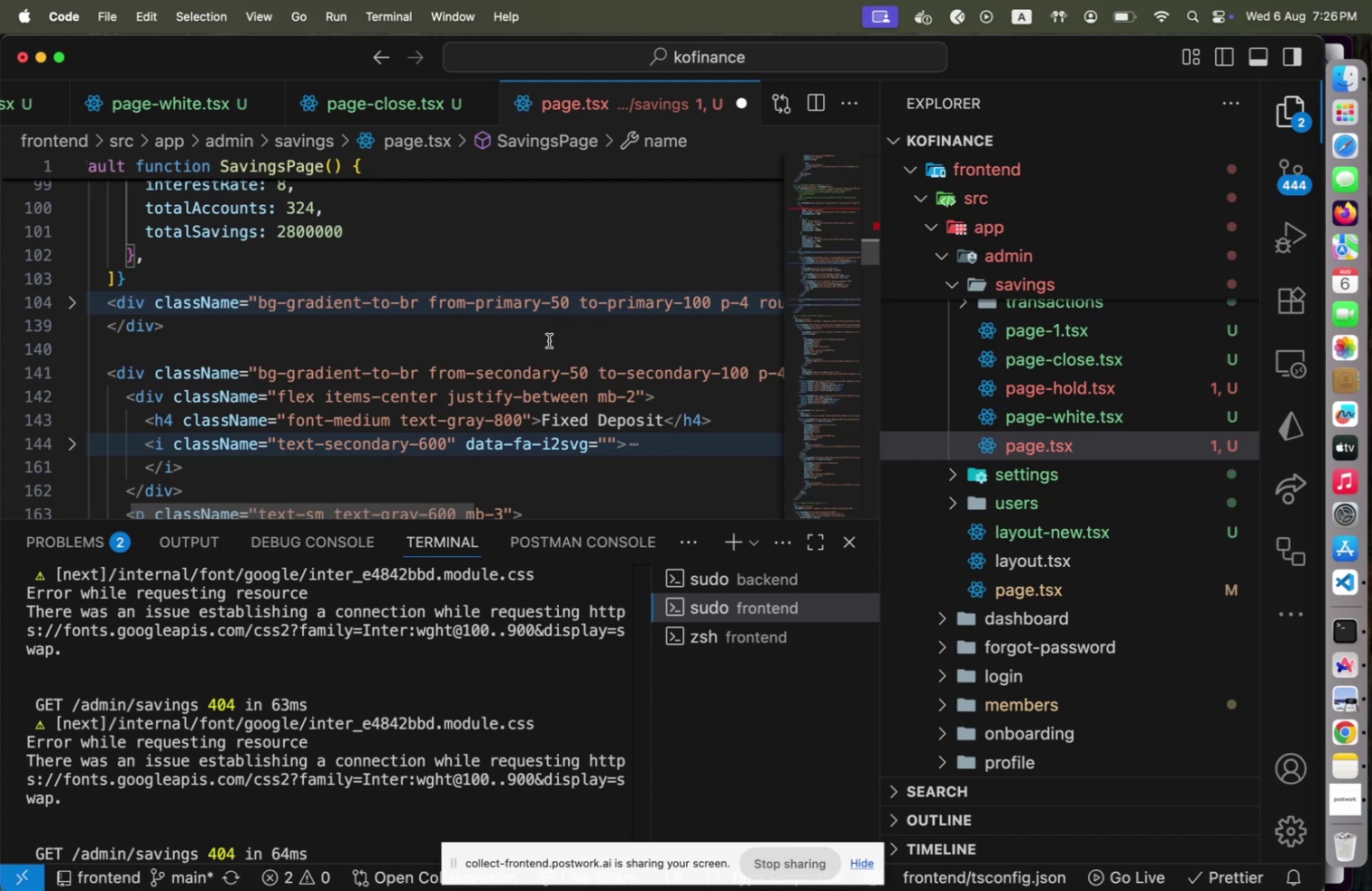 
left_click_drag(start_coordinate=[400, 510], to_coordinate=[346, 508])
 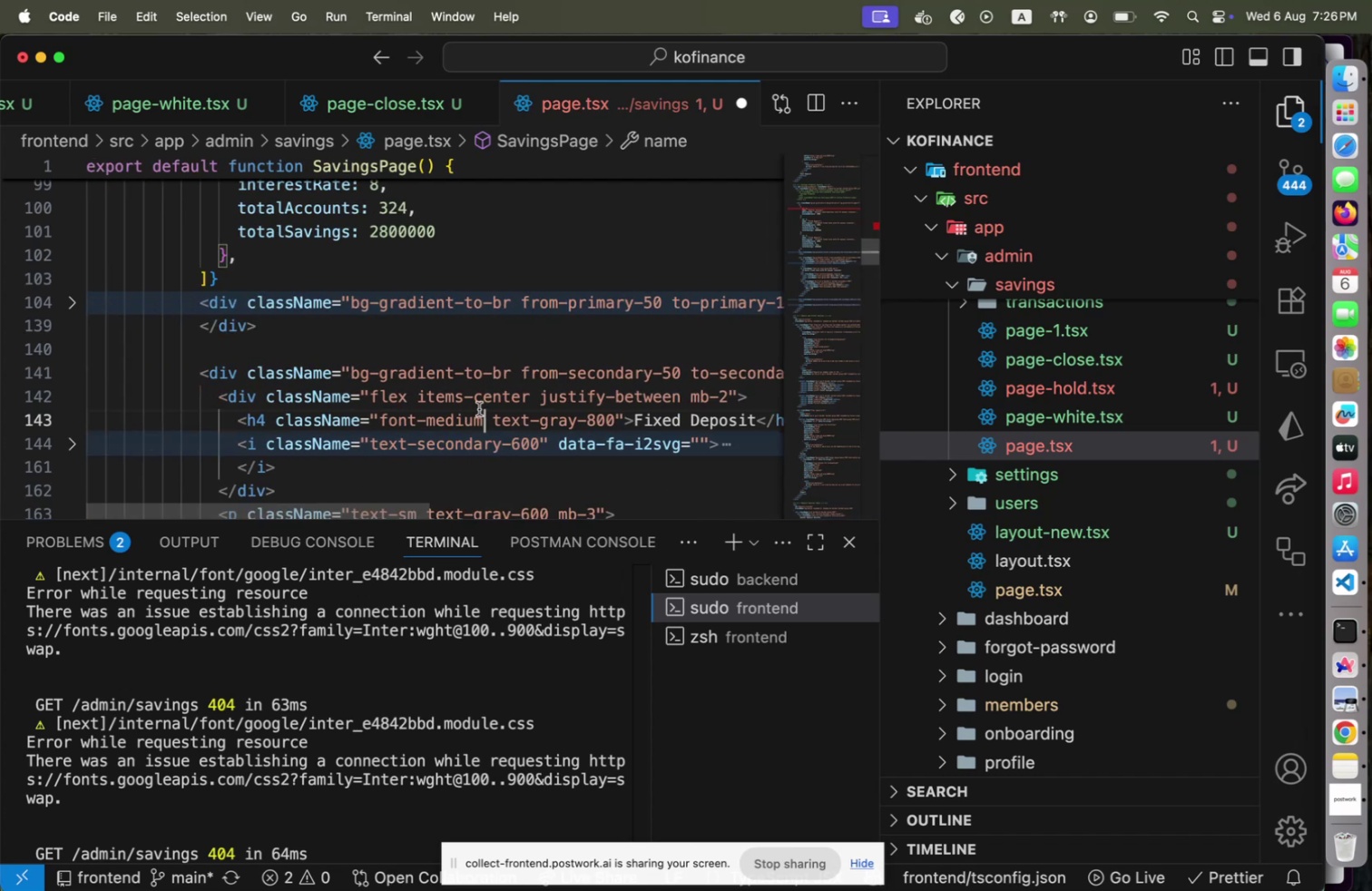 
key(Meta+CommandLeft)
 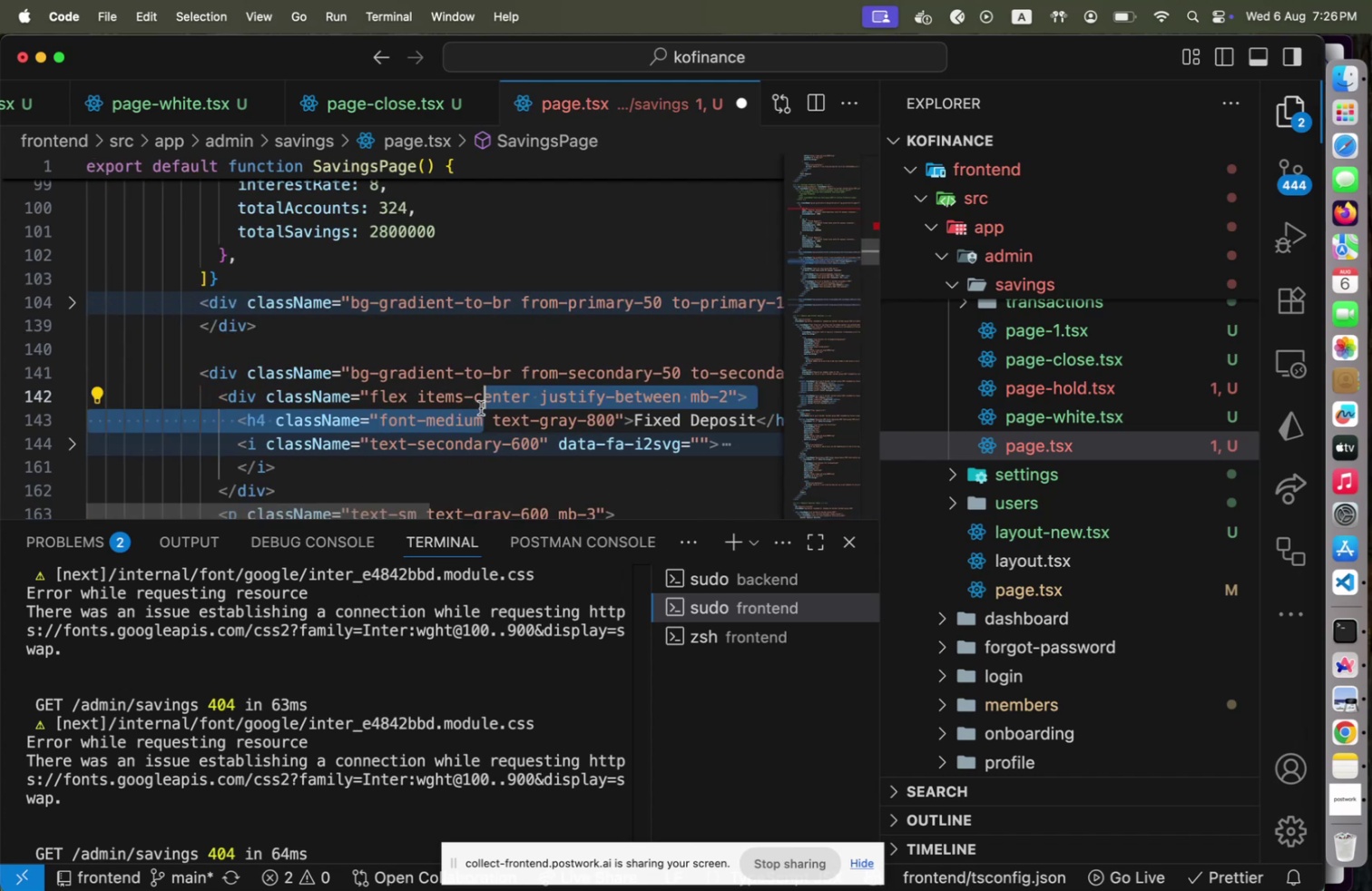 
key(Meta+S)
 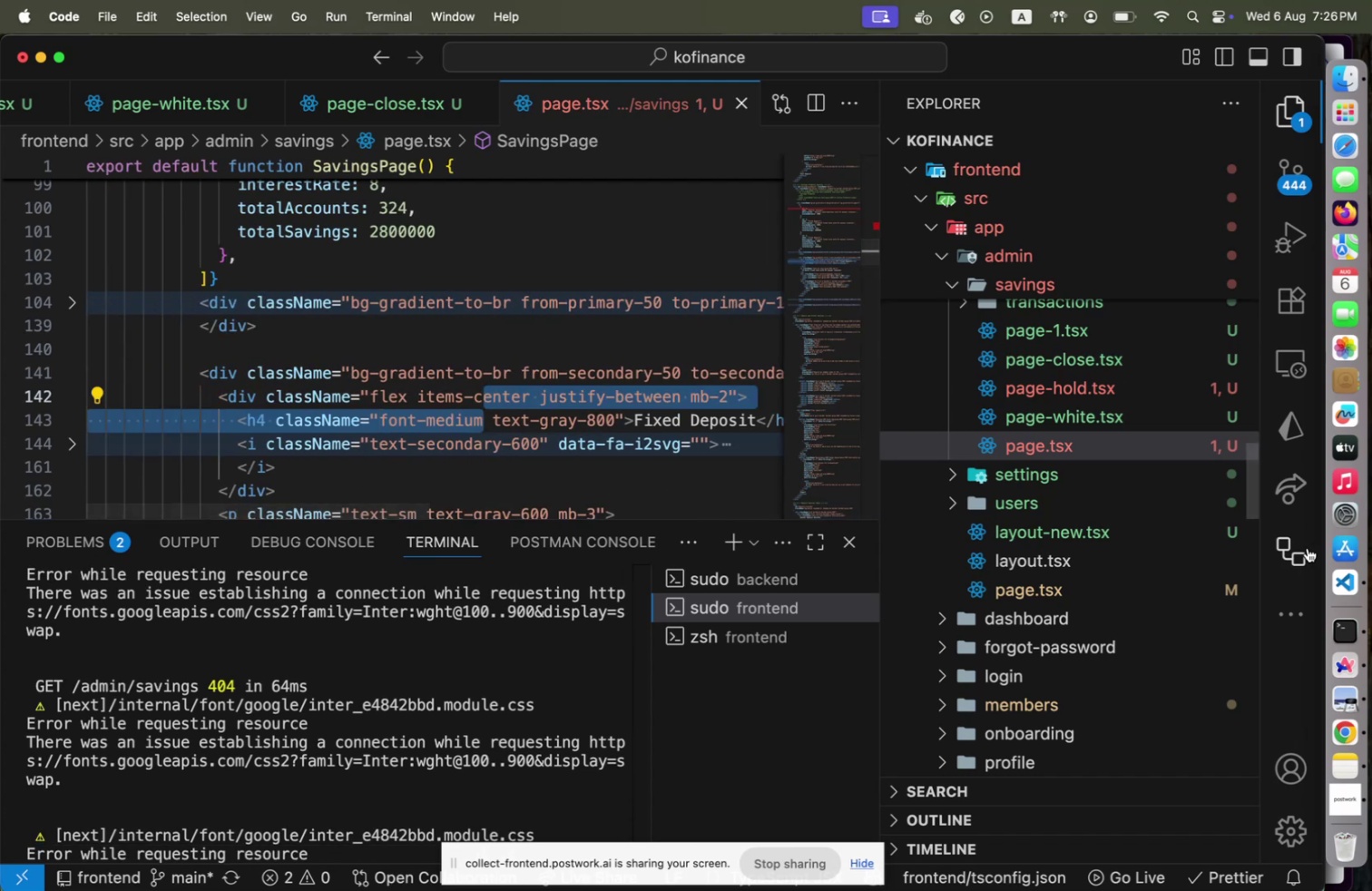 
mouse_move([1357, 657])
 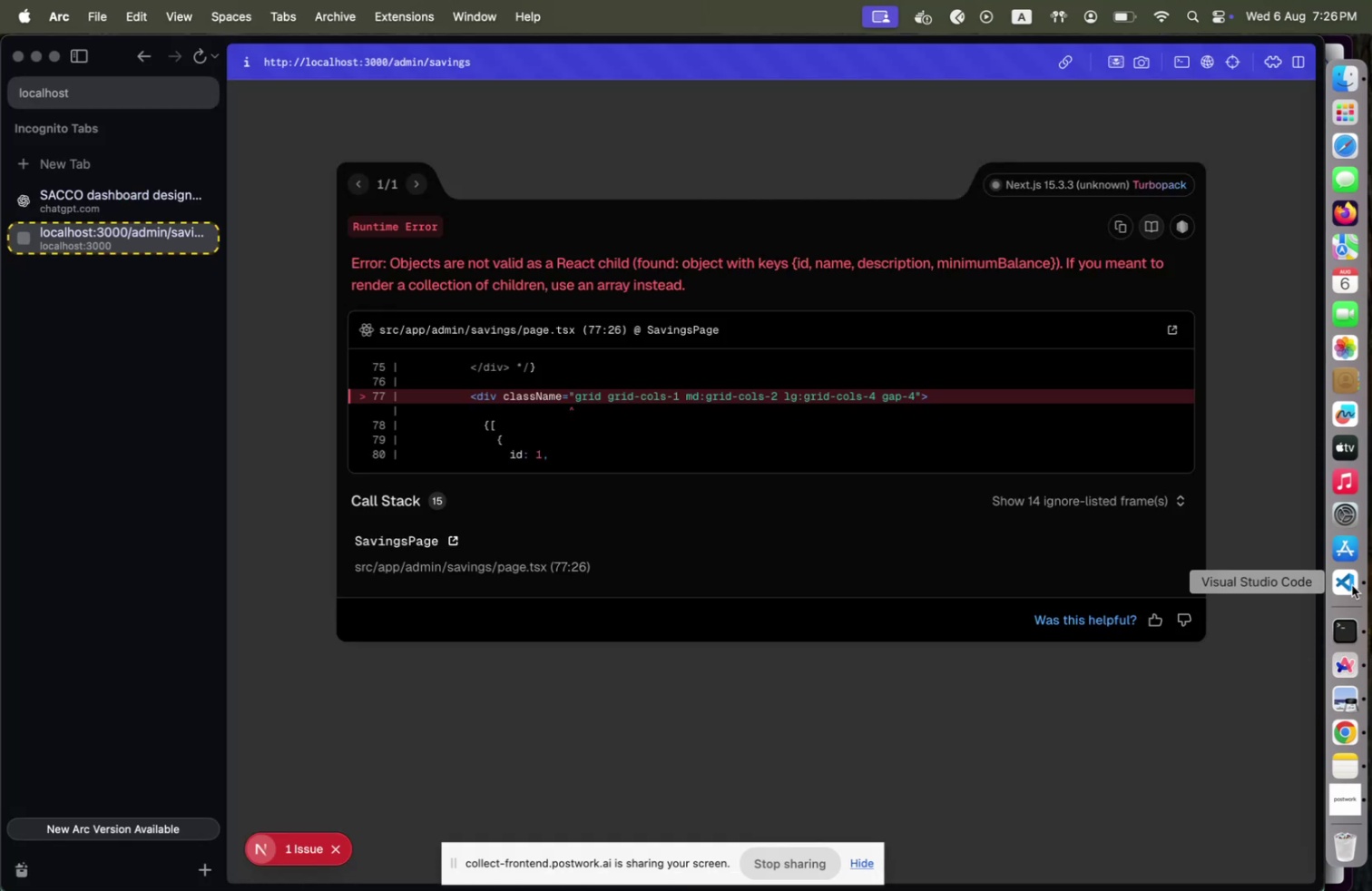 
left_click([1352, 583])
 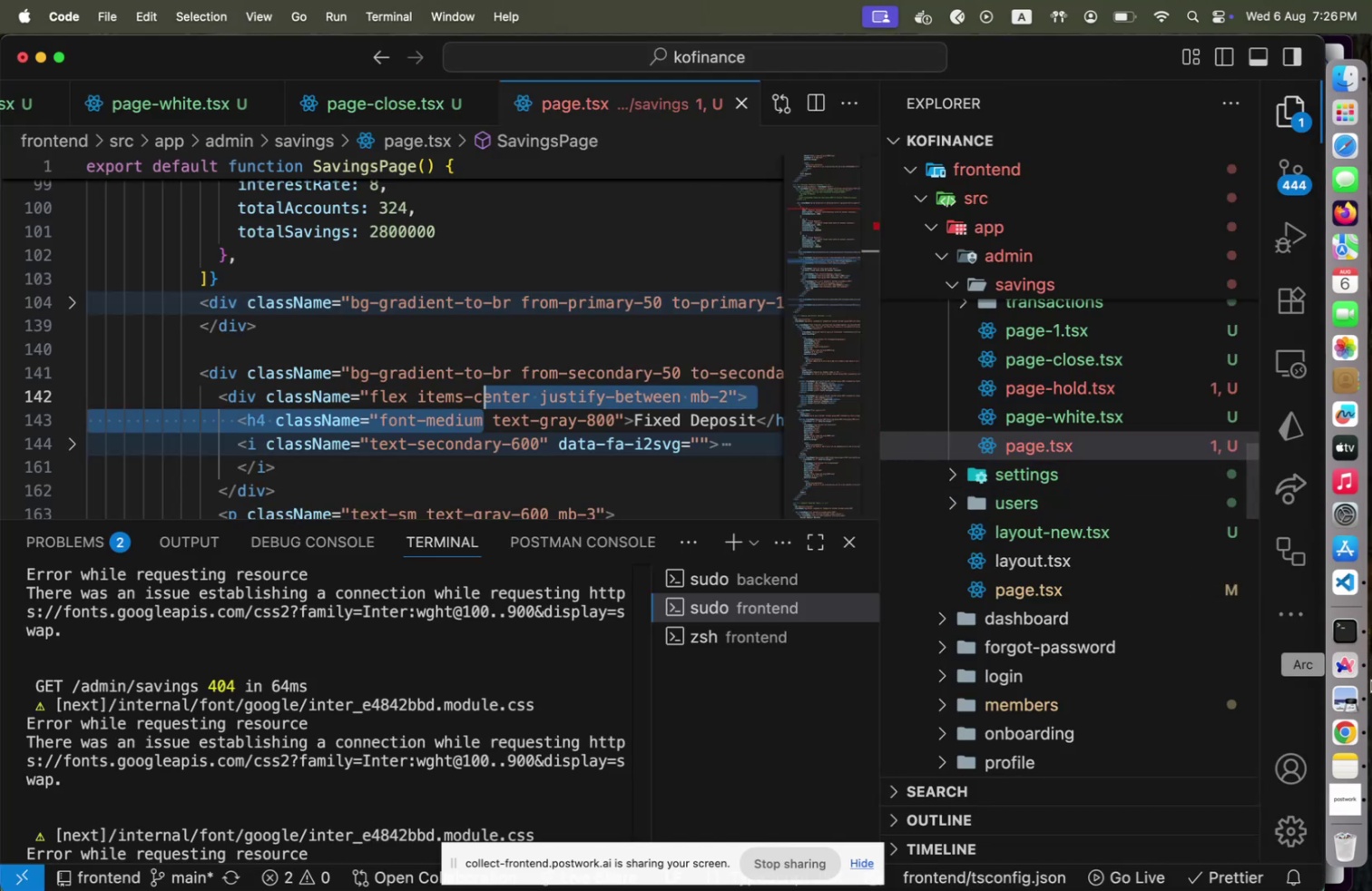 
left_click([1348, 740])
 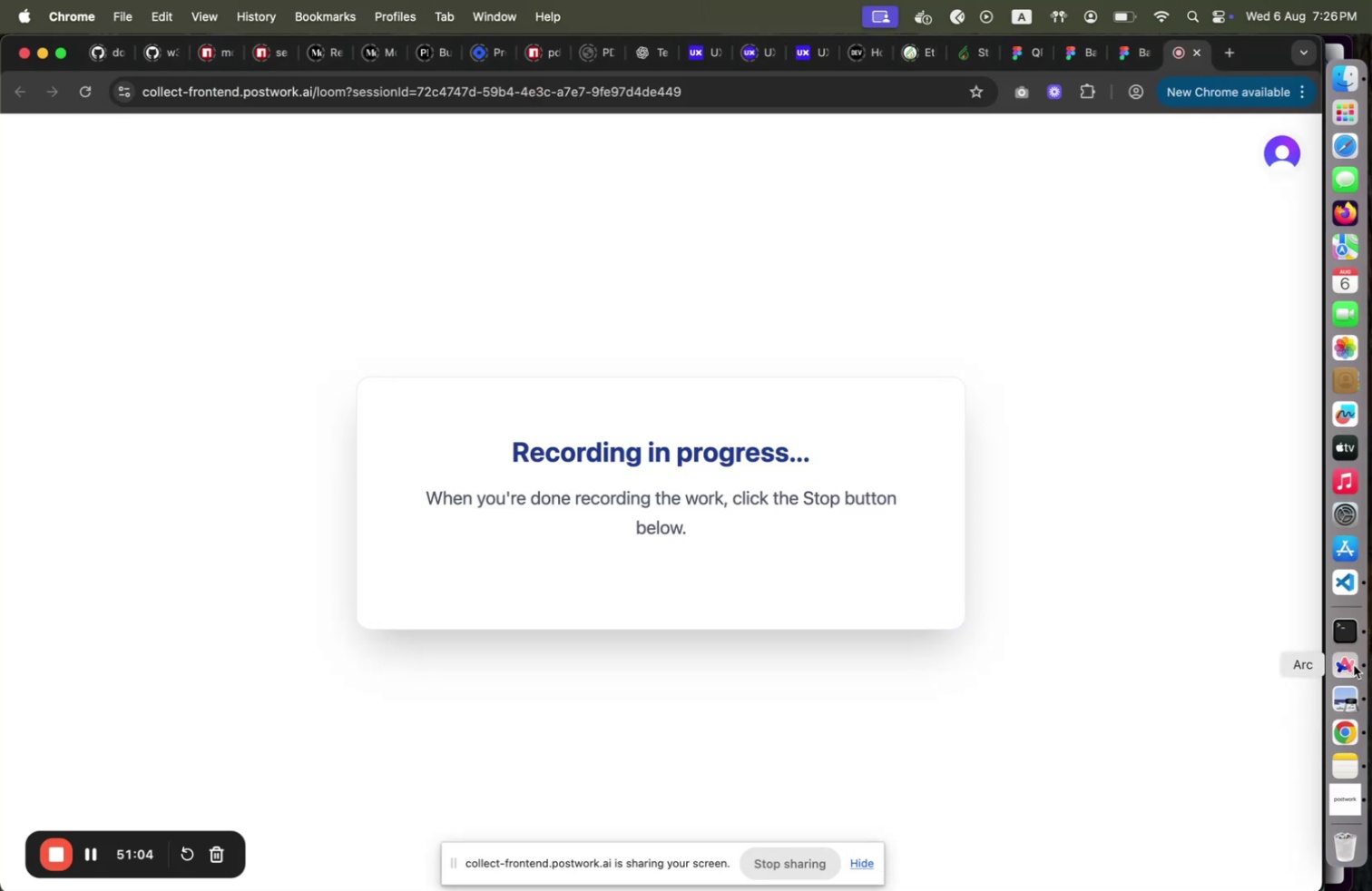 
left_click([1351, 651])
 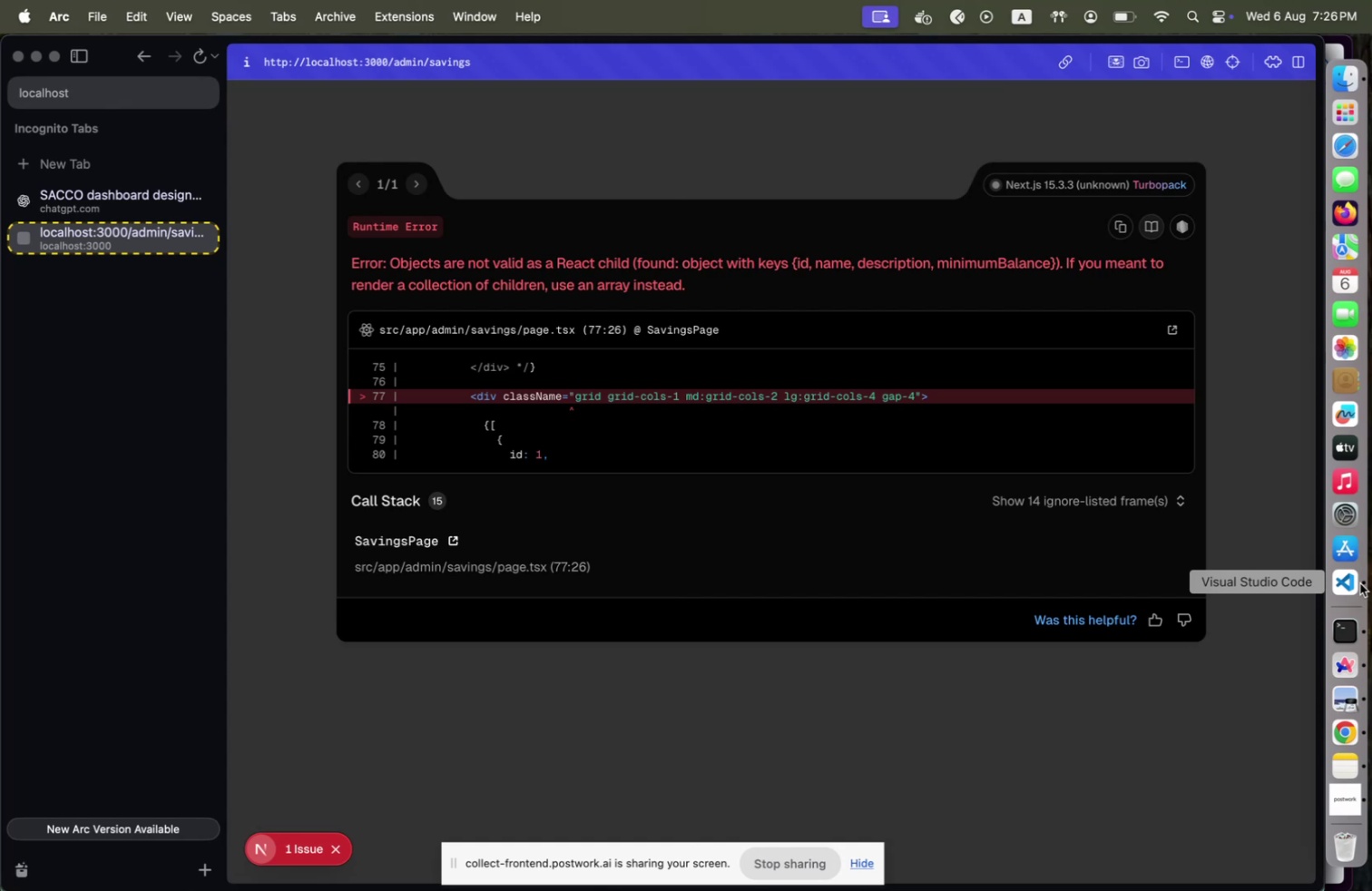 
wait(15.95)
 